 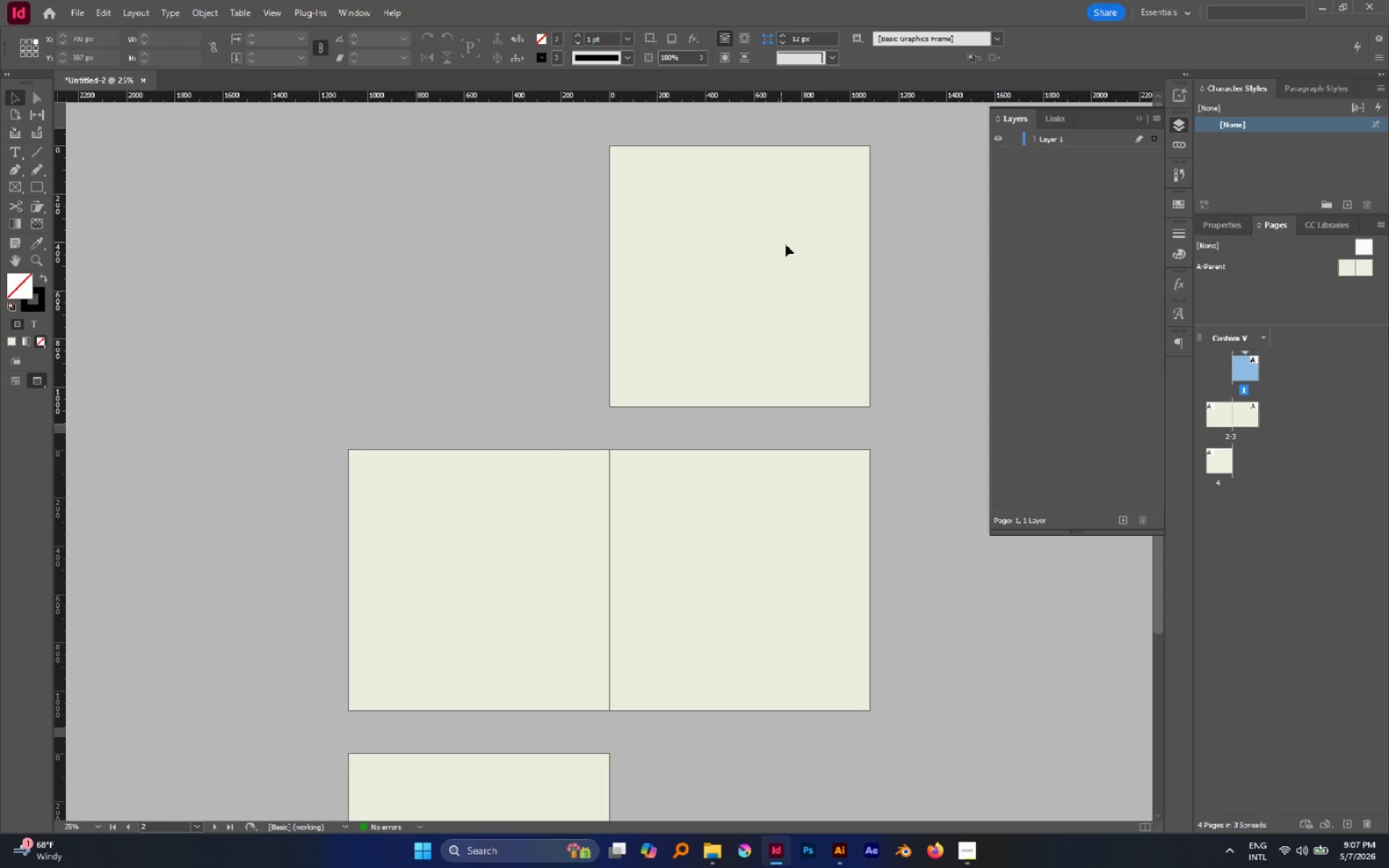 
hold_key(key=AltLeft, duration=0.5)
scroll: coordinate [804, 261], scroll_direction: down, amount: 1.0
 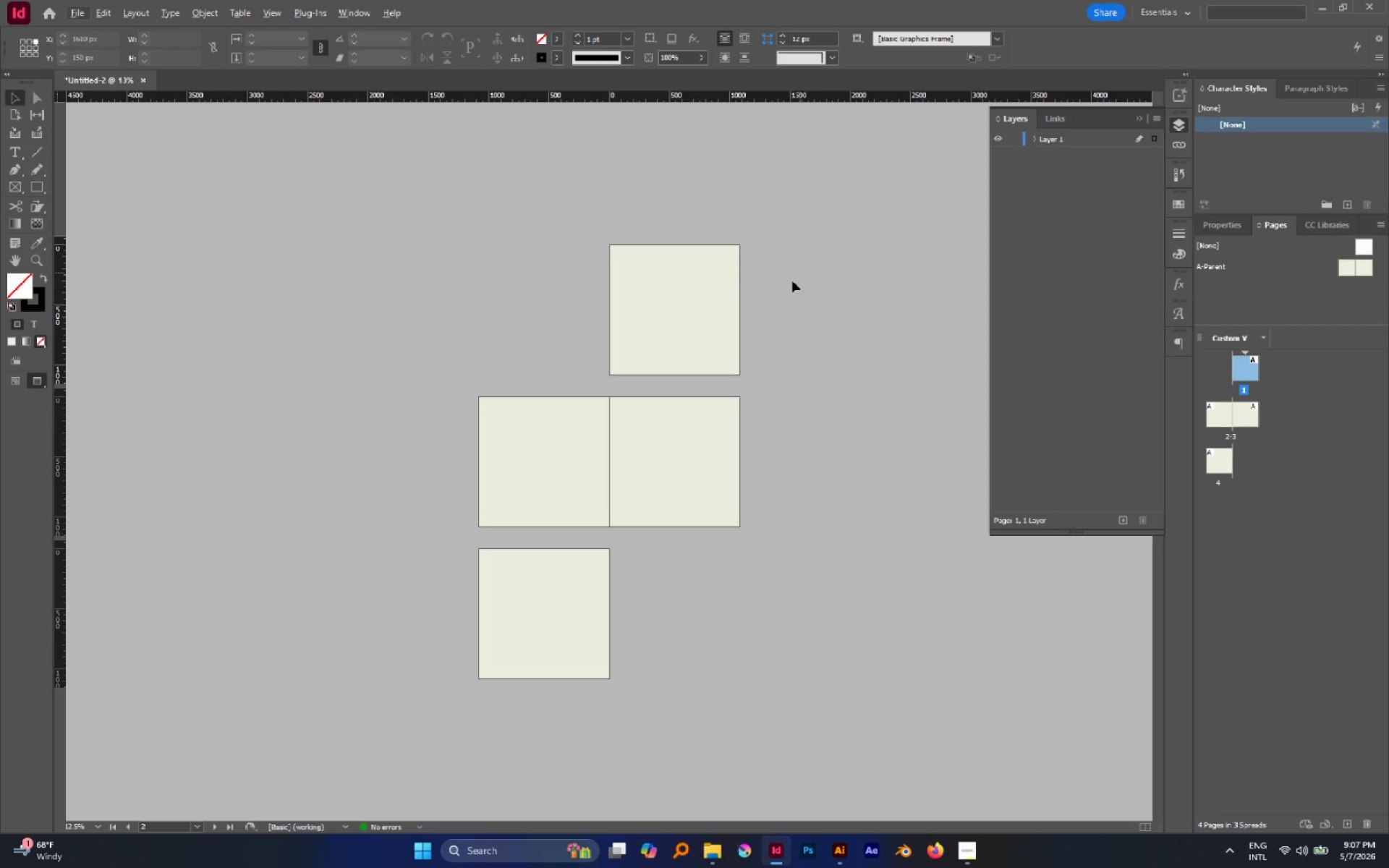 
hold_key(key=AltLeft, duration=1.03)
scroll: coordinate [708, 291], scroll_direction: up, amount: 2.0
 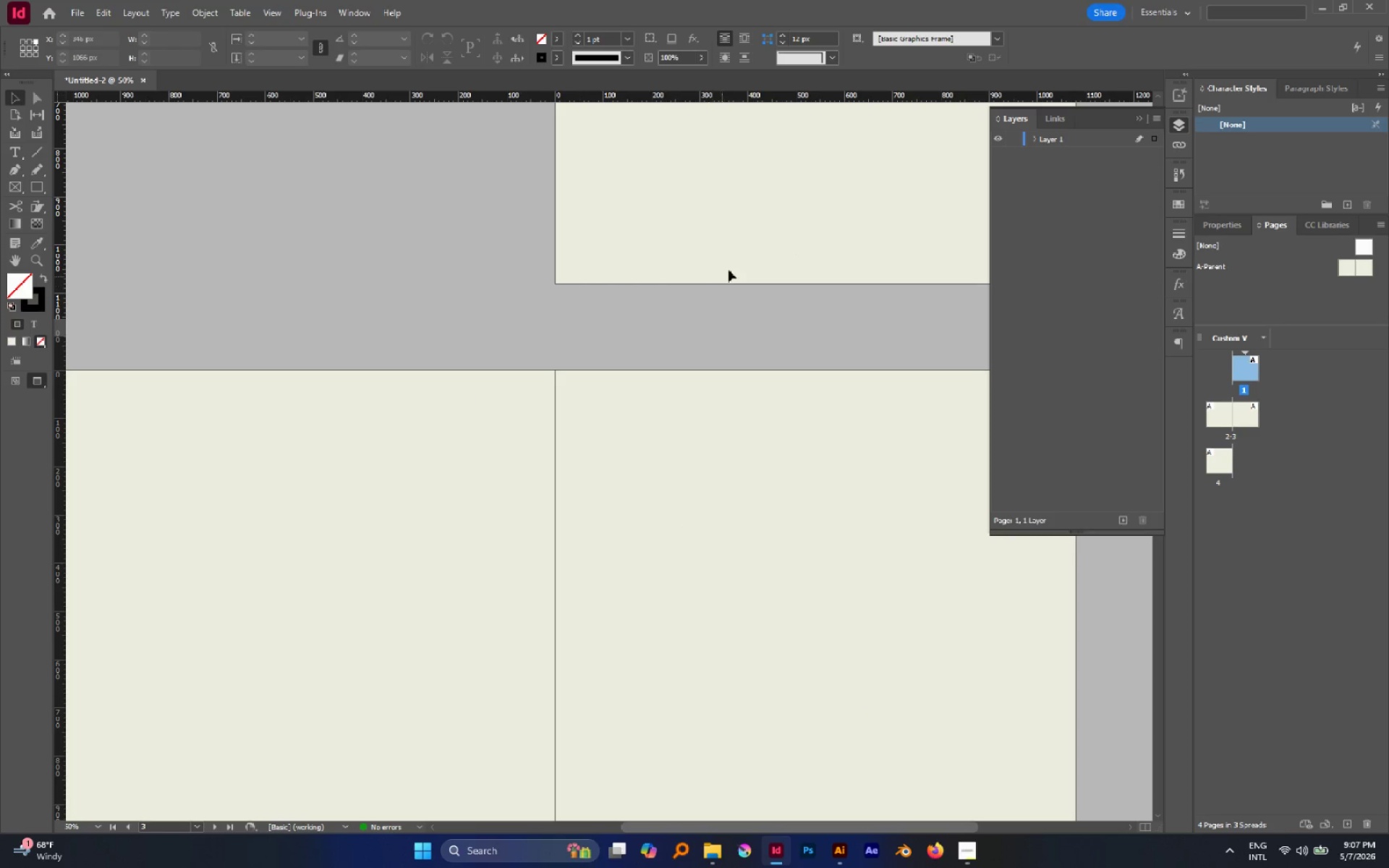 
hold_key(key=Space, duration=1.05)
 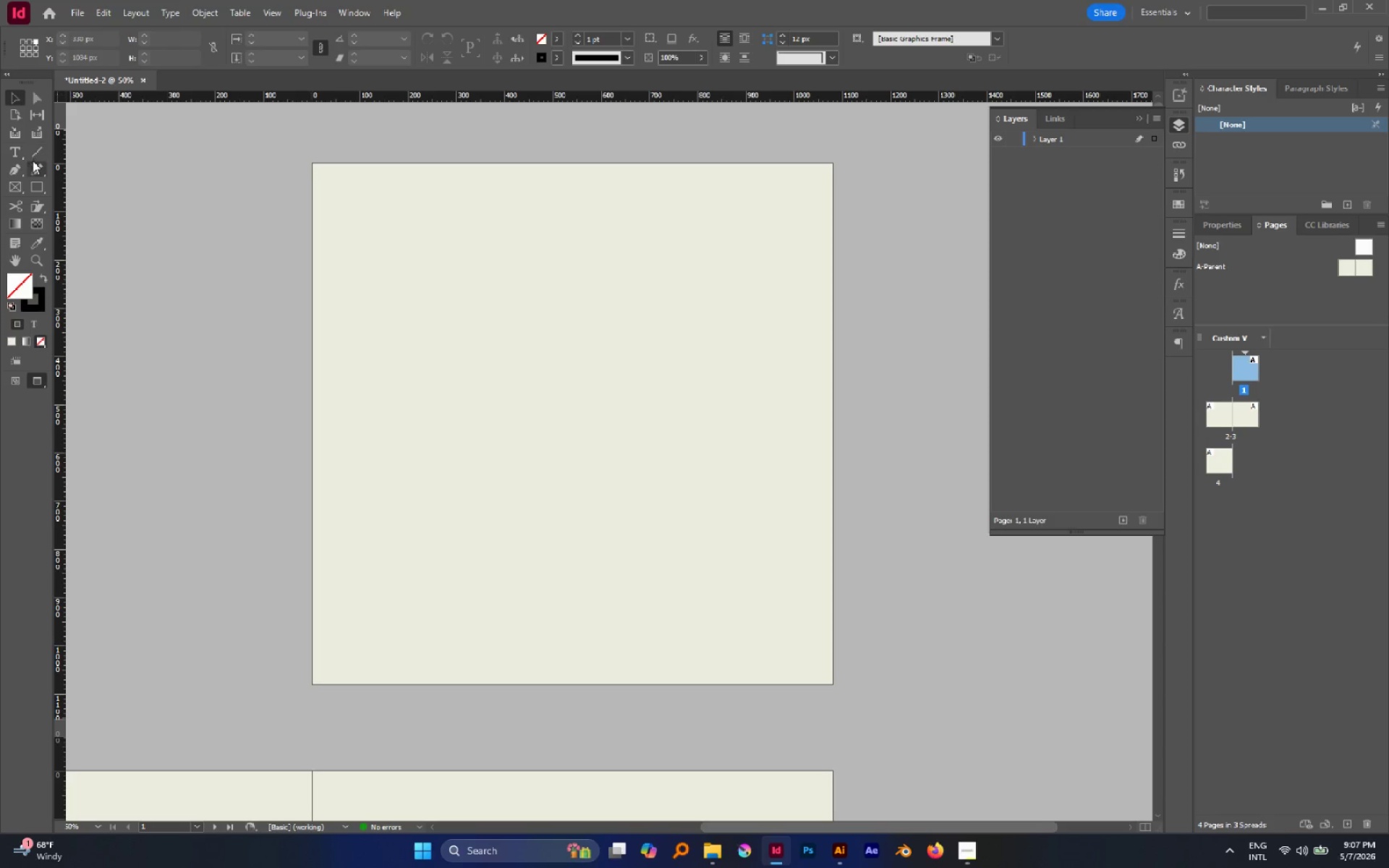 
left_click_drag(start_coordinate=[743, 269], to_coordinate=[500, 702])
 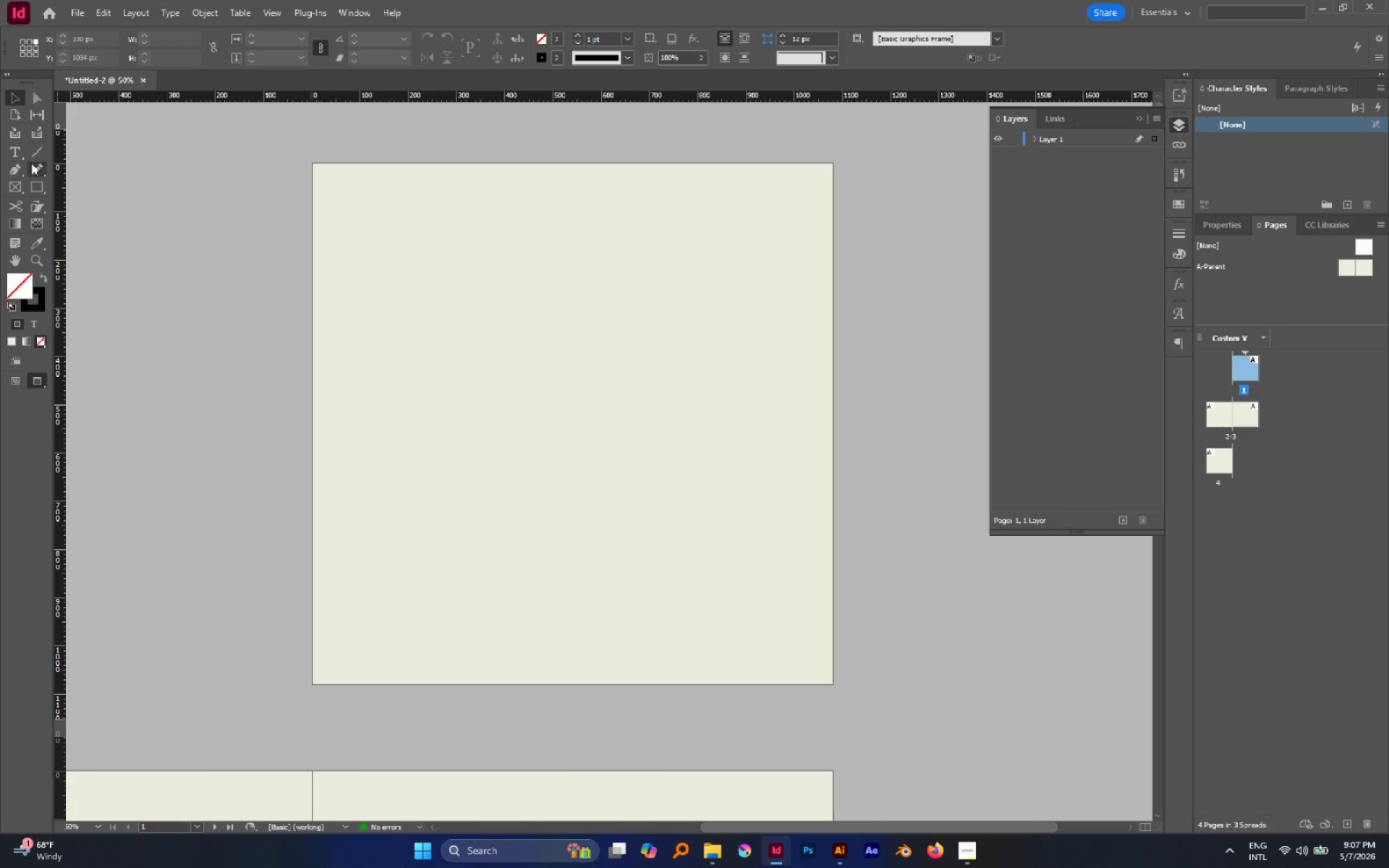 
left_click([20, 152])
 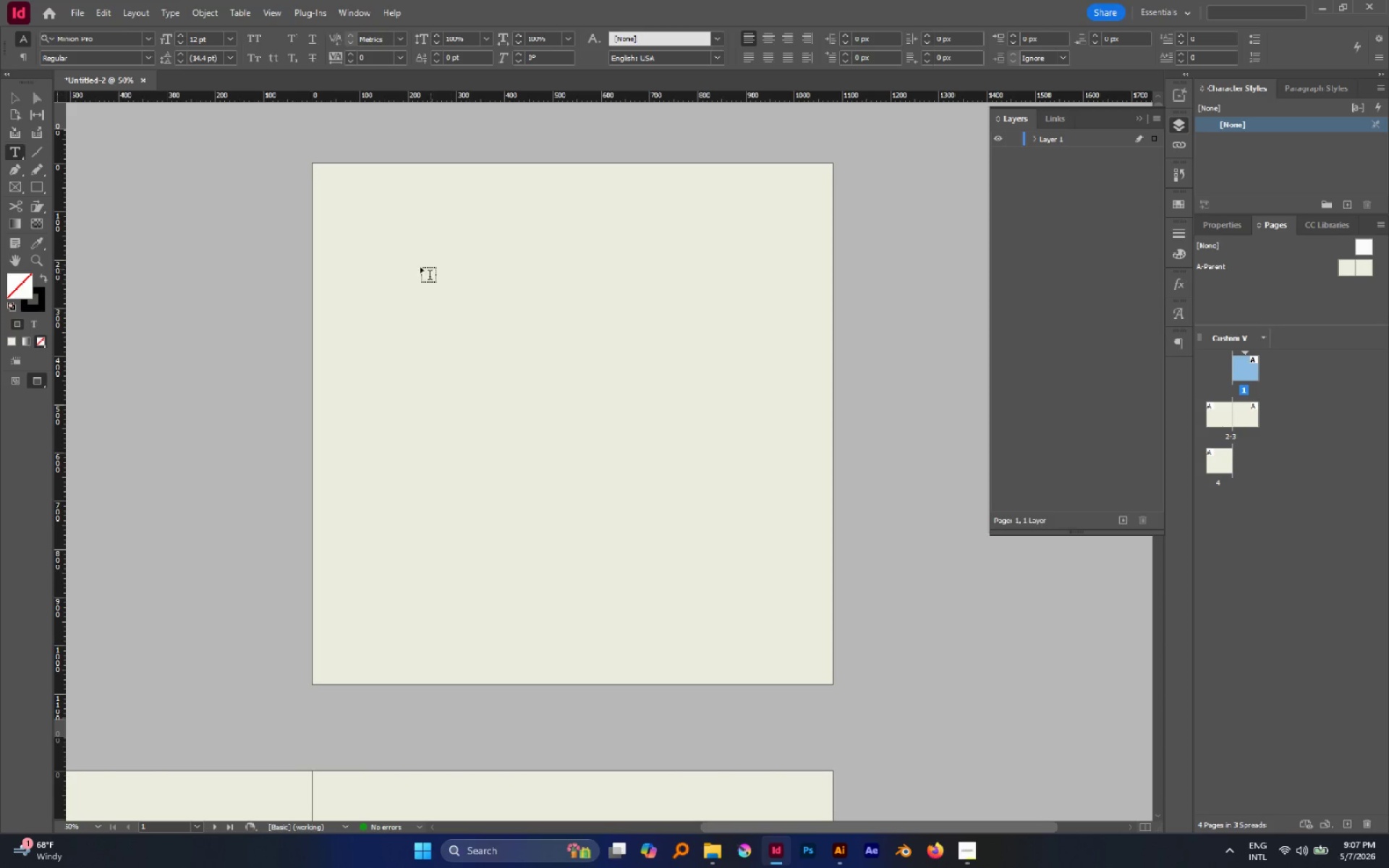 
left_click_drag(start_coordinate=[393, 265], to_coordinate=[744, 448])
 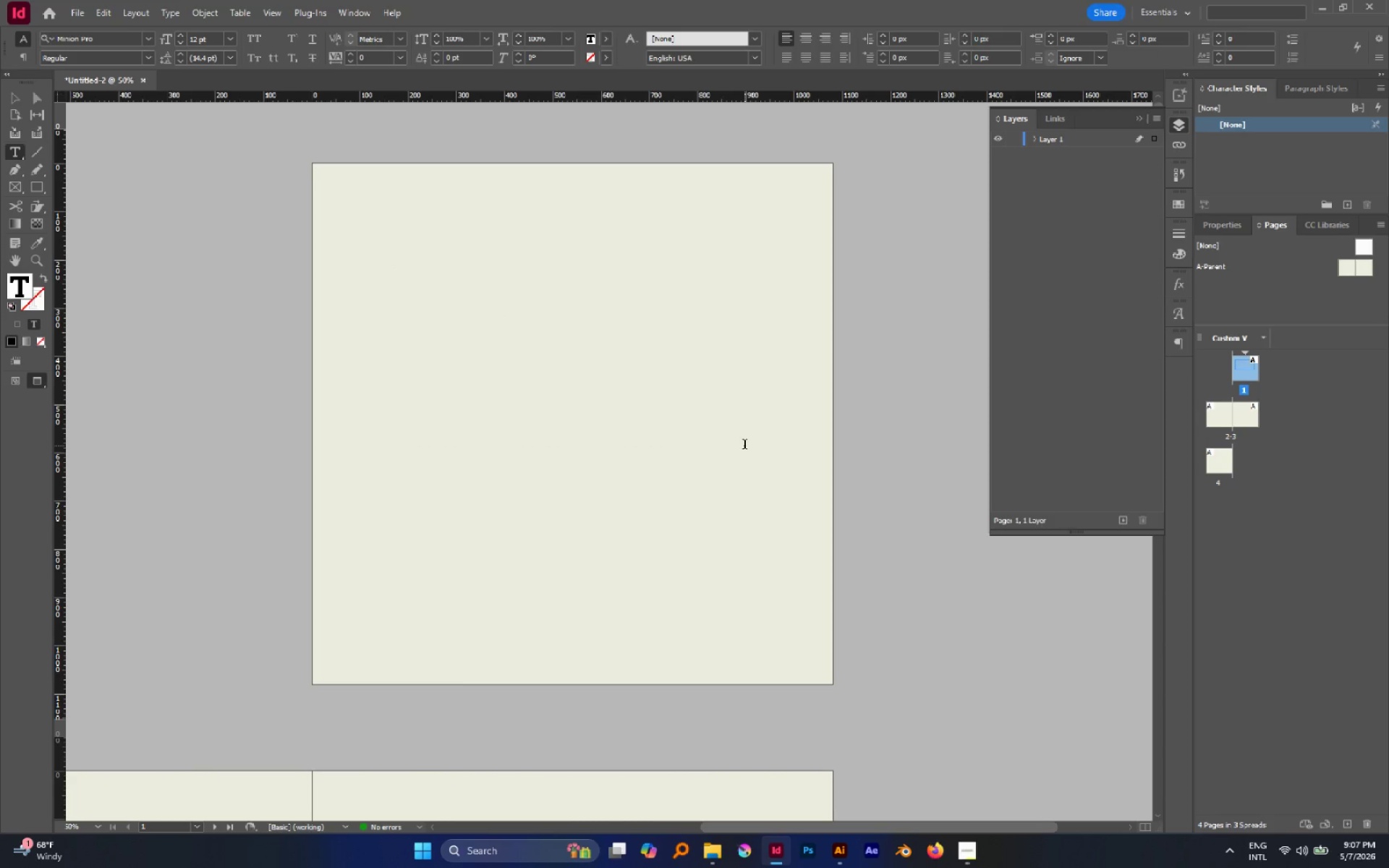 
key(Control+V)
 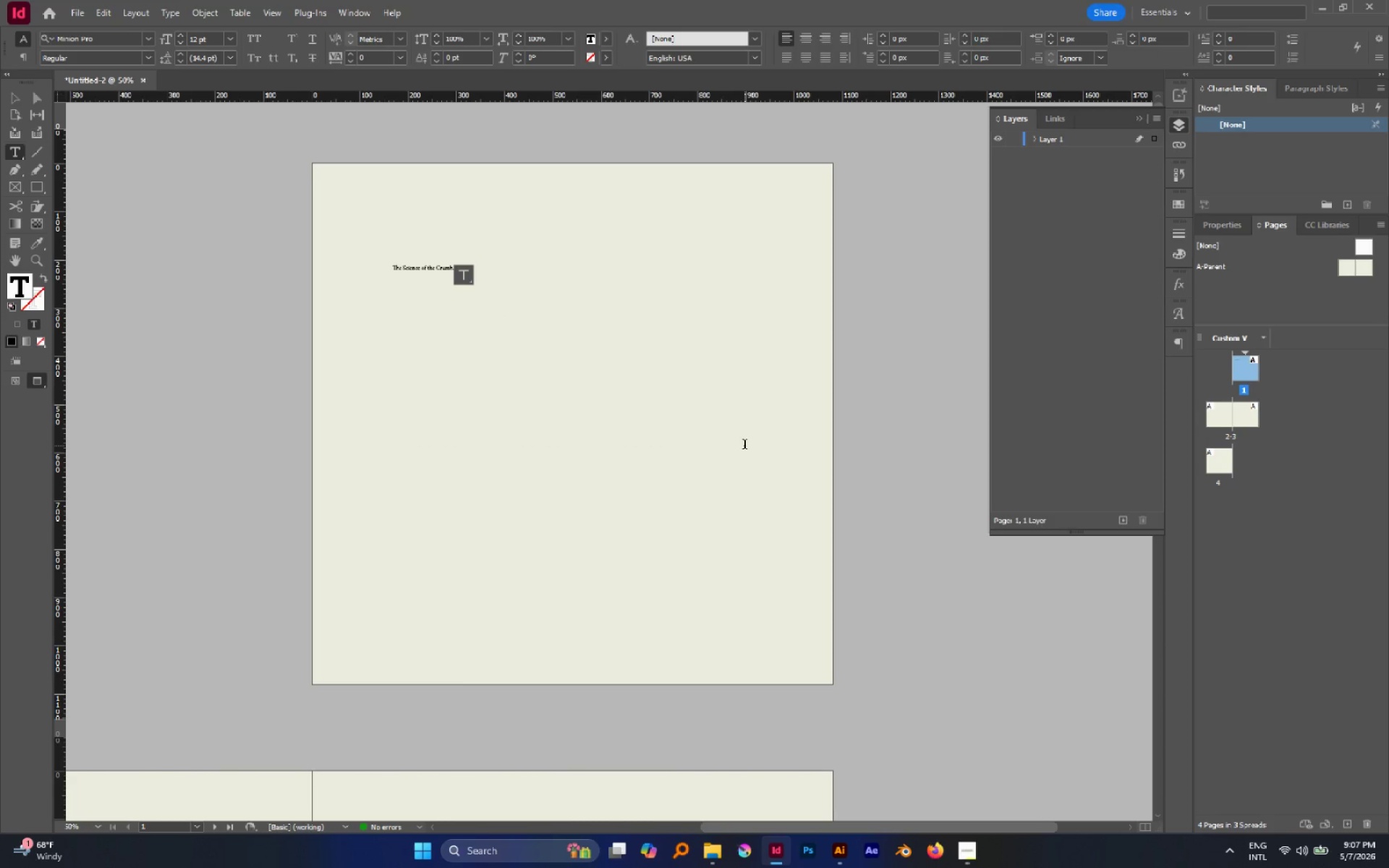 
key(Control+A)
 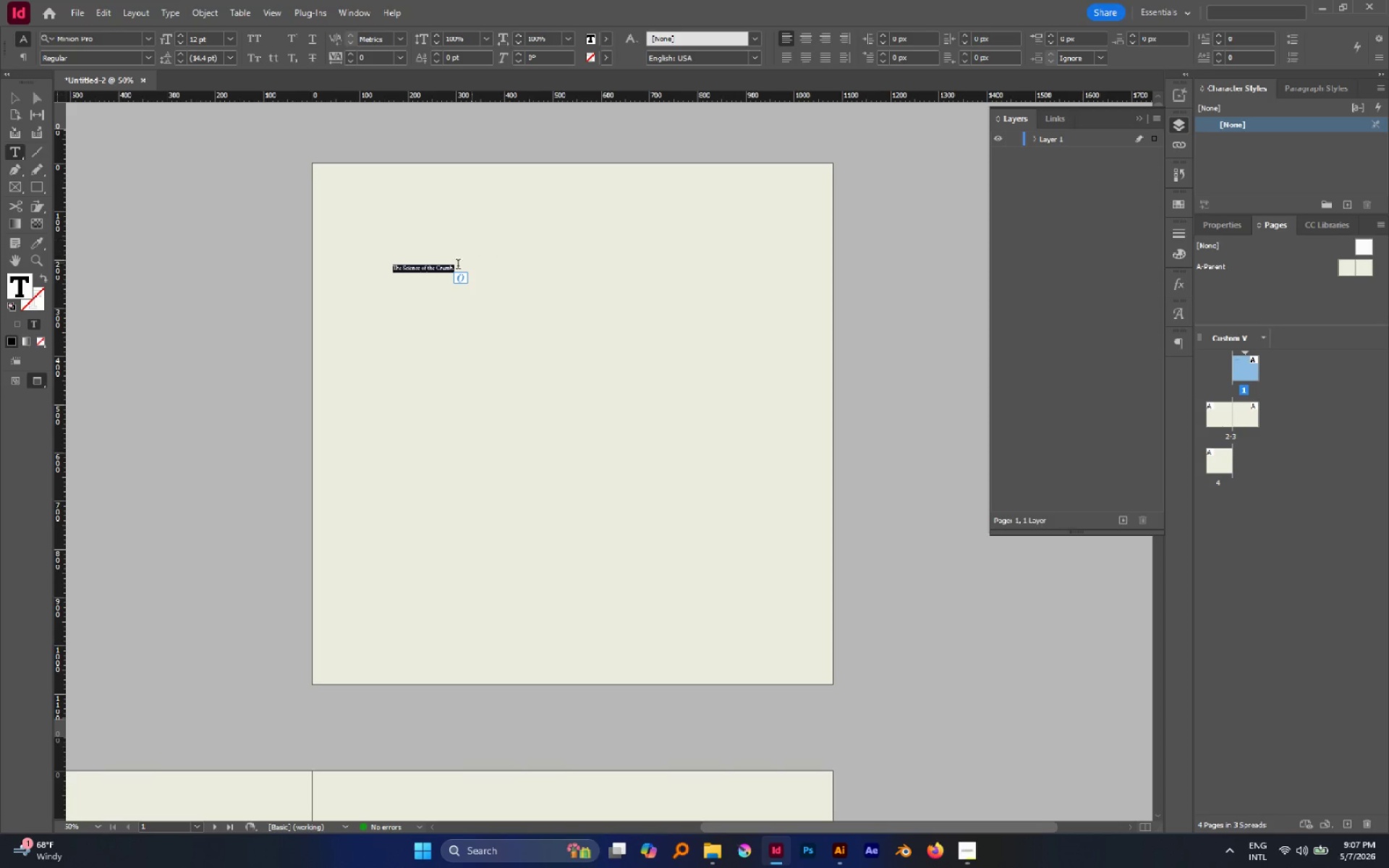 
left_click([422, 270])
 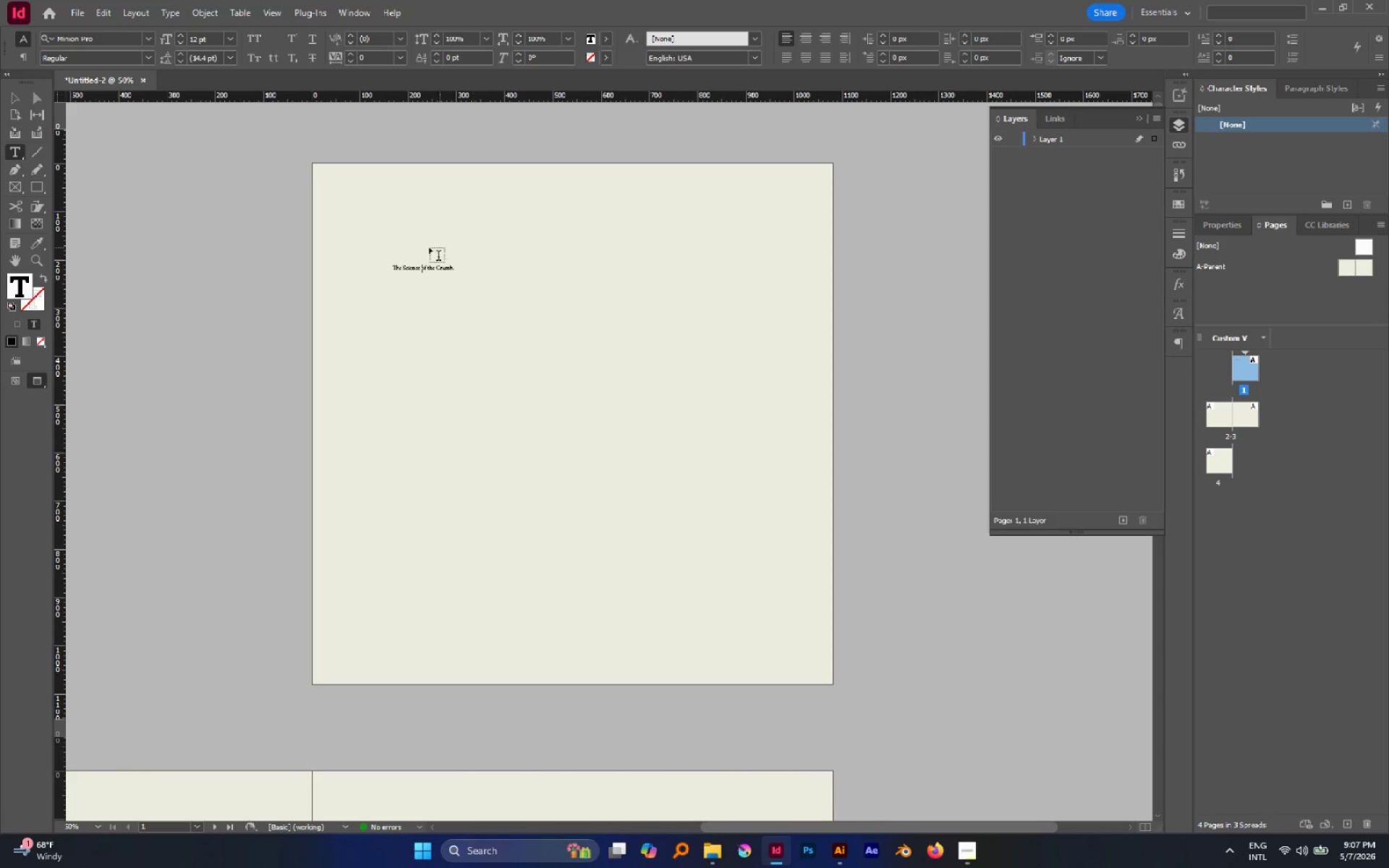 
hold_key(key=AltLeft, duration=0.97)
scroll: coordinate [472, 289], scroll_direction: up, amount: 5.0
 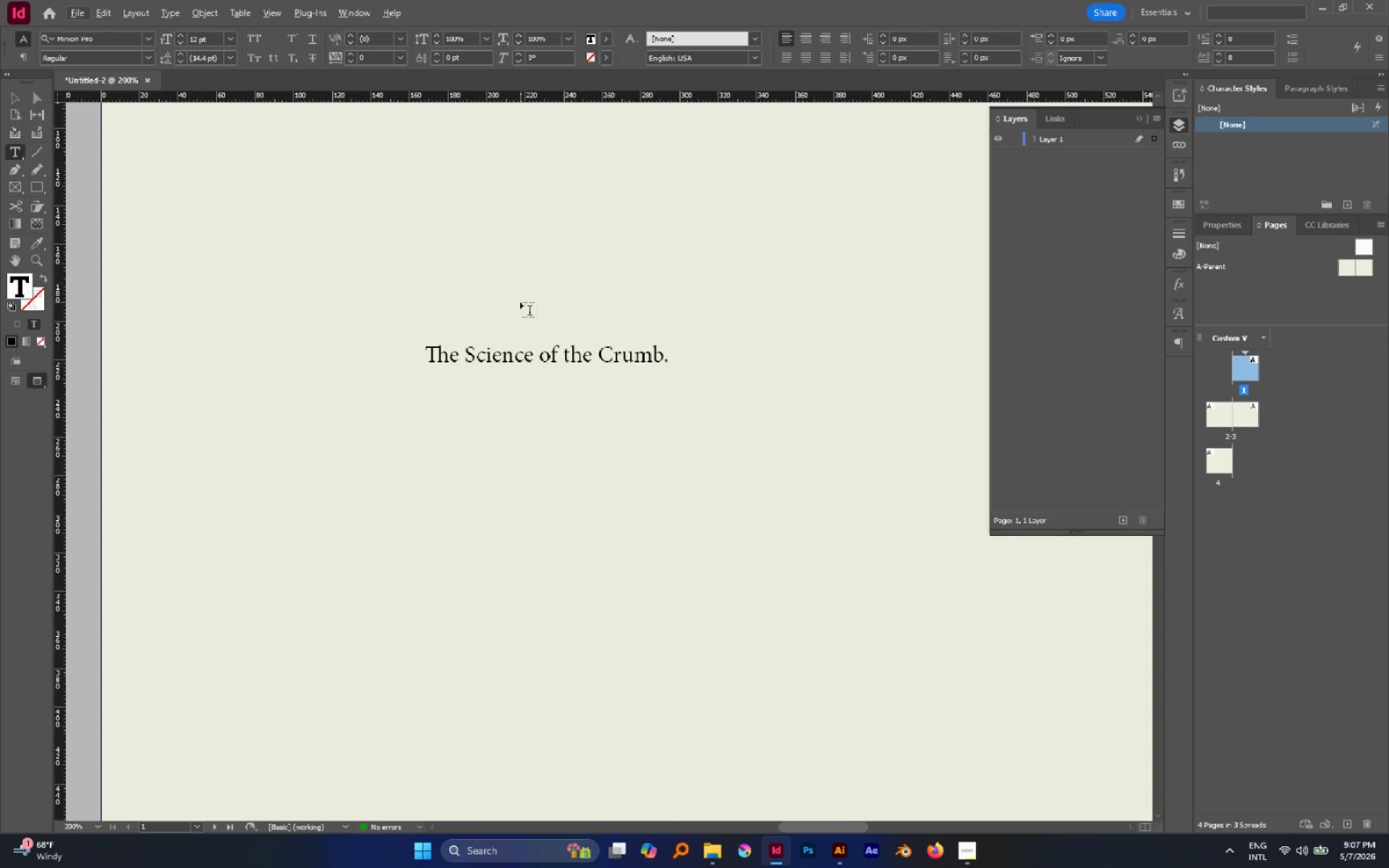 
key(Backspace)
 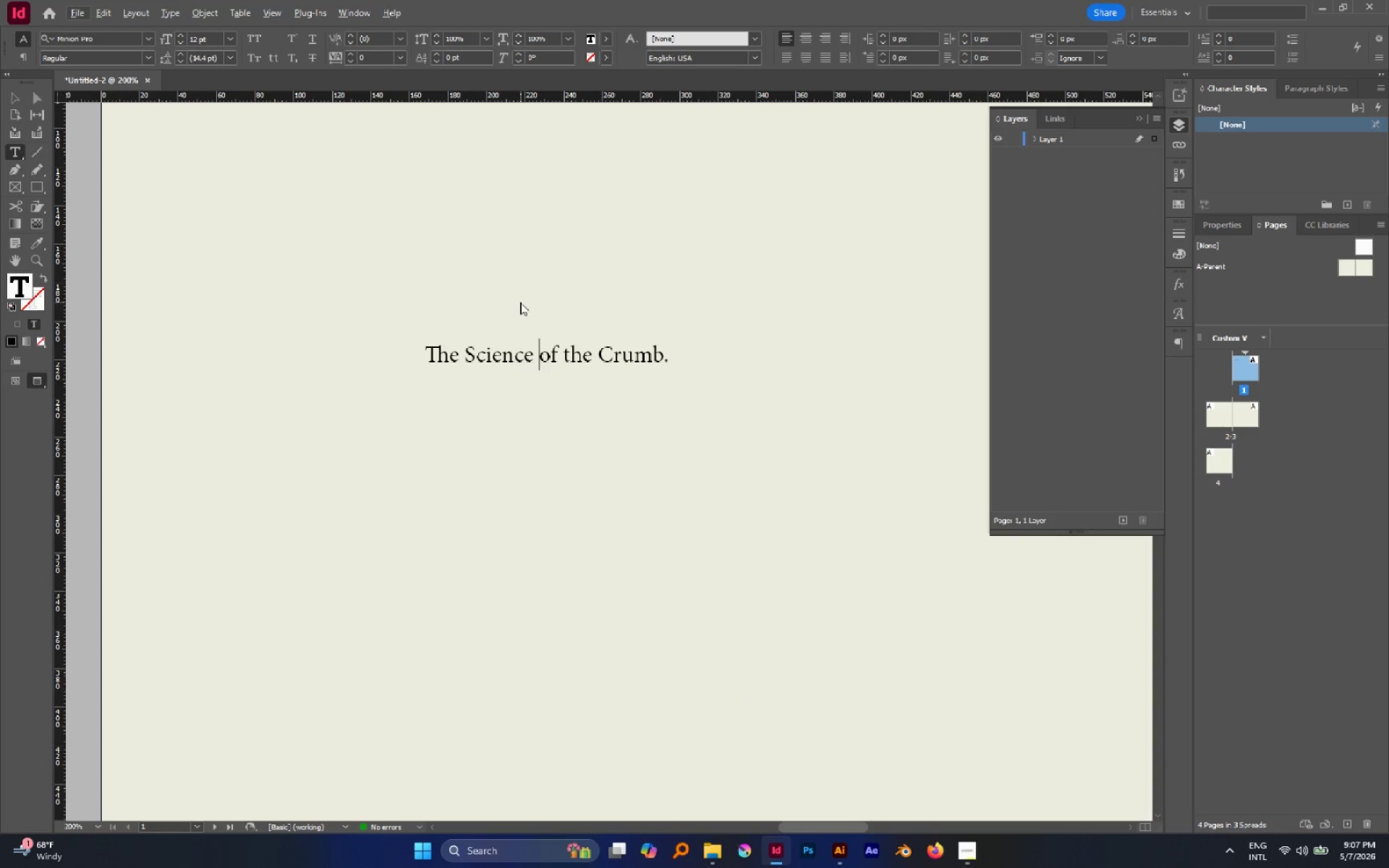 
key(Enter)
 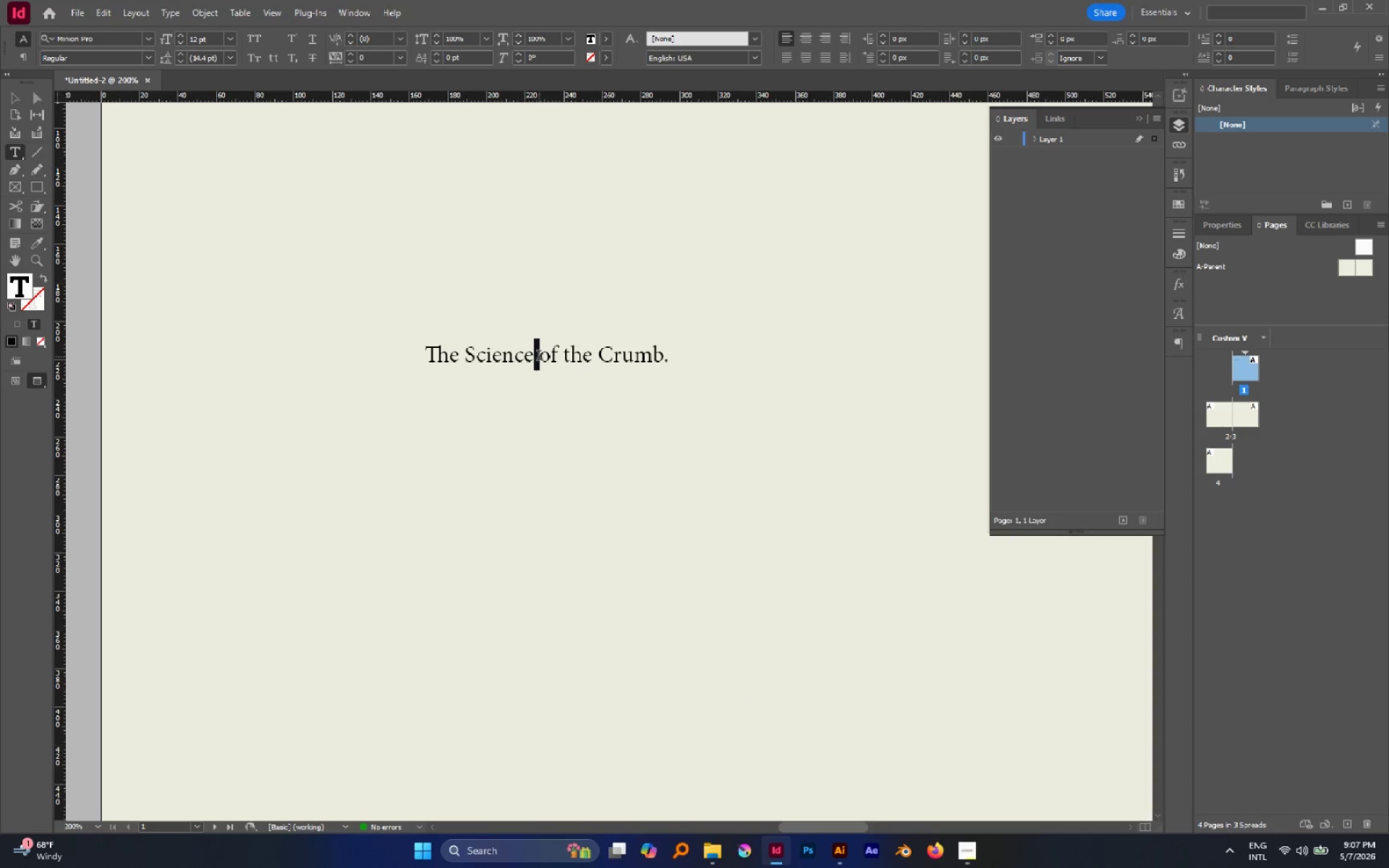 
key(Enter)
 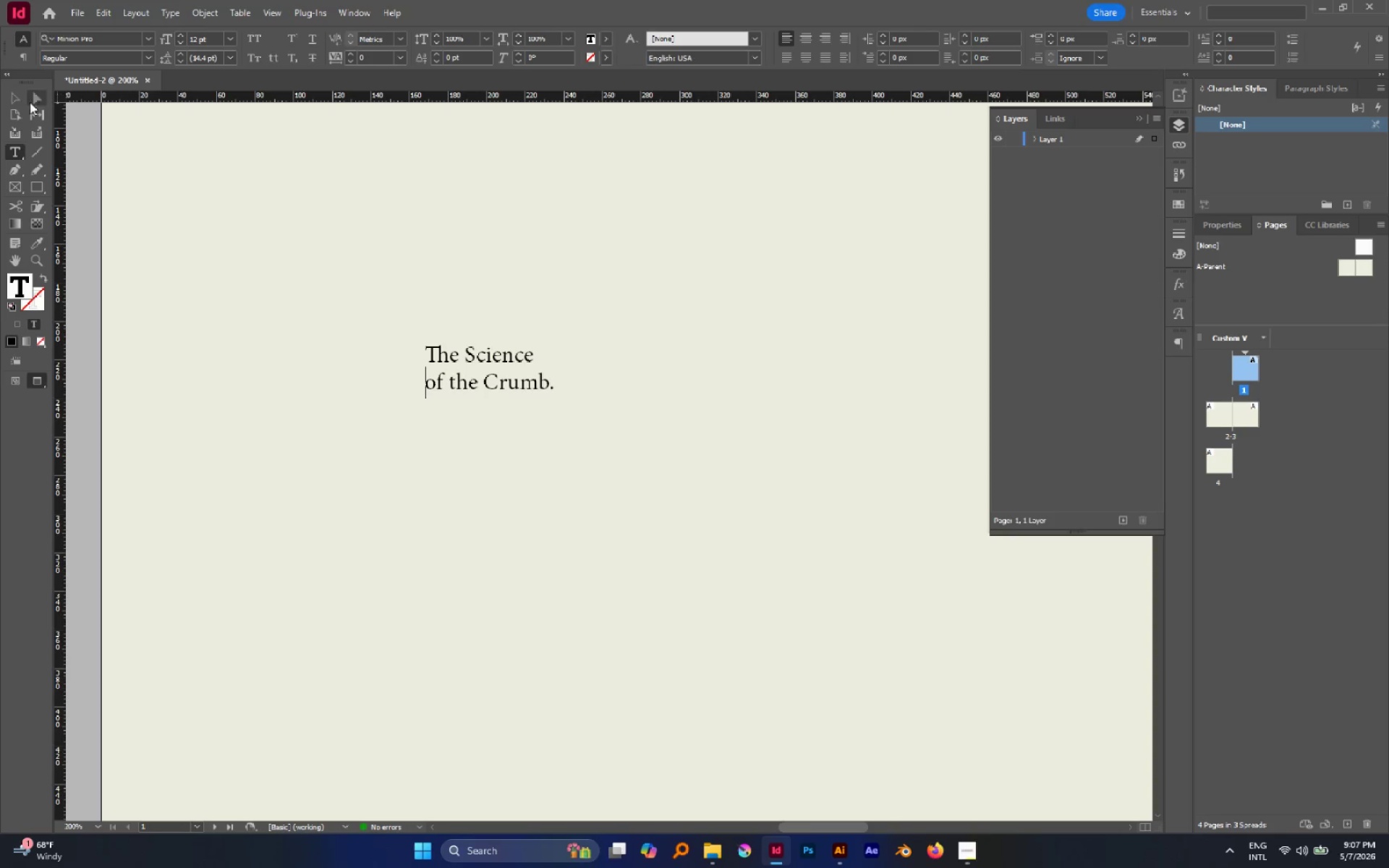 
left_click([22, 100])
 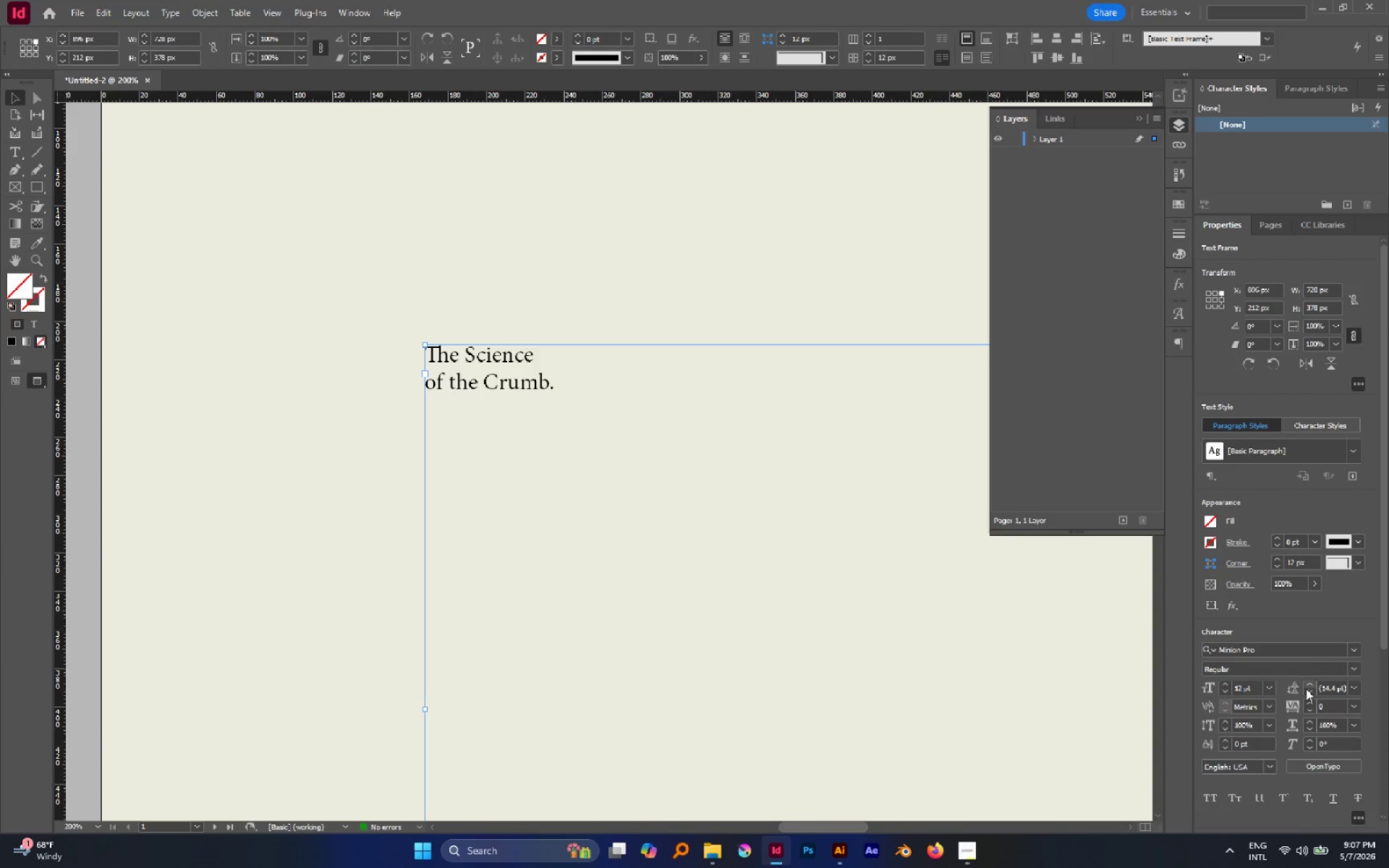 
scroll: coordinate [1278, 771], scroll_direction: down, amount: 3.0
 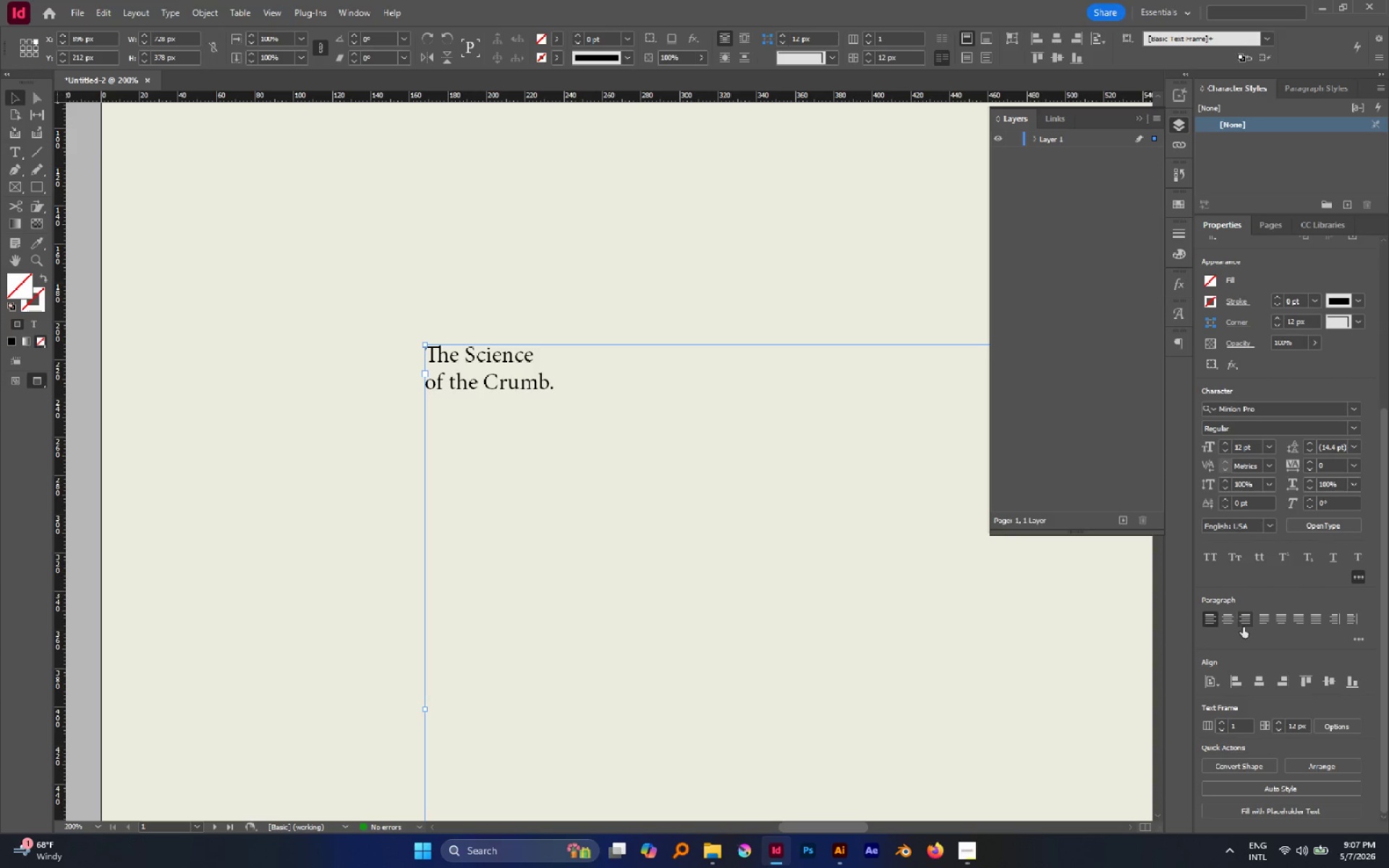 
left_click([1233, 617])
 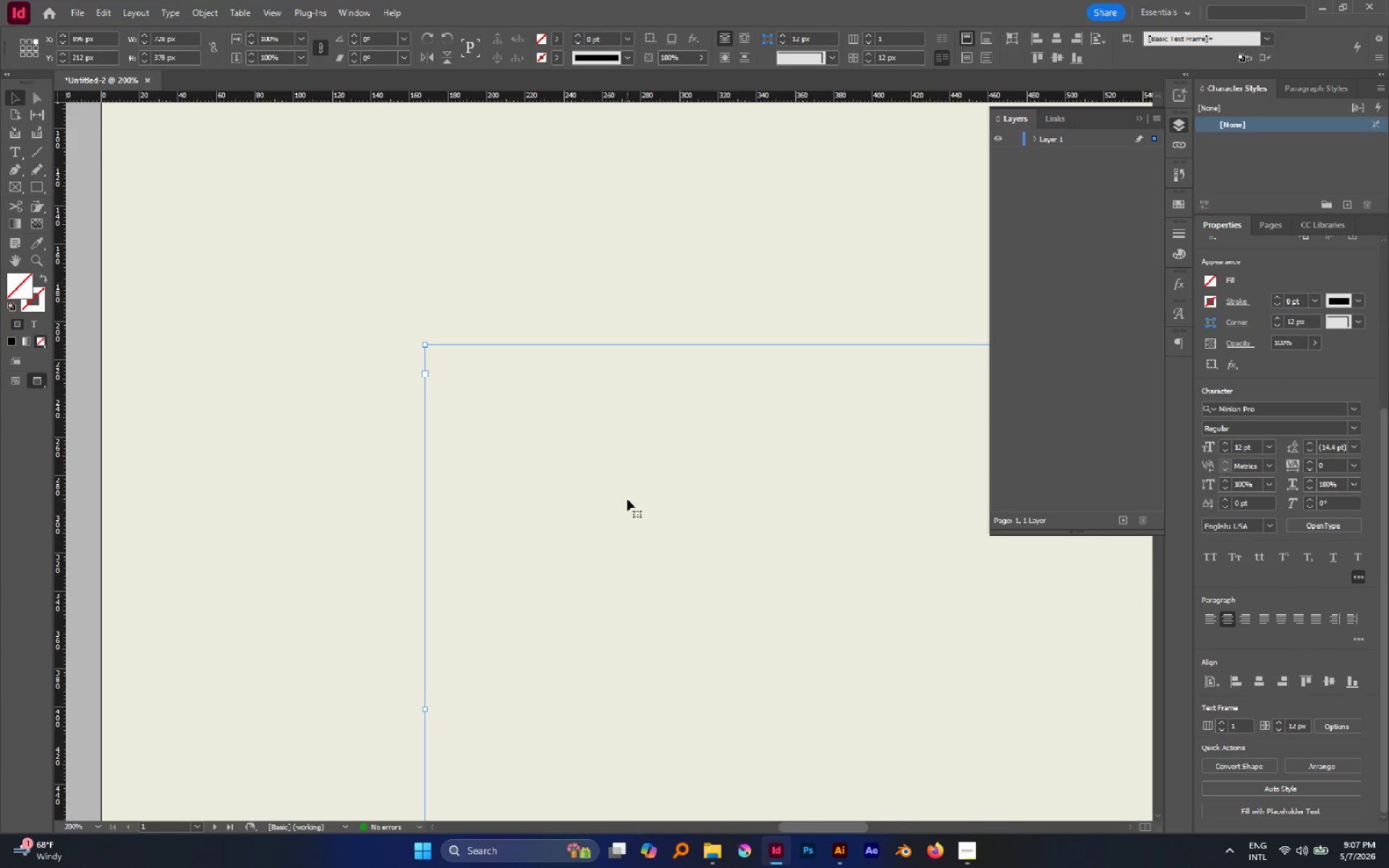 
key(Alt+AltLeft)
 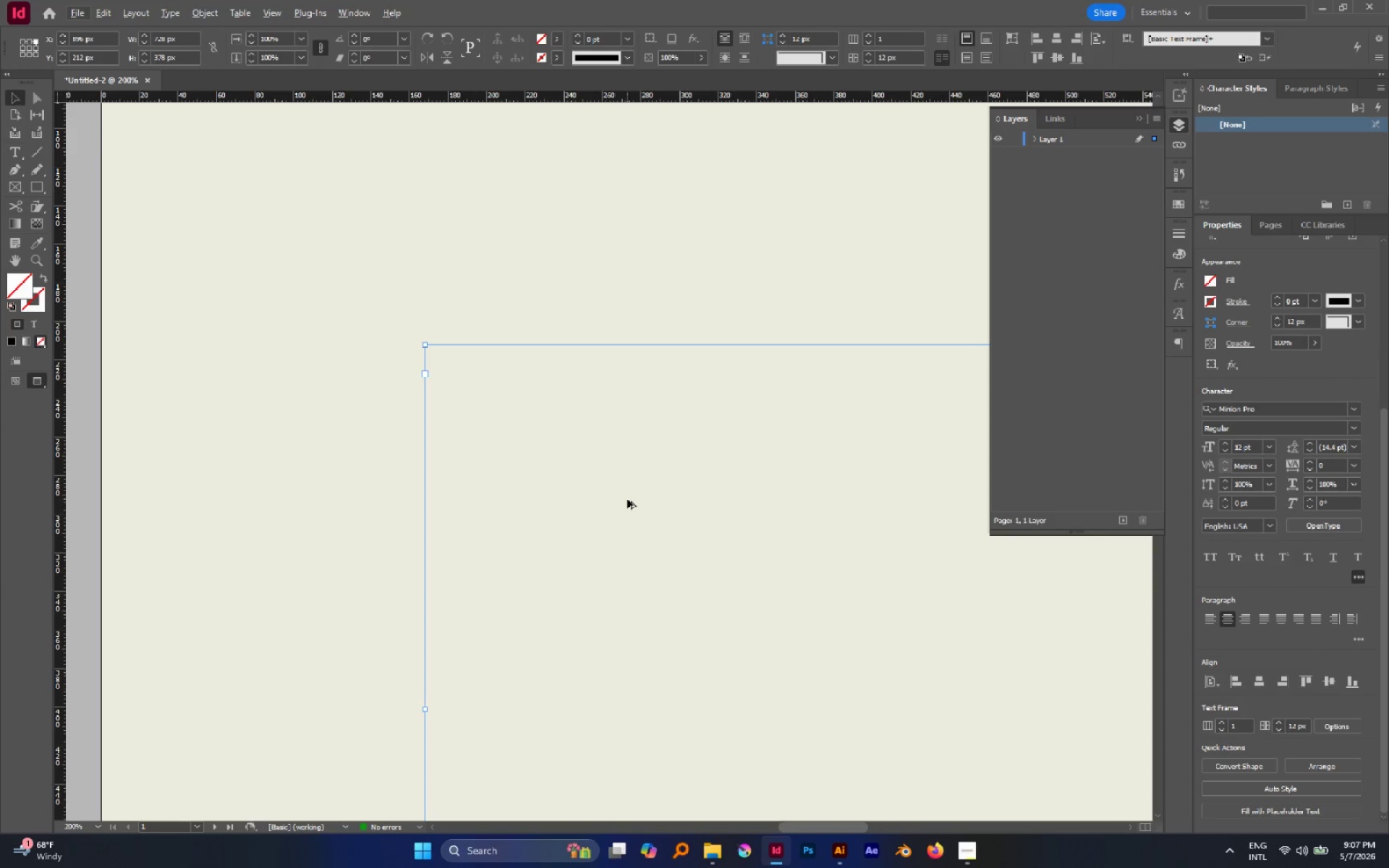 
hold_key(key=MetaLeft, duration=0.62)
 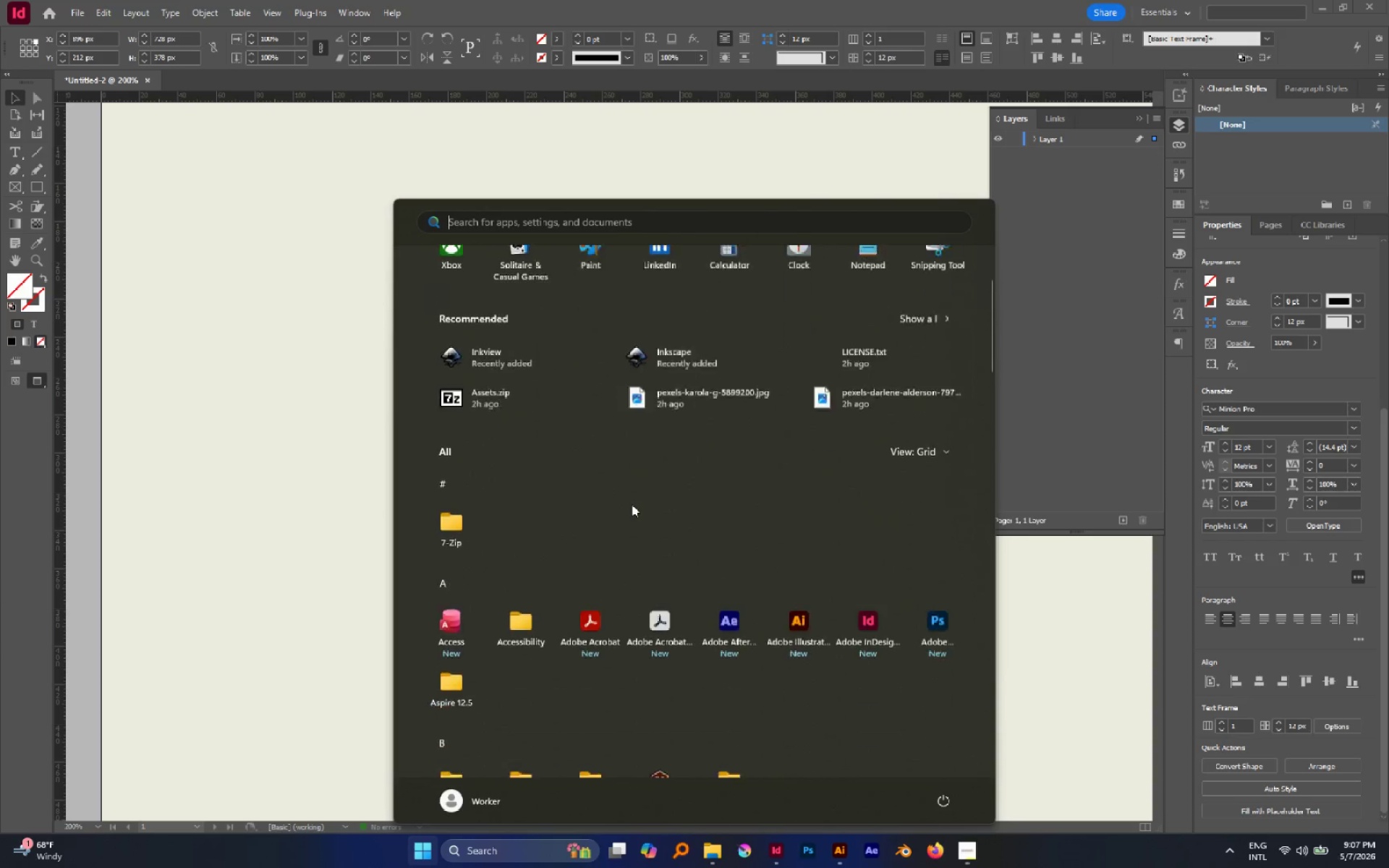 
hold_key(key=AltLeft, duration=0.31)
 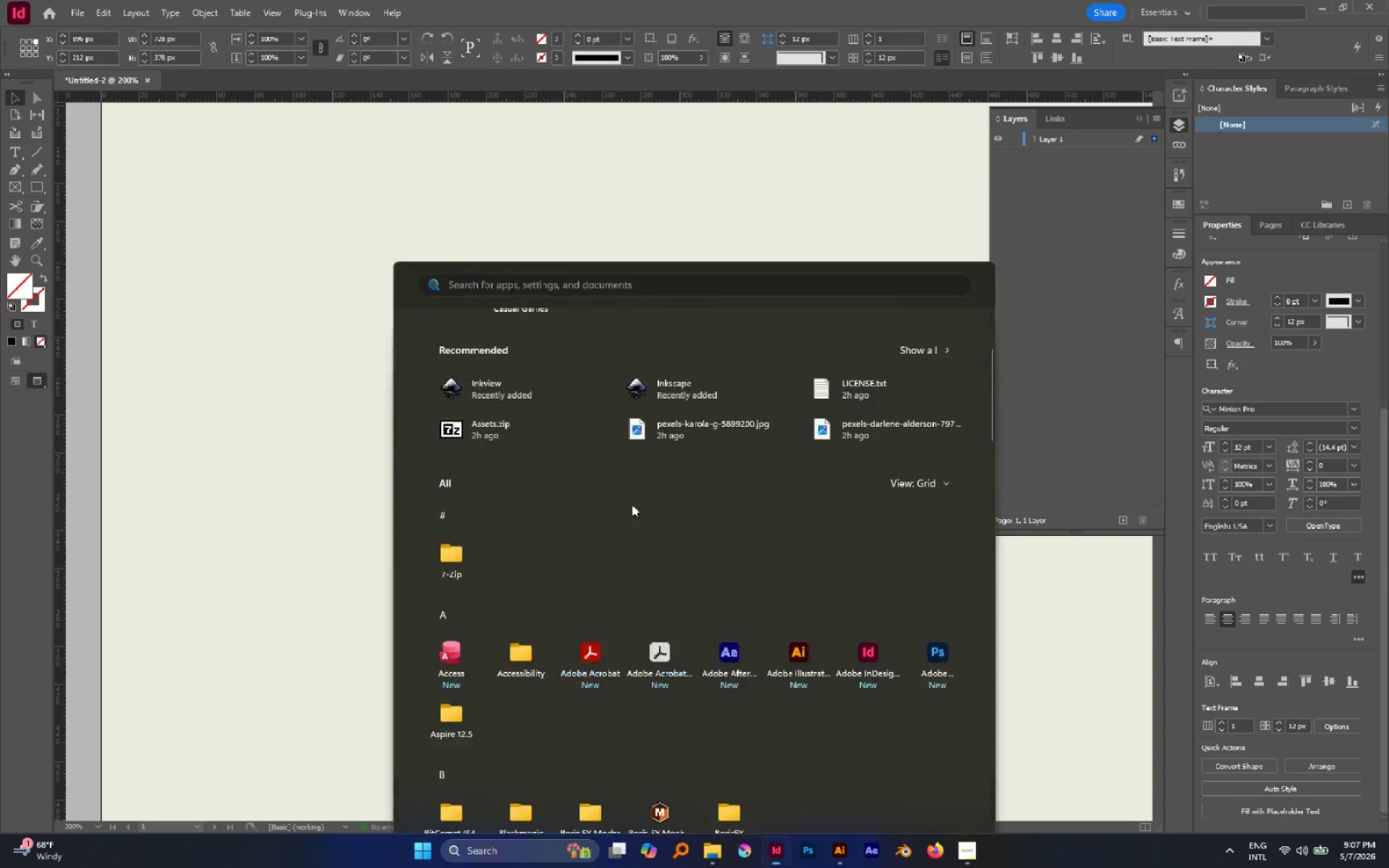 
scroll: coordinate [627, 499], scroll_direction: down, amount: 1.0
 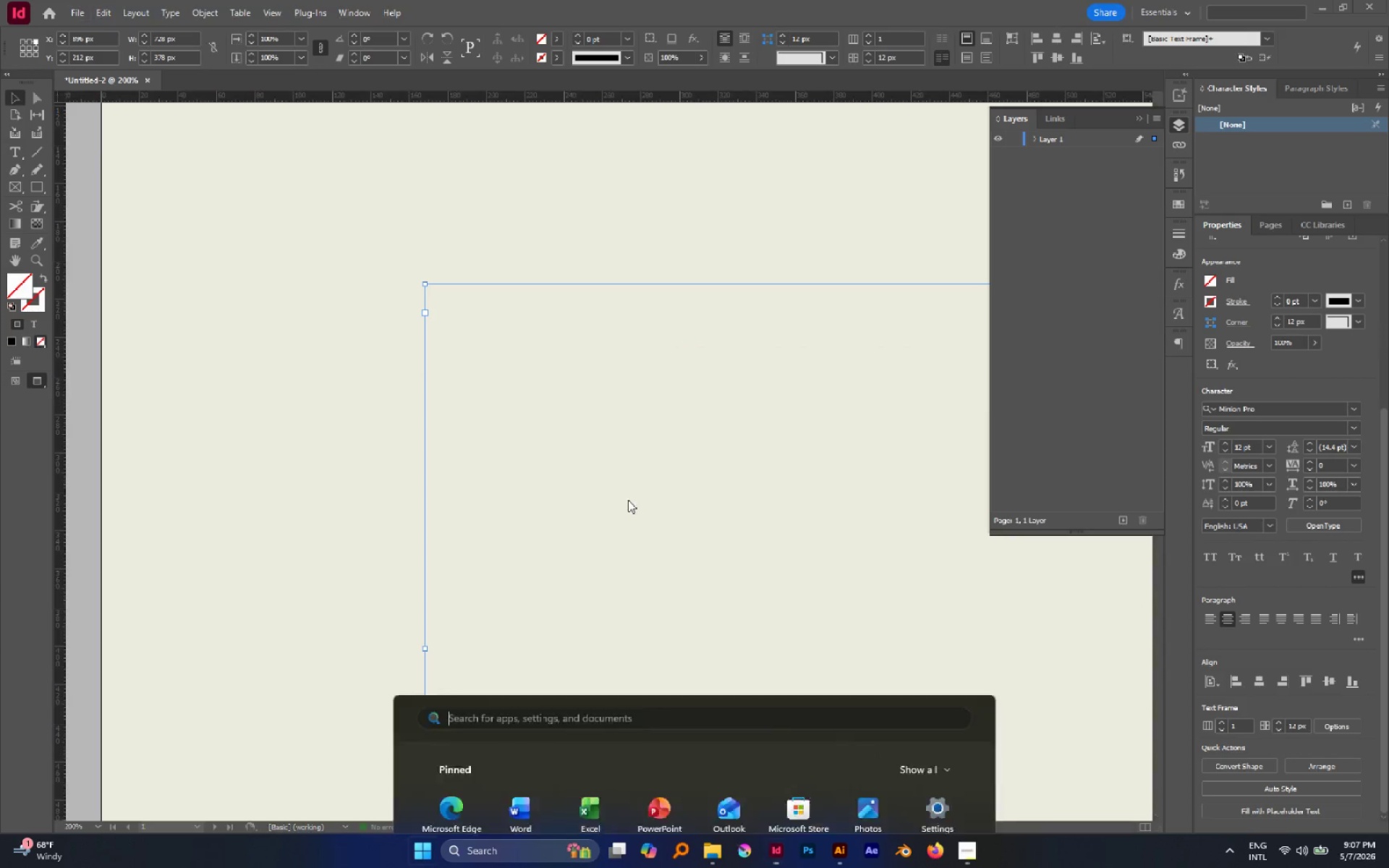 
key(Meta+MetaLeft)
 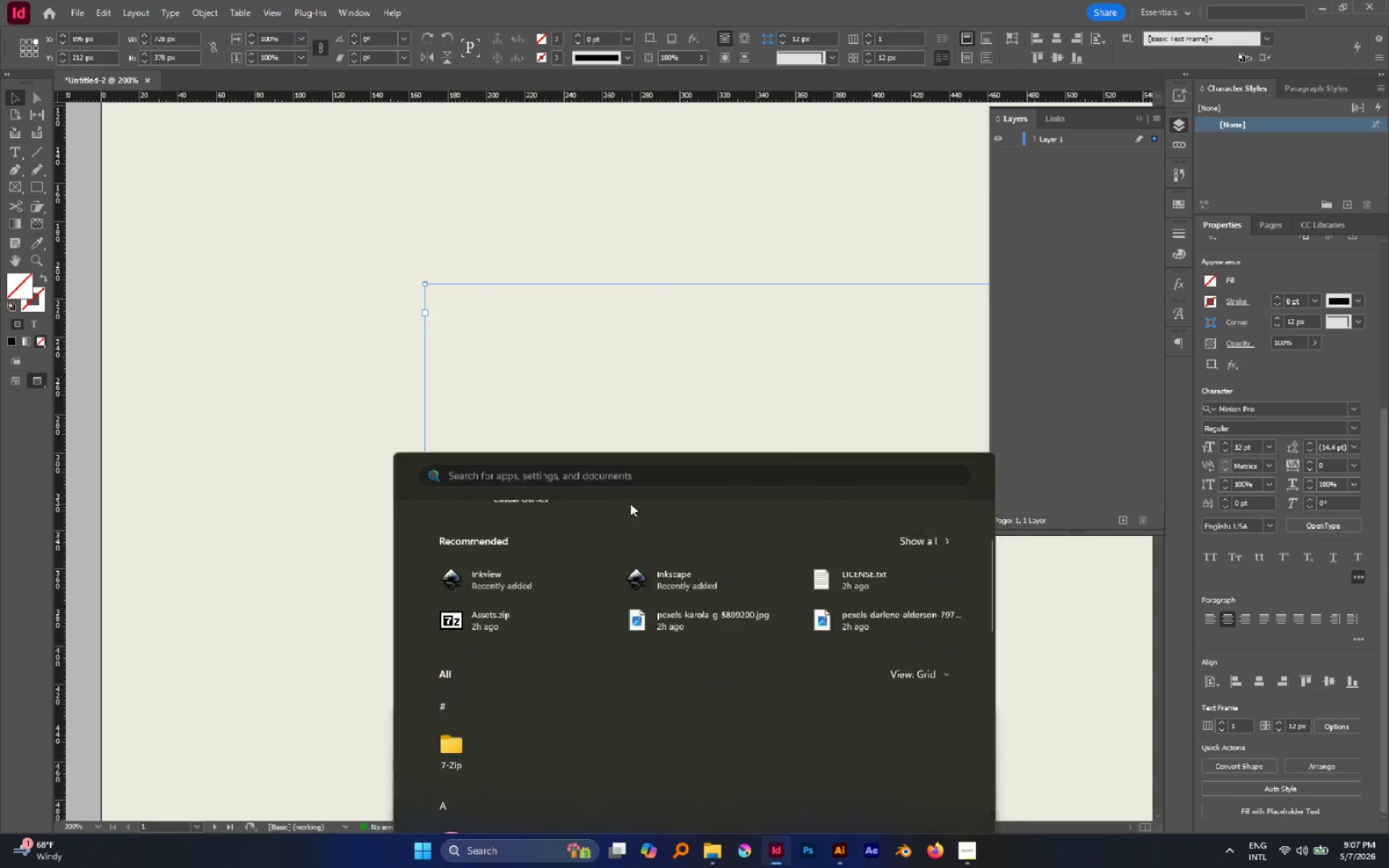 
scroll: coordinate [632, 504], scroll_direction: down, amount: 2.0
 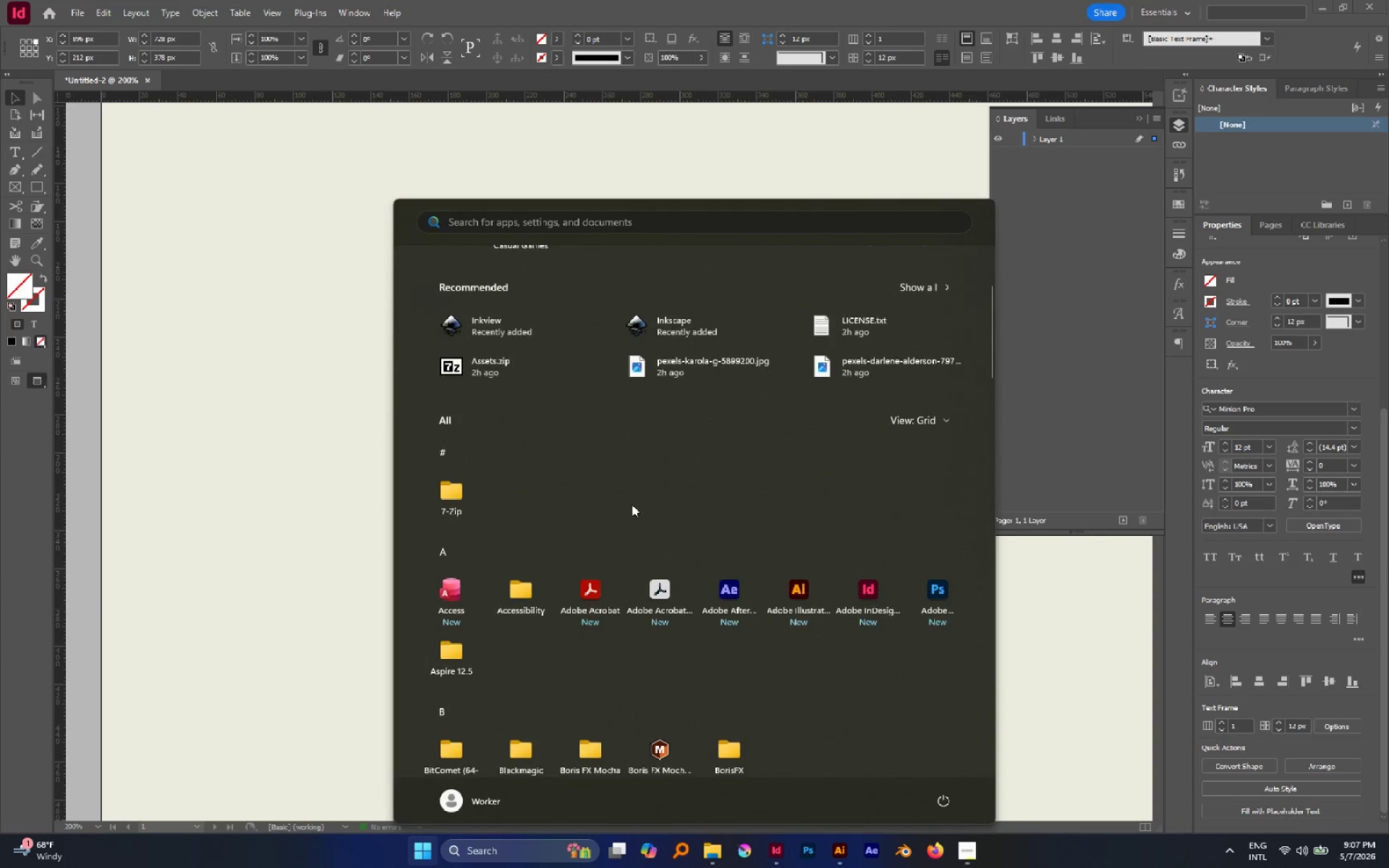 
hold_key(key=AltLeft, duration=1.59)
 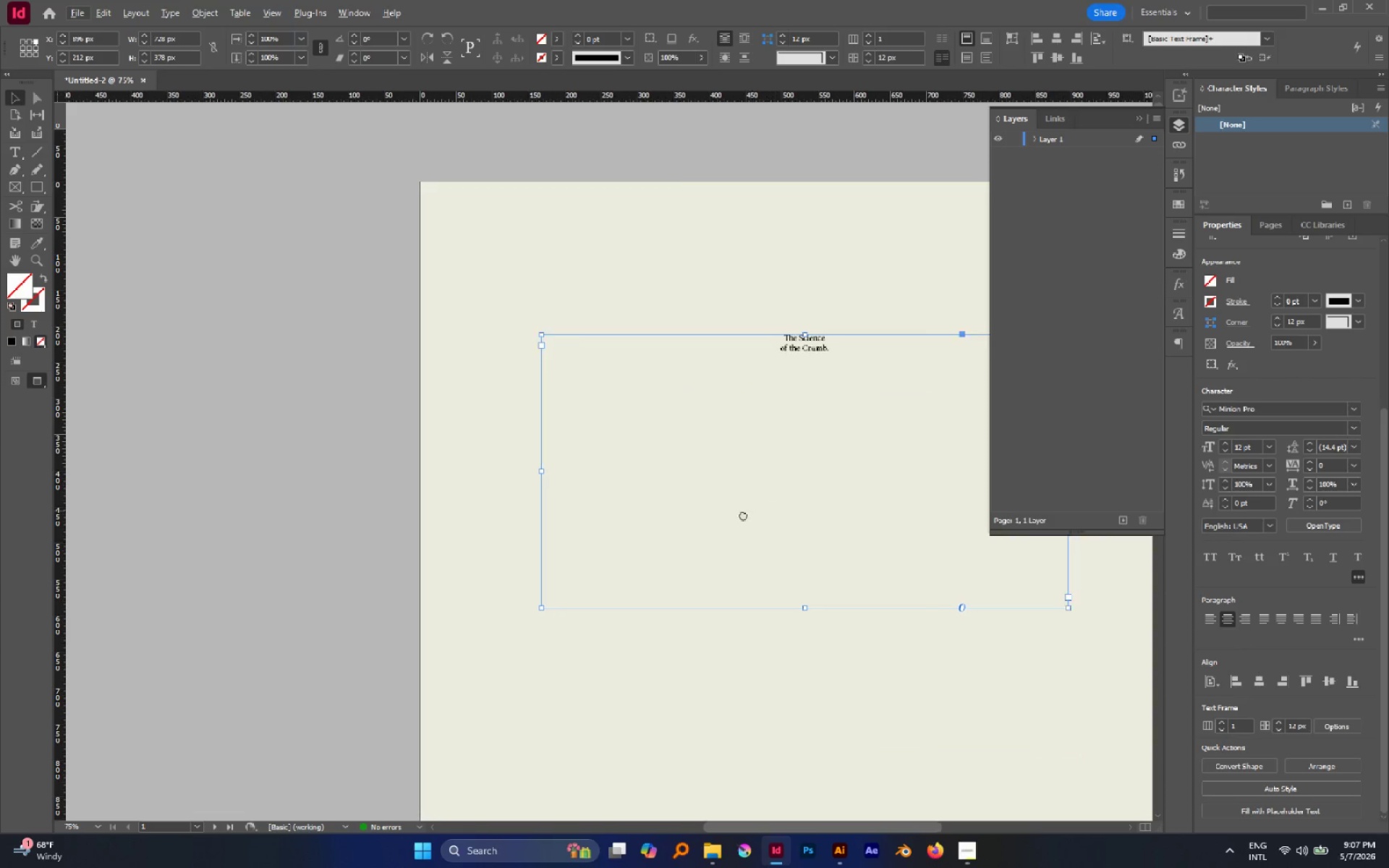 
hold_key(key=Space, duration=0.52)
 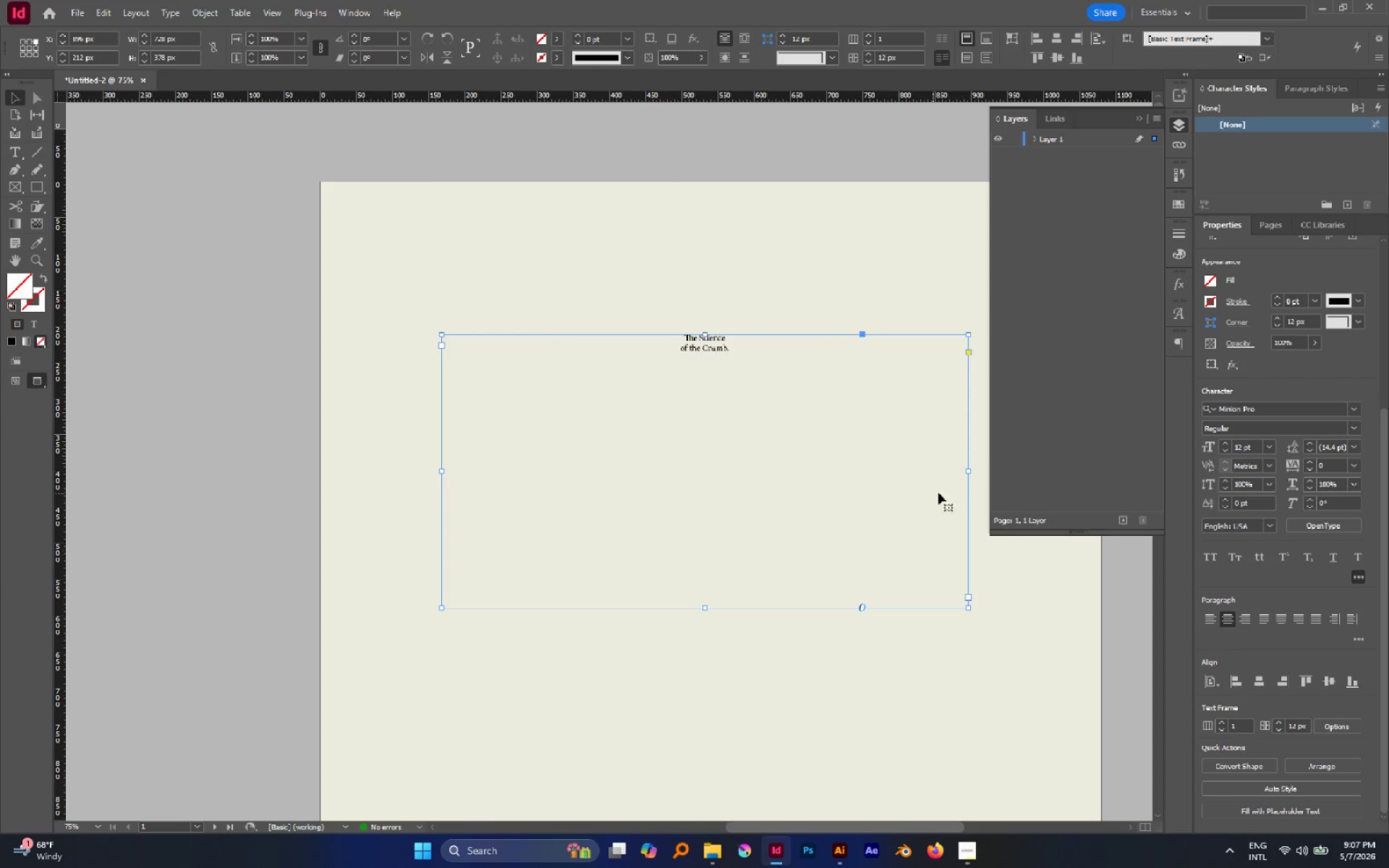 
scroll: coordinate [626, 501], scroll_direction: down, amount: 4.0
 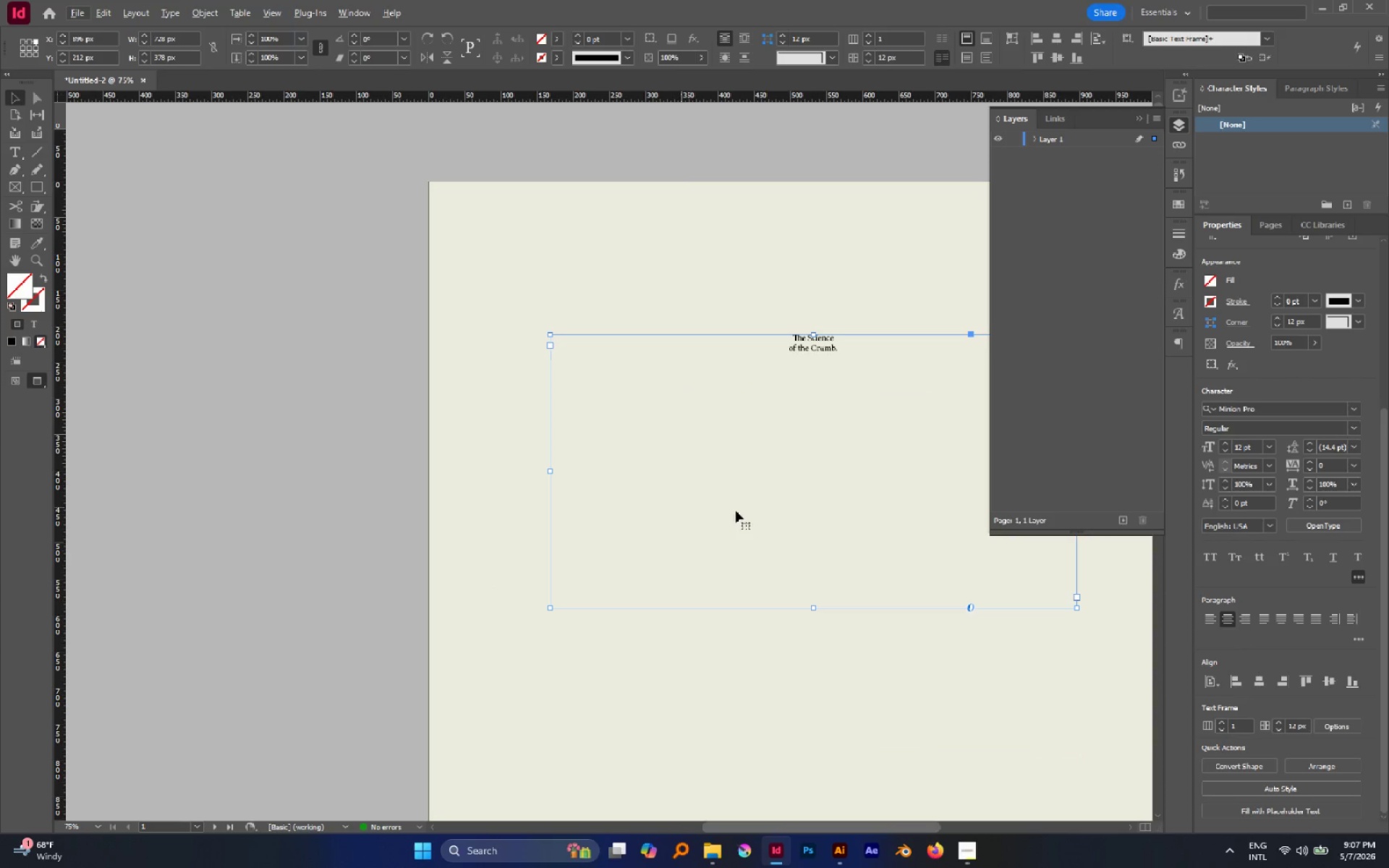 
left_click_drag(start_coordinate=[766, 511], to_coordinate=[658, 519])
 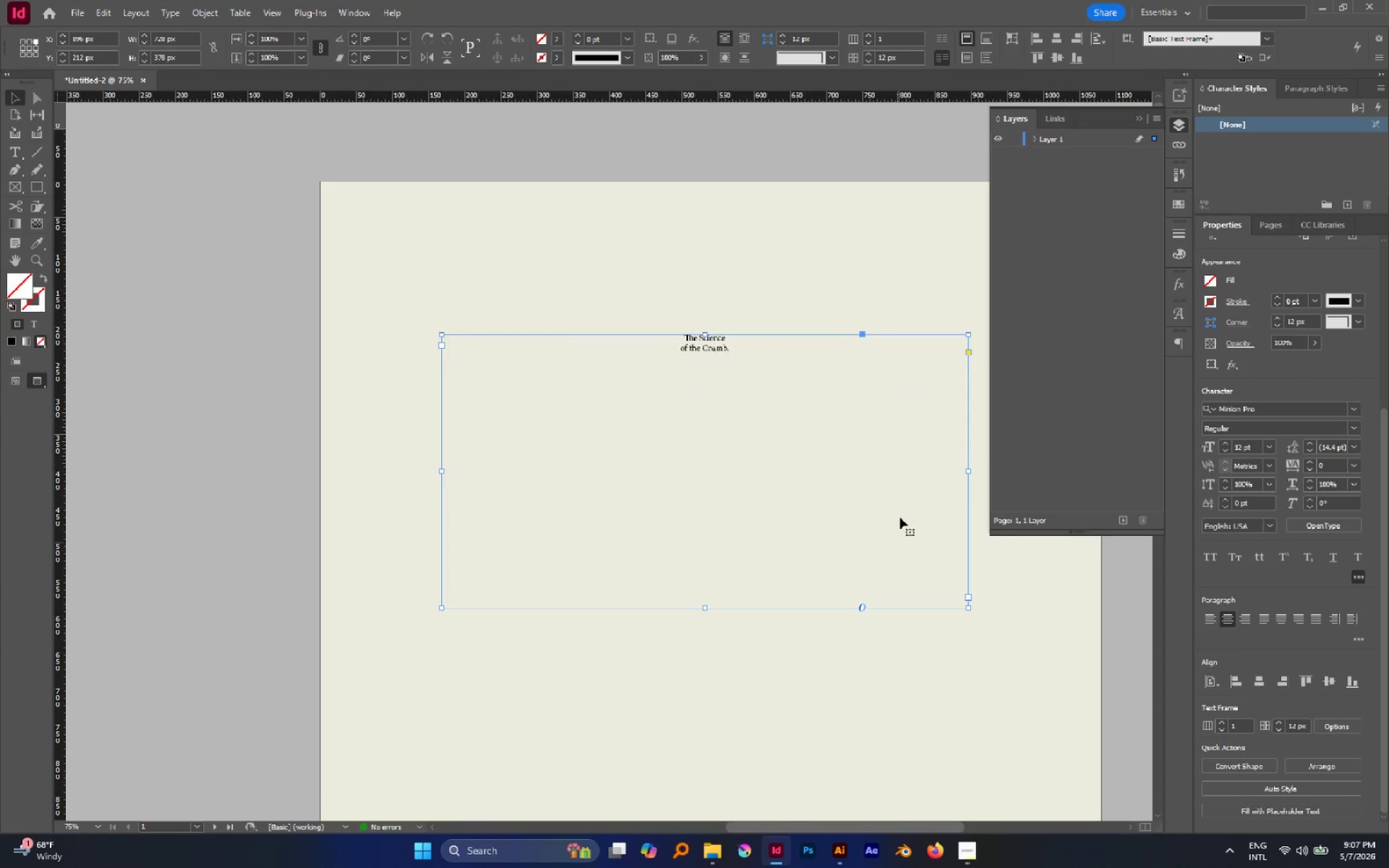 
hold_key(key=AltLeft, duration=3.33)
left_click_drag(start_coordinate=[968, 473], to_coordinate=[734, 454])
 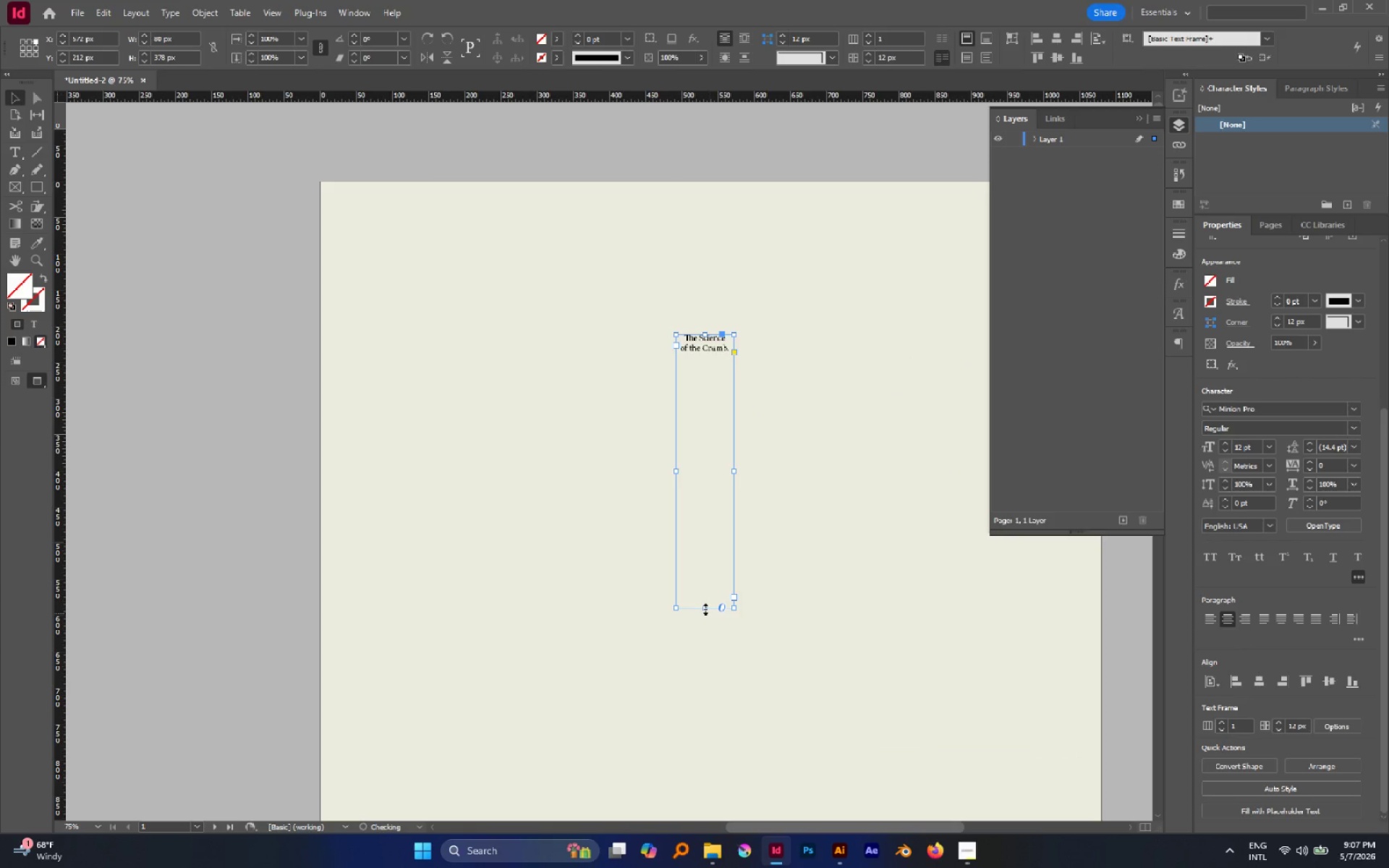 
left_click_drag(start_coordinate=[705, 609], to_coordinate=[721, 355])
 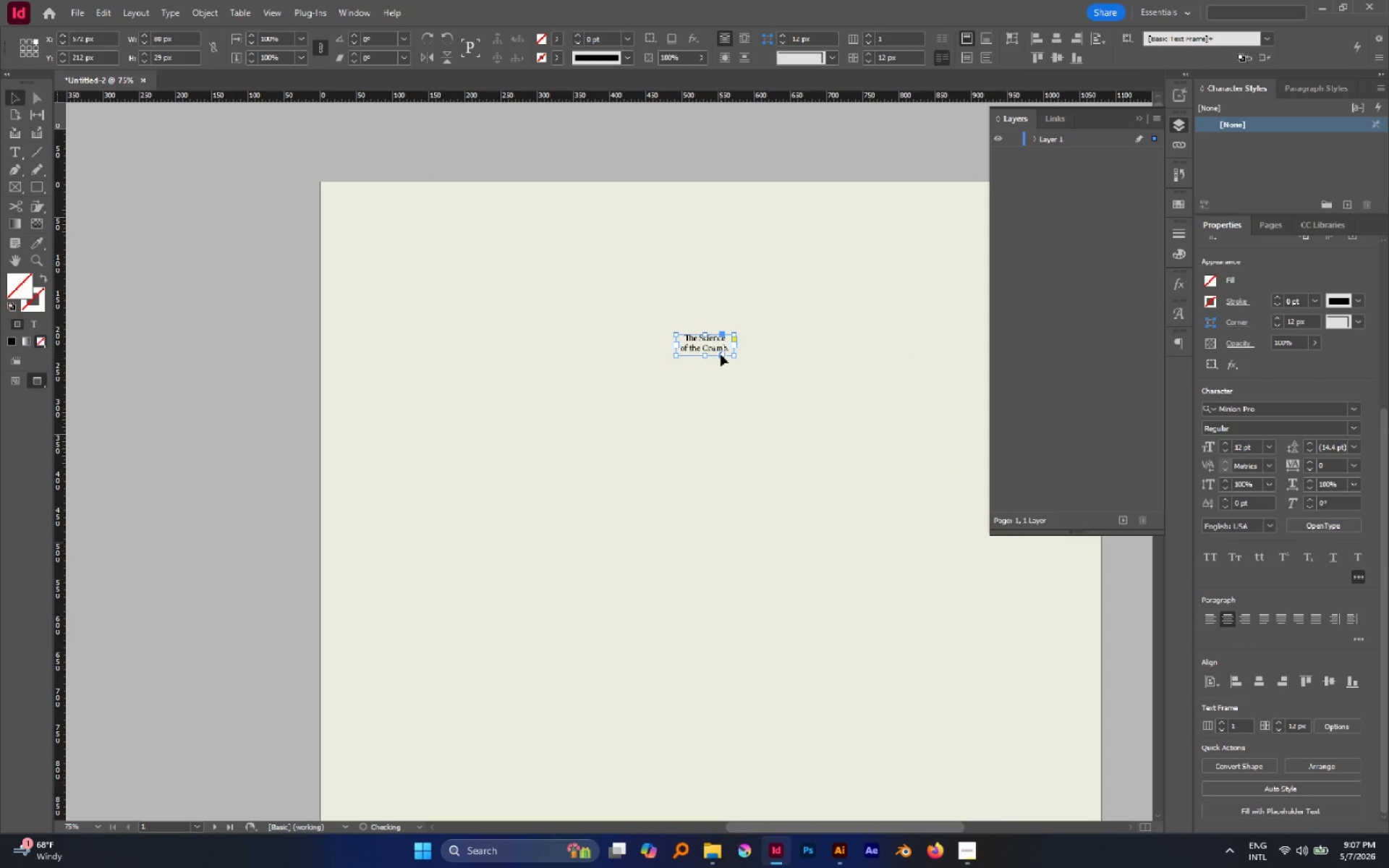 
hold_key(key=ShiftLeft, duration=3.75)
hold_key(key=ControlLeft, duration=2.98)
hold_key(key=AltLeft, duration=2.72)
left_click_drag(start_coordinate=[705, 355], to_coordinate=[748, 442])
 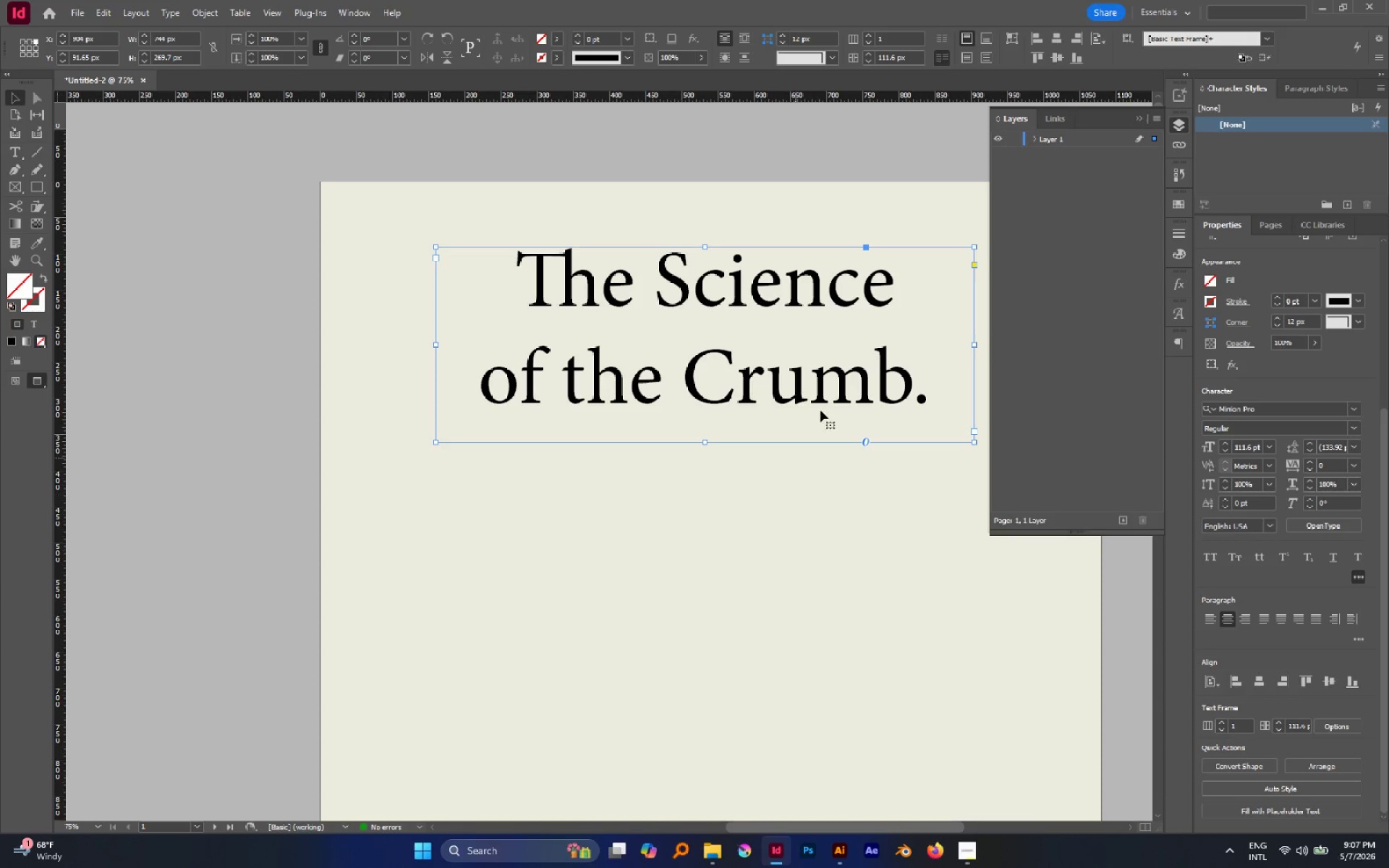 
hold_key(key=Space, duration=0.7)
 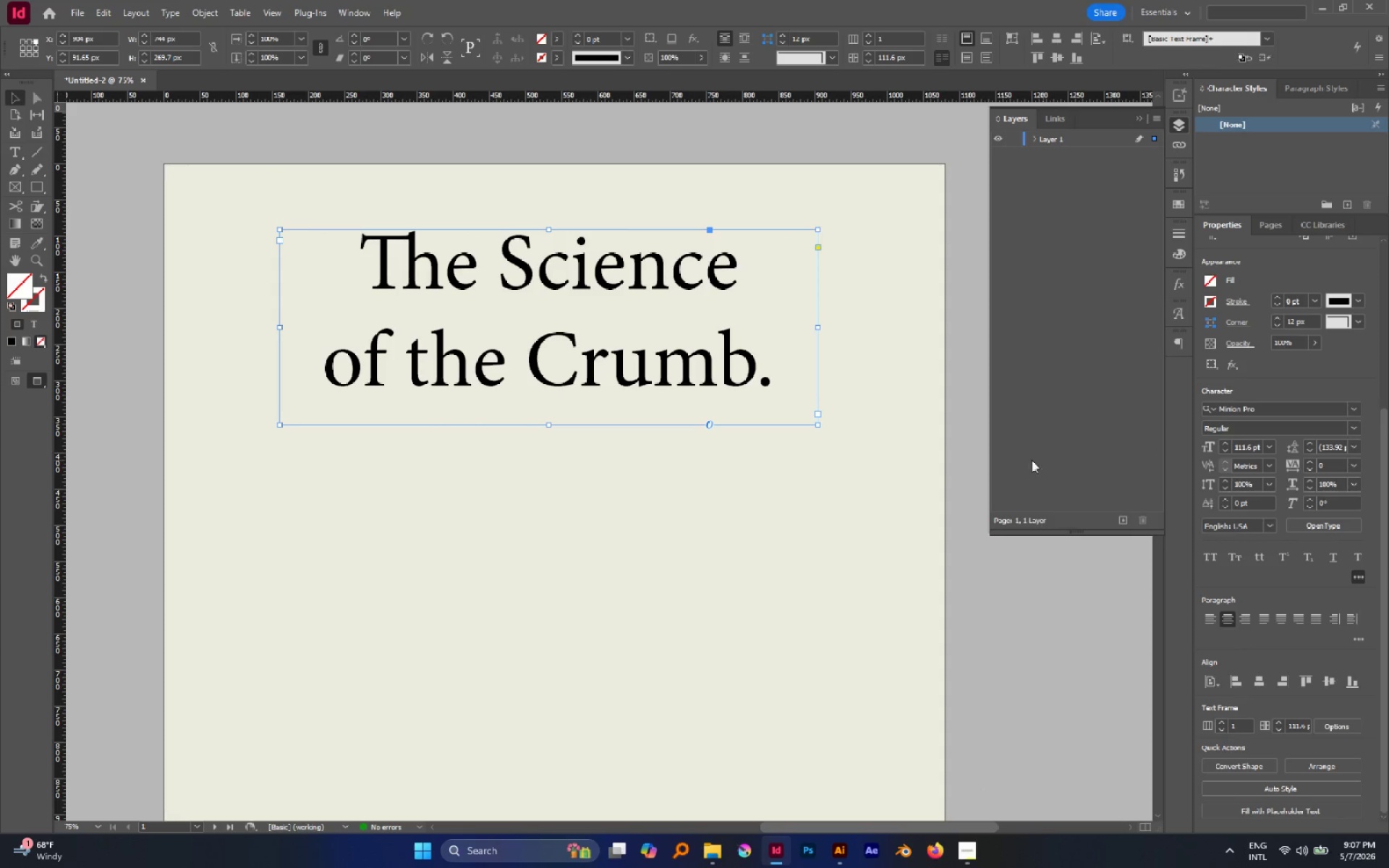 
left_click_drag(start_coordinate=[900, 530], to_coordinate=[744, 514])
 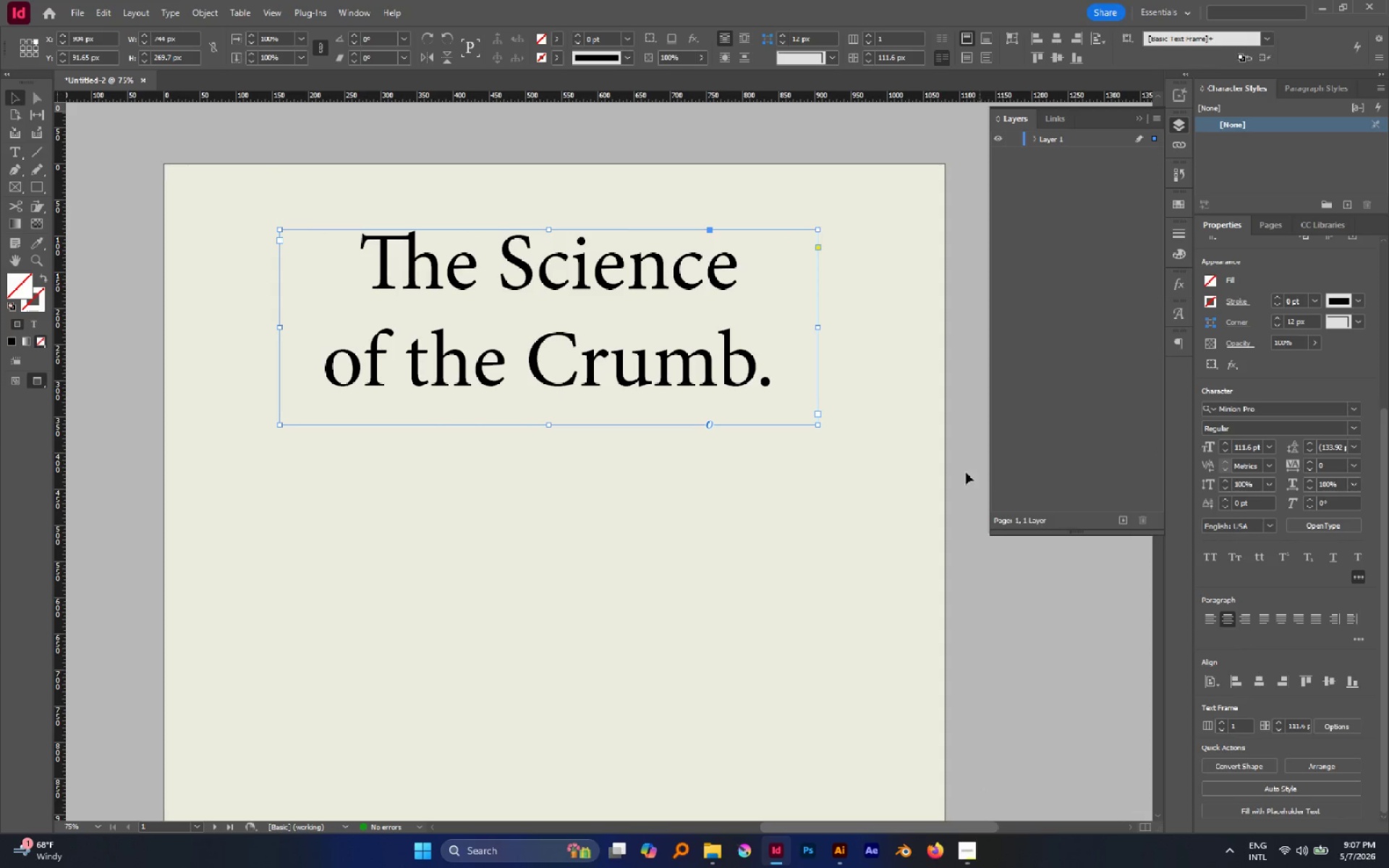 
key(W)
 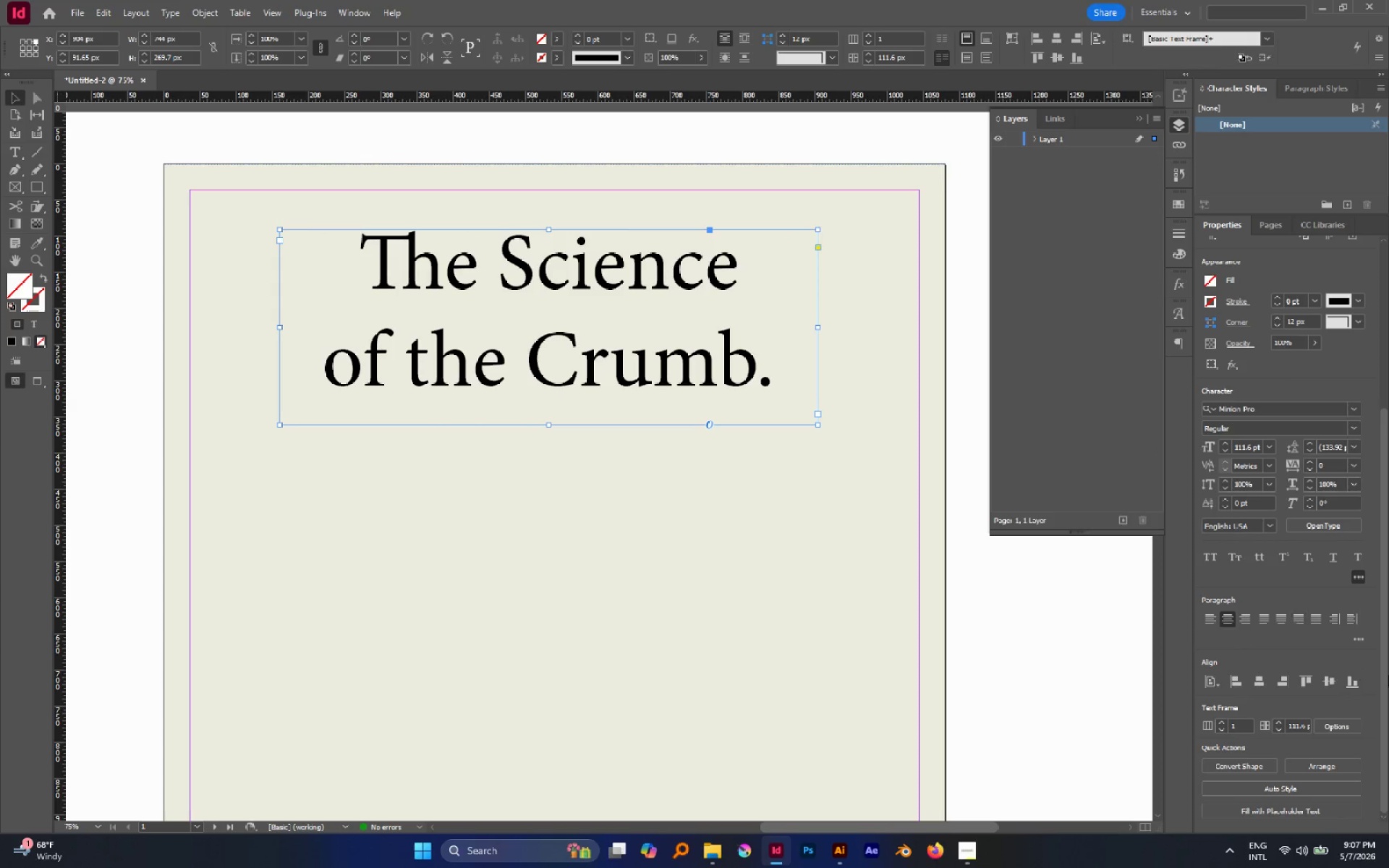 
scroll: coordinate [1377, 671], scroll_direction: down, amount: 6.0
 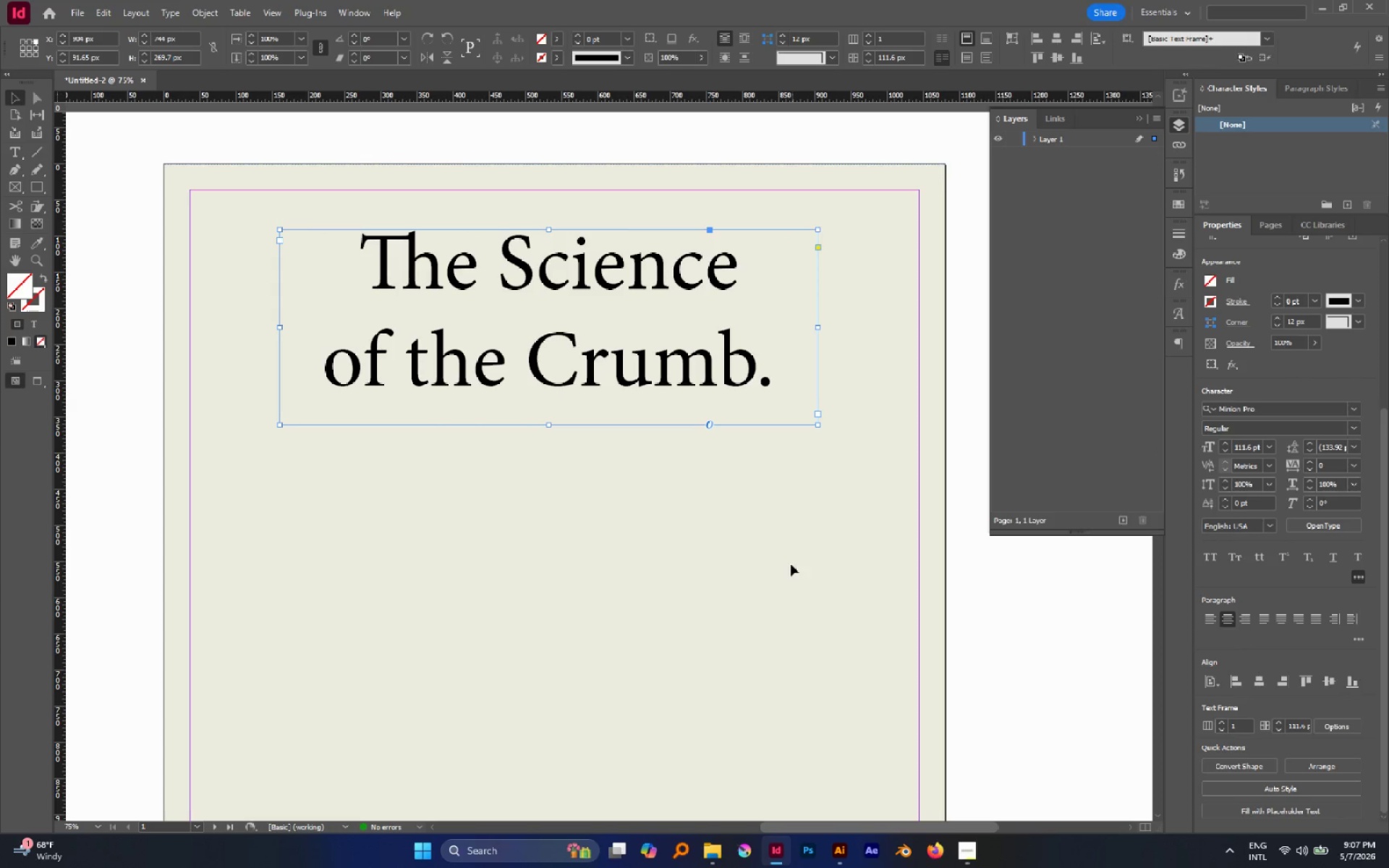 
left_click([790, 564])
 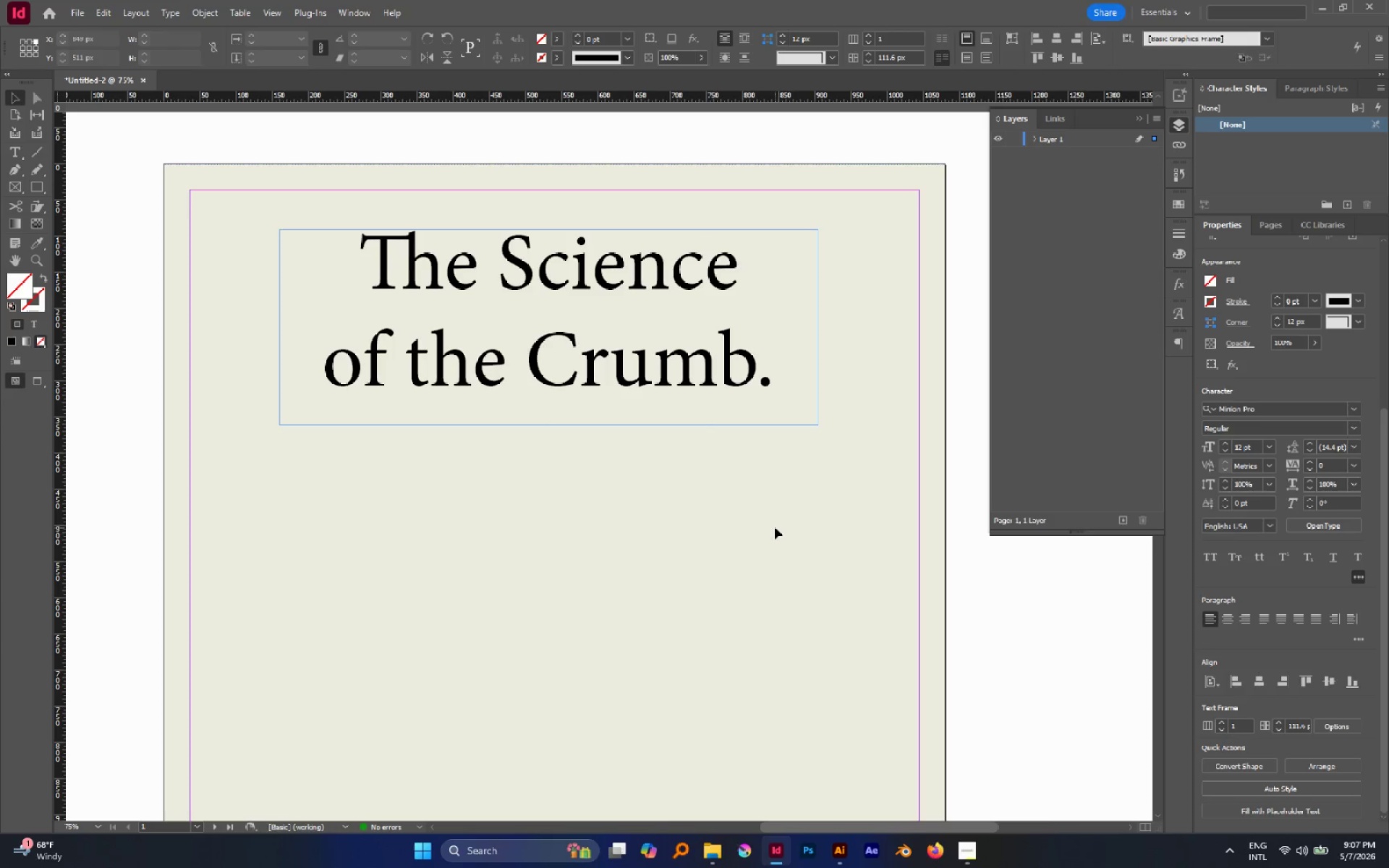 
left_click_drag(start_coordinate=[775, 526], to_coordinate=[638, 360])
 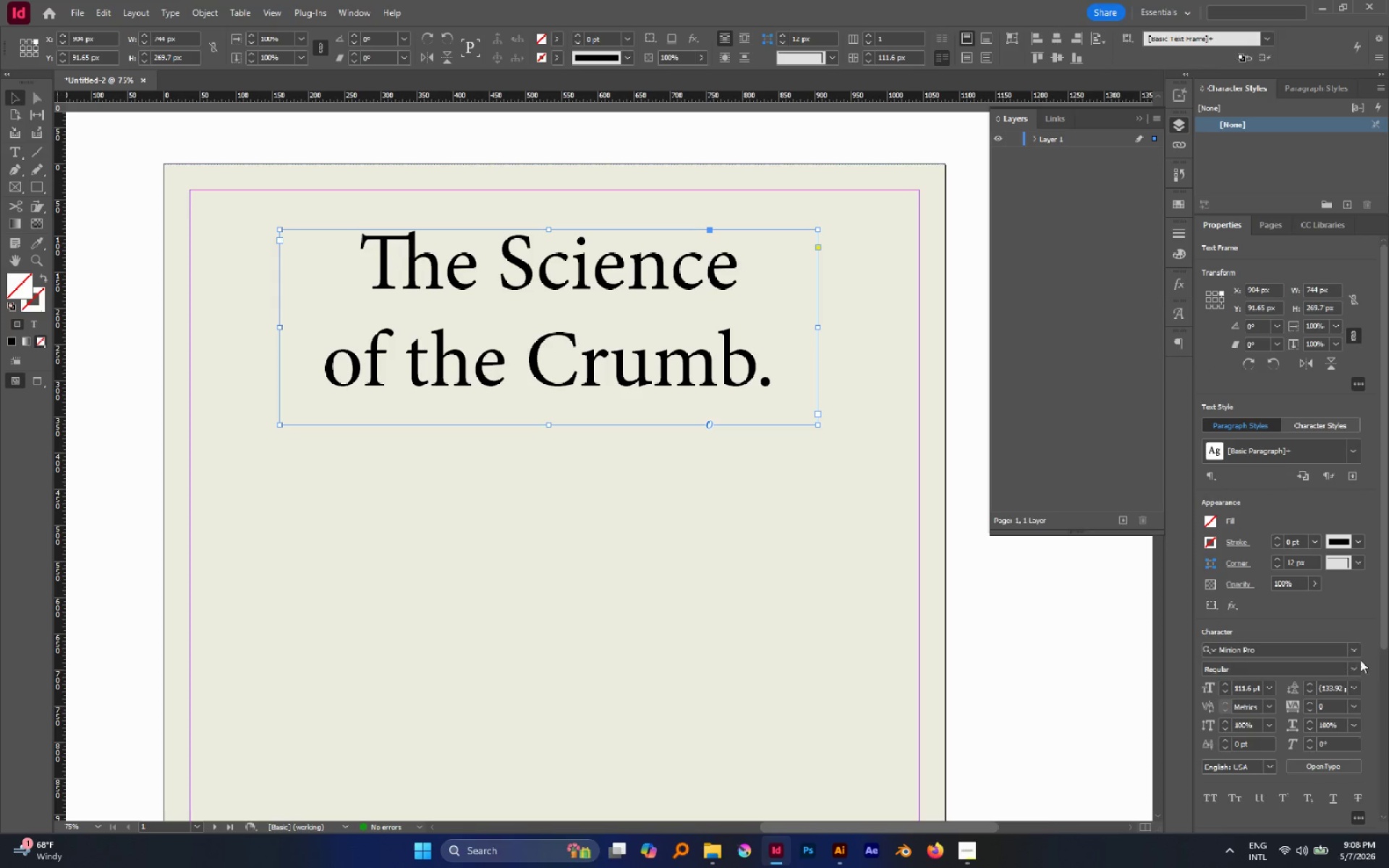 
left_click([1355, 653])
 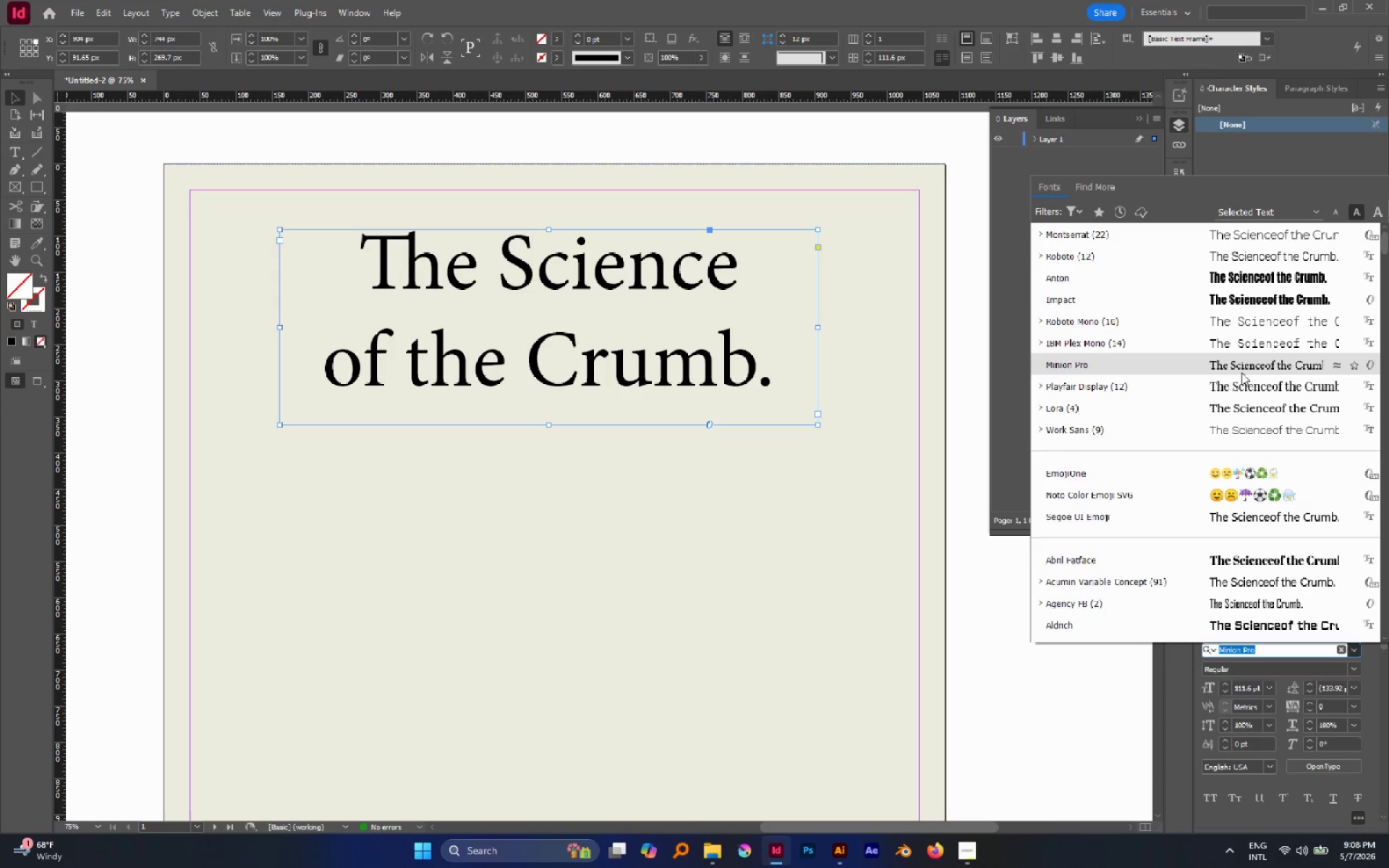 
scroll: coordinate [1233, 387], scroll_direction: down, amount: 8.0
 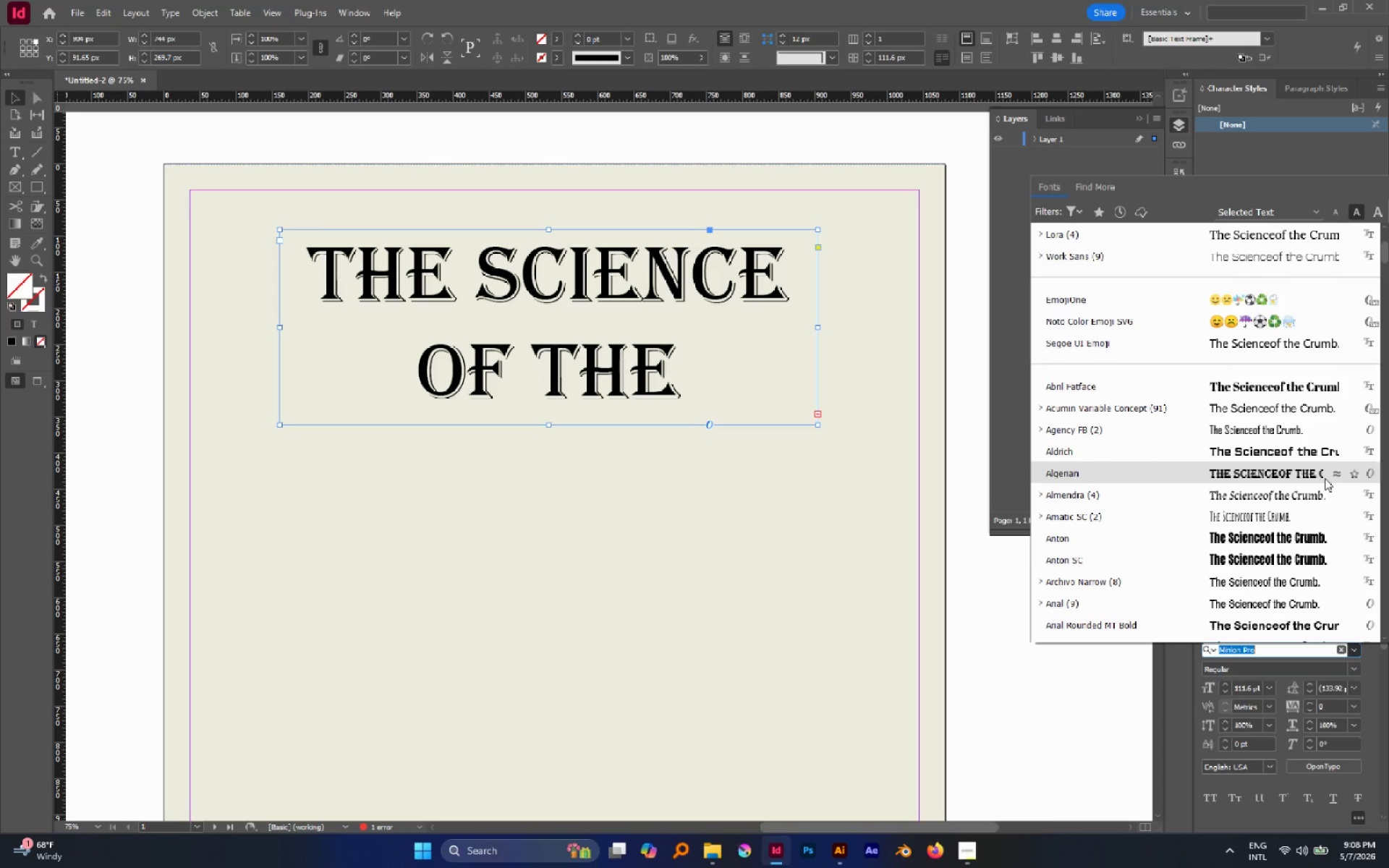 
wait(13.67)
 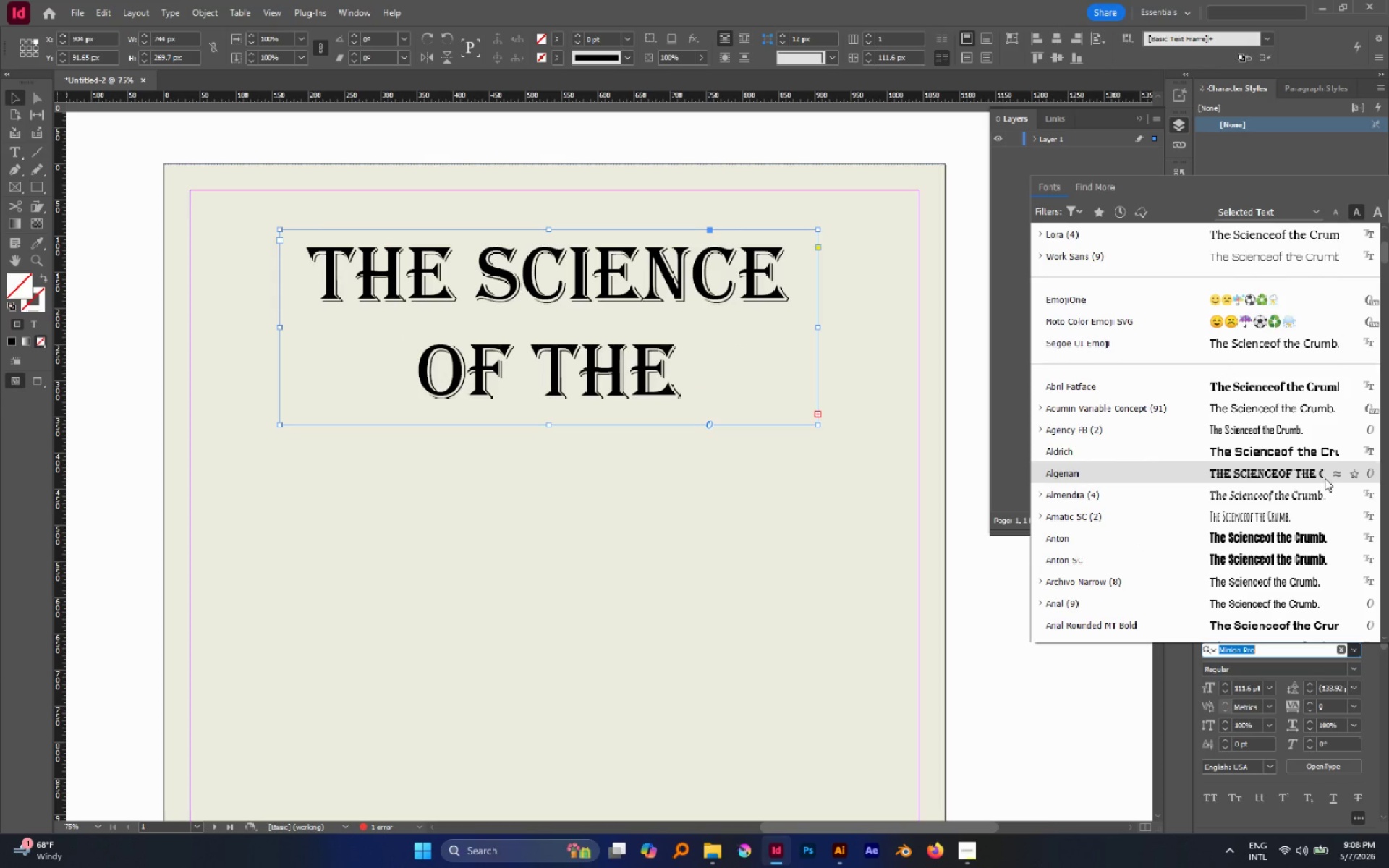 
scroll: coordinate [1258, 527], scroll_direction: none, amount: 0.0
 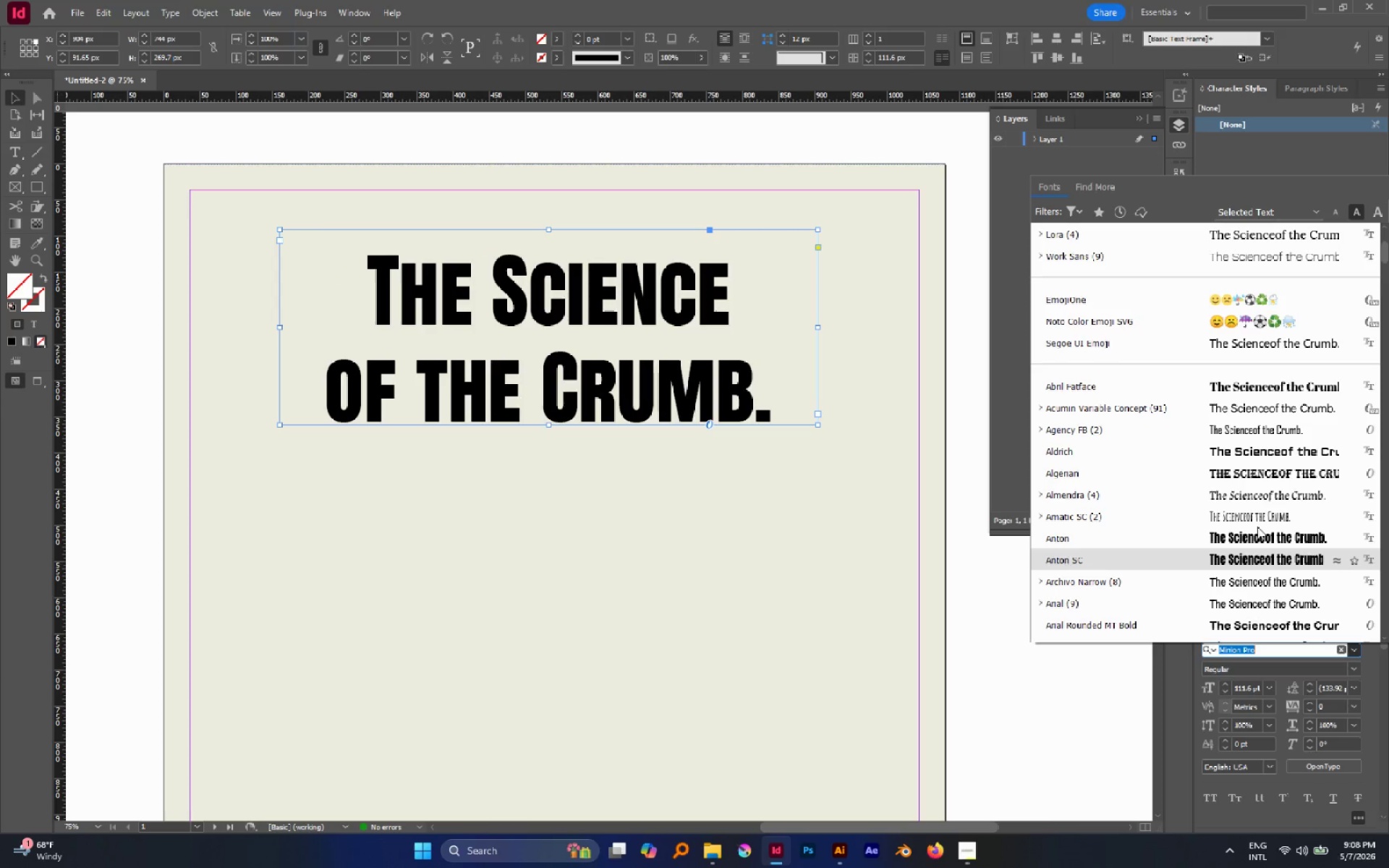 
scroll: coordinate [1257, 527], scroll_direction: down, amount: 10.0
 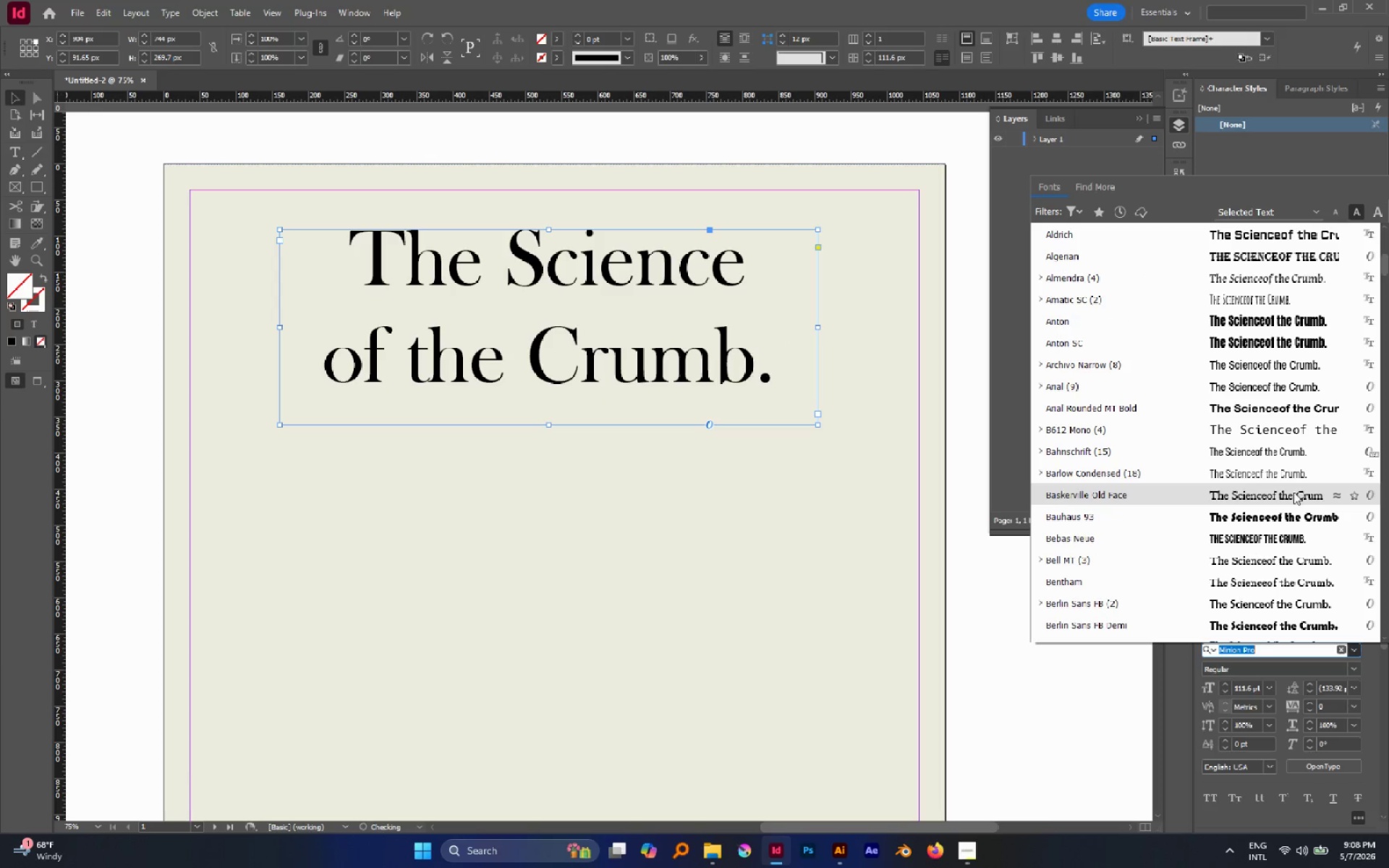 
wait(6.34)
 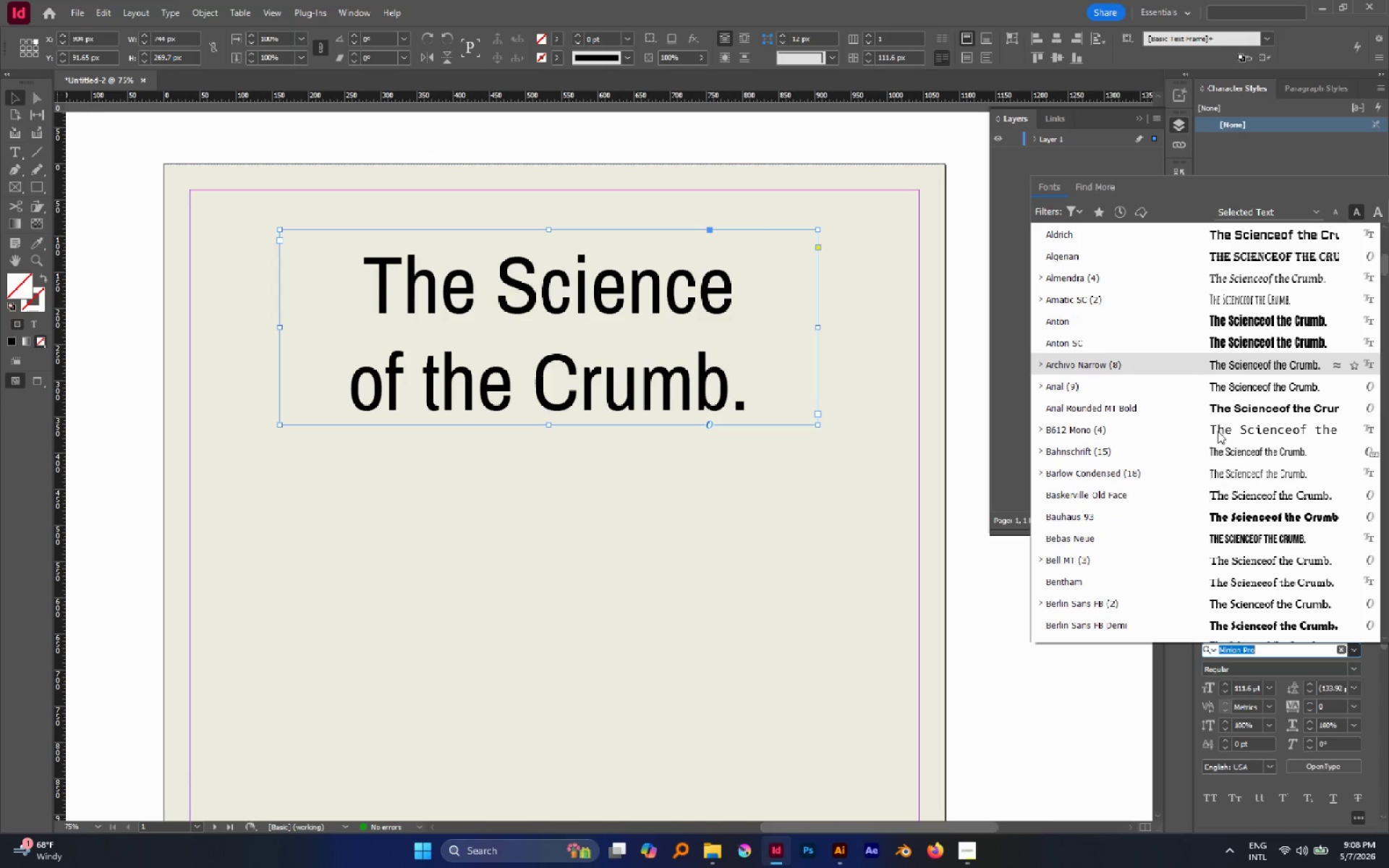 
scroll: coordinate [1267, 475], scroll_direction: down, amount: 16.0
 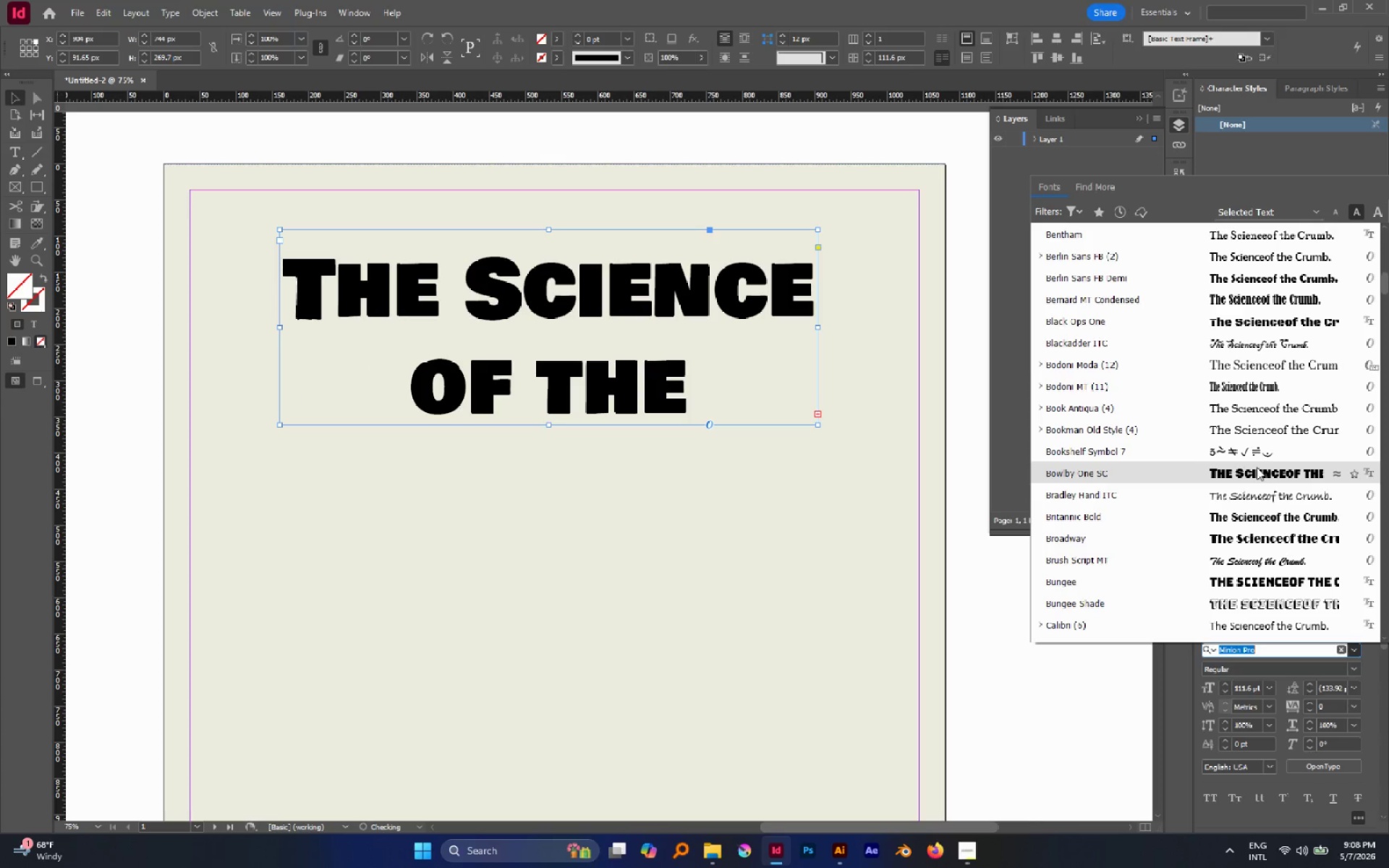 
scroll: coordinate [1257, 467], scroll_direction: down, amount: 15.0
 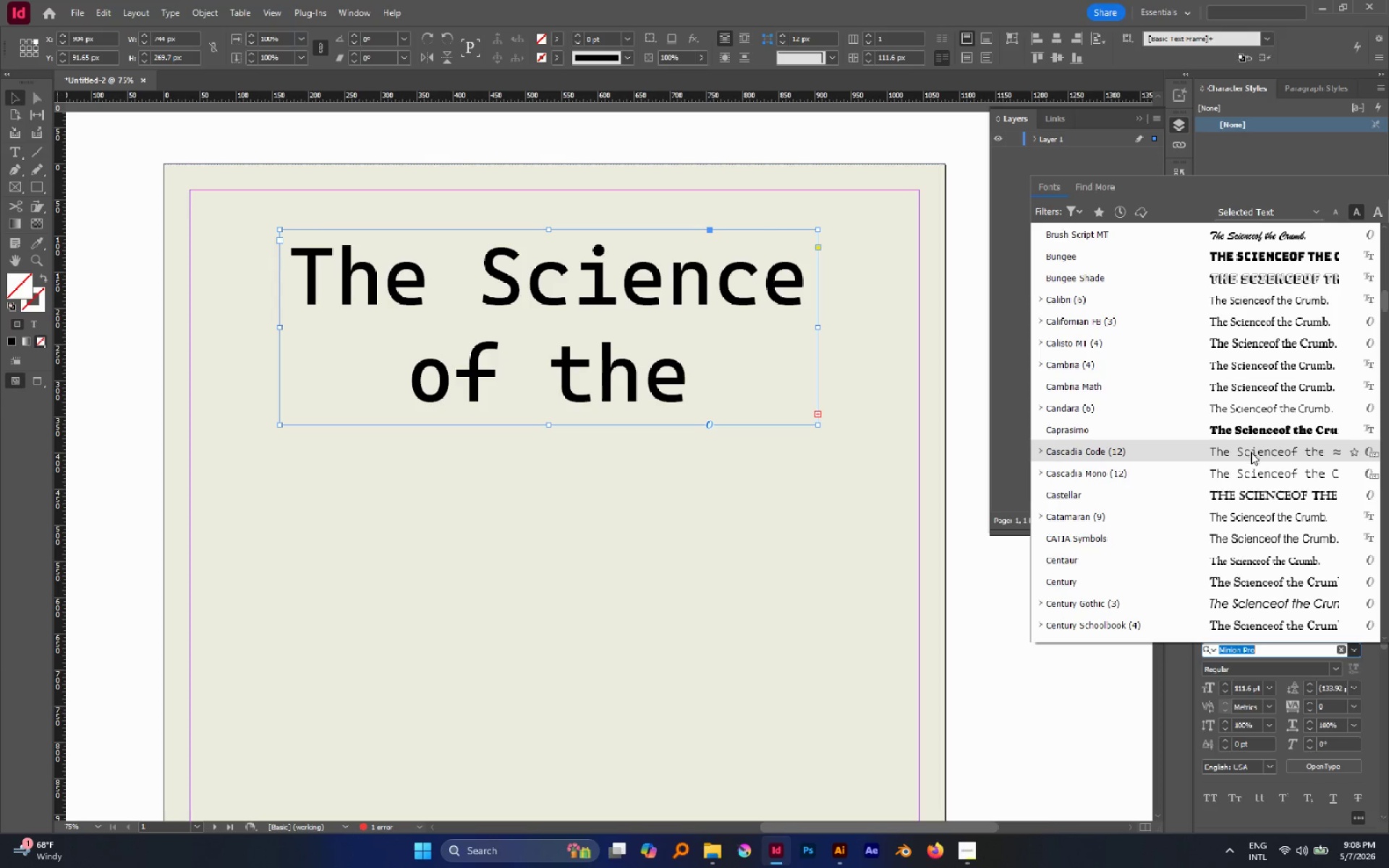 
scroll: coordinate [1255, 477], scroll_direction: none, amount: 0.0
 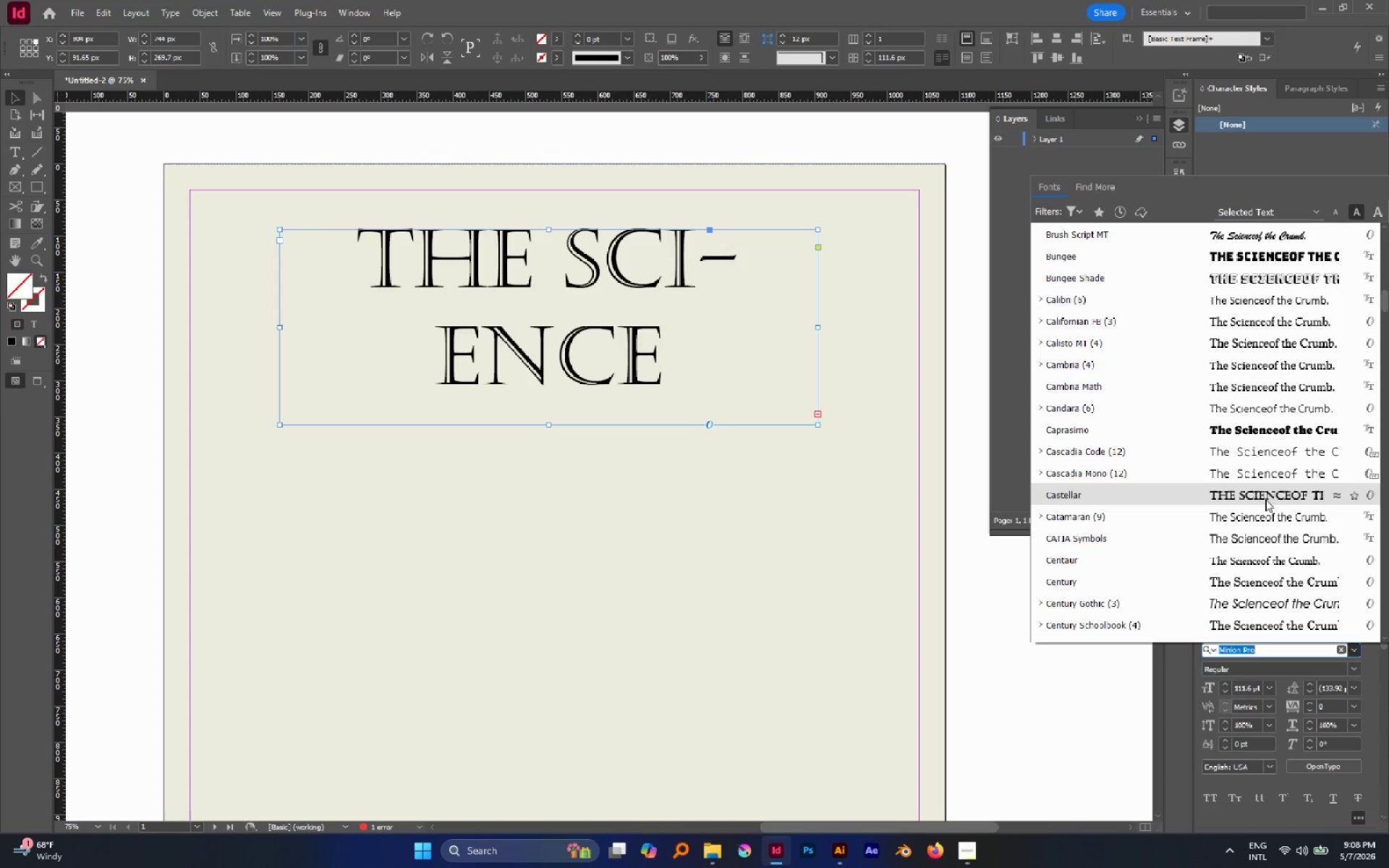 
scroll: coordinate [1260, 505], scroll_direction: down, amount: 20.0
 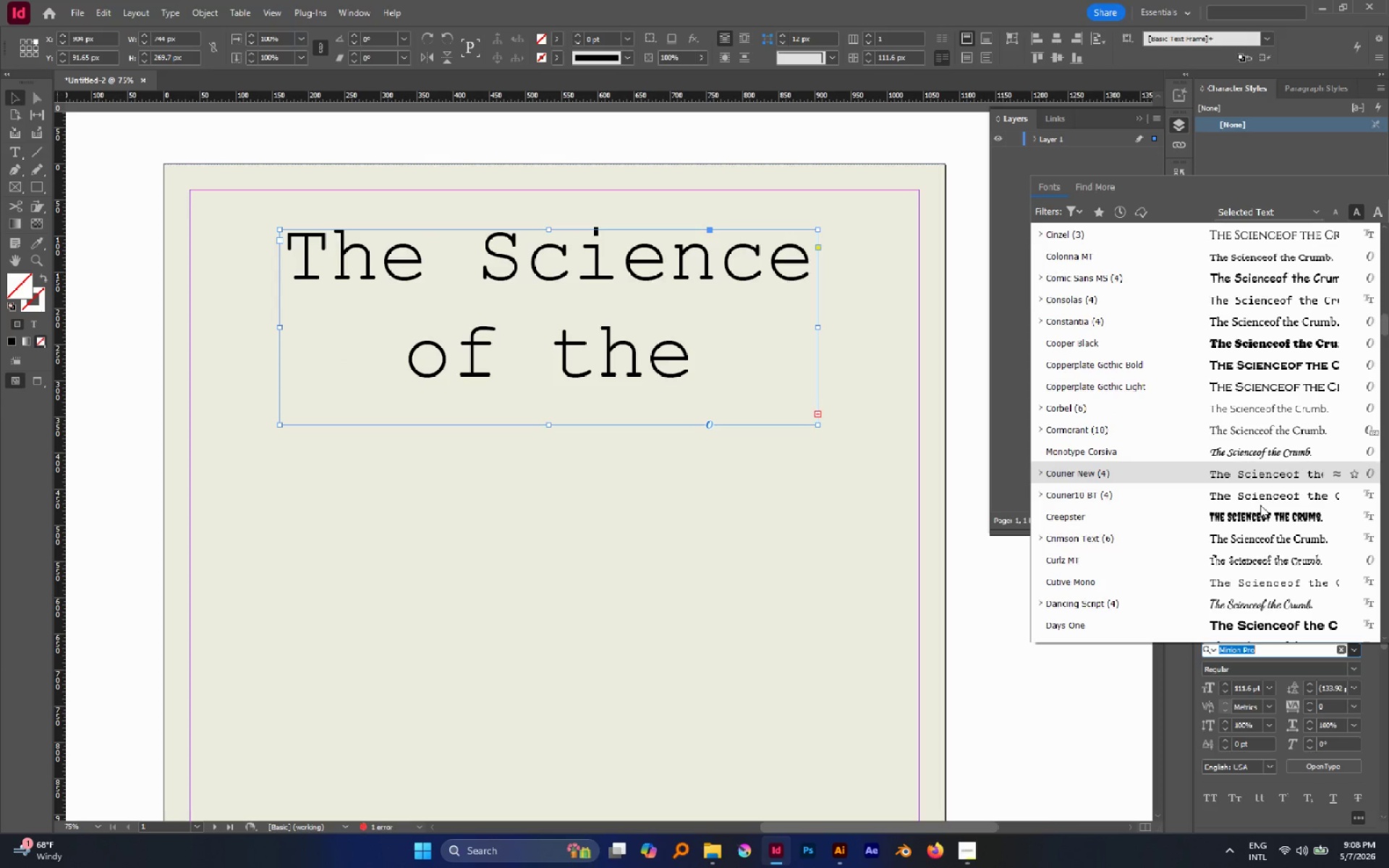 
scroll: coordinate [1260, 505], scroll_direction: up, amount: 1.0
 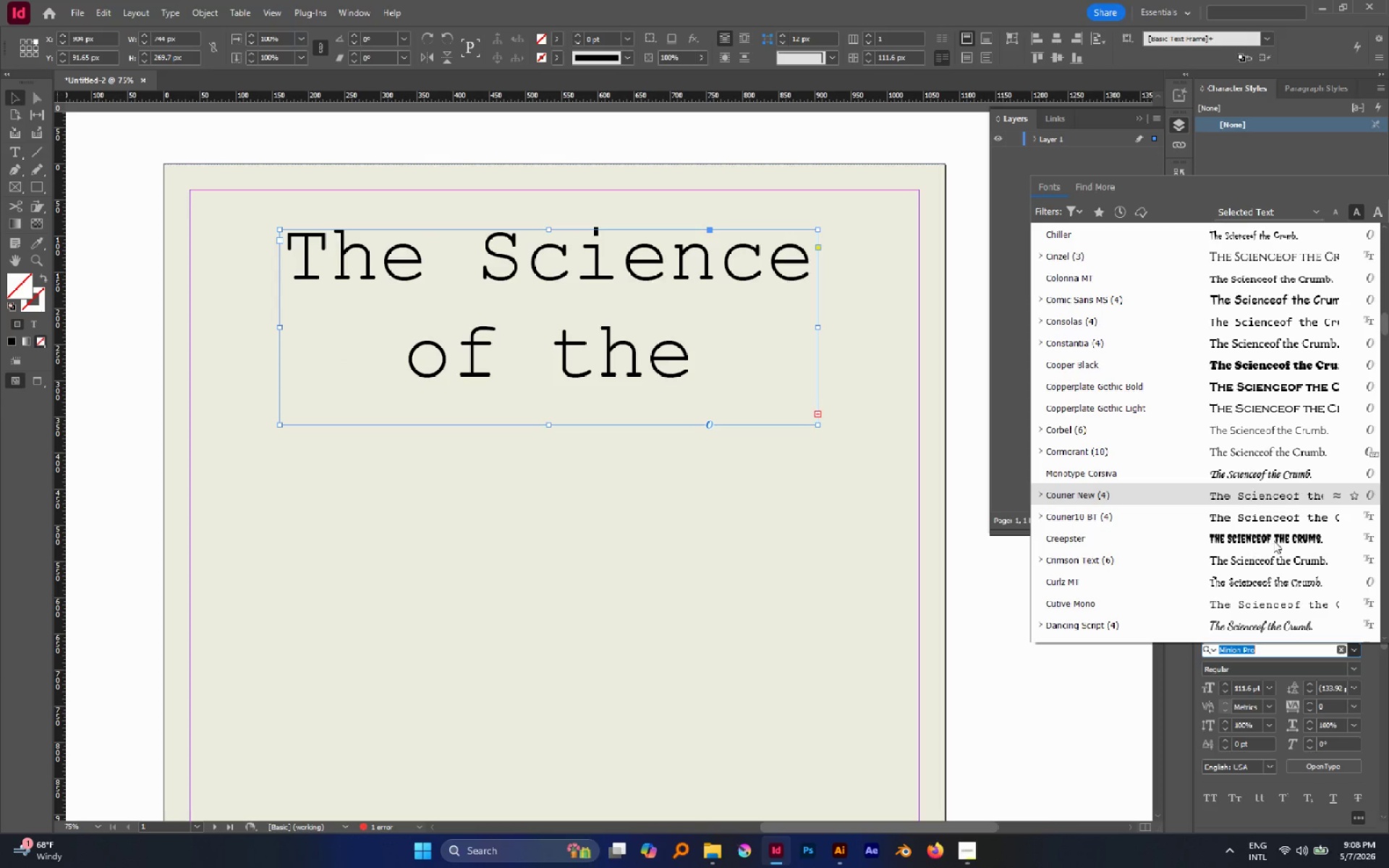 
scroll: coordinate [1214, 472], scroll_direction: down, amount: 9.0
 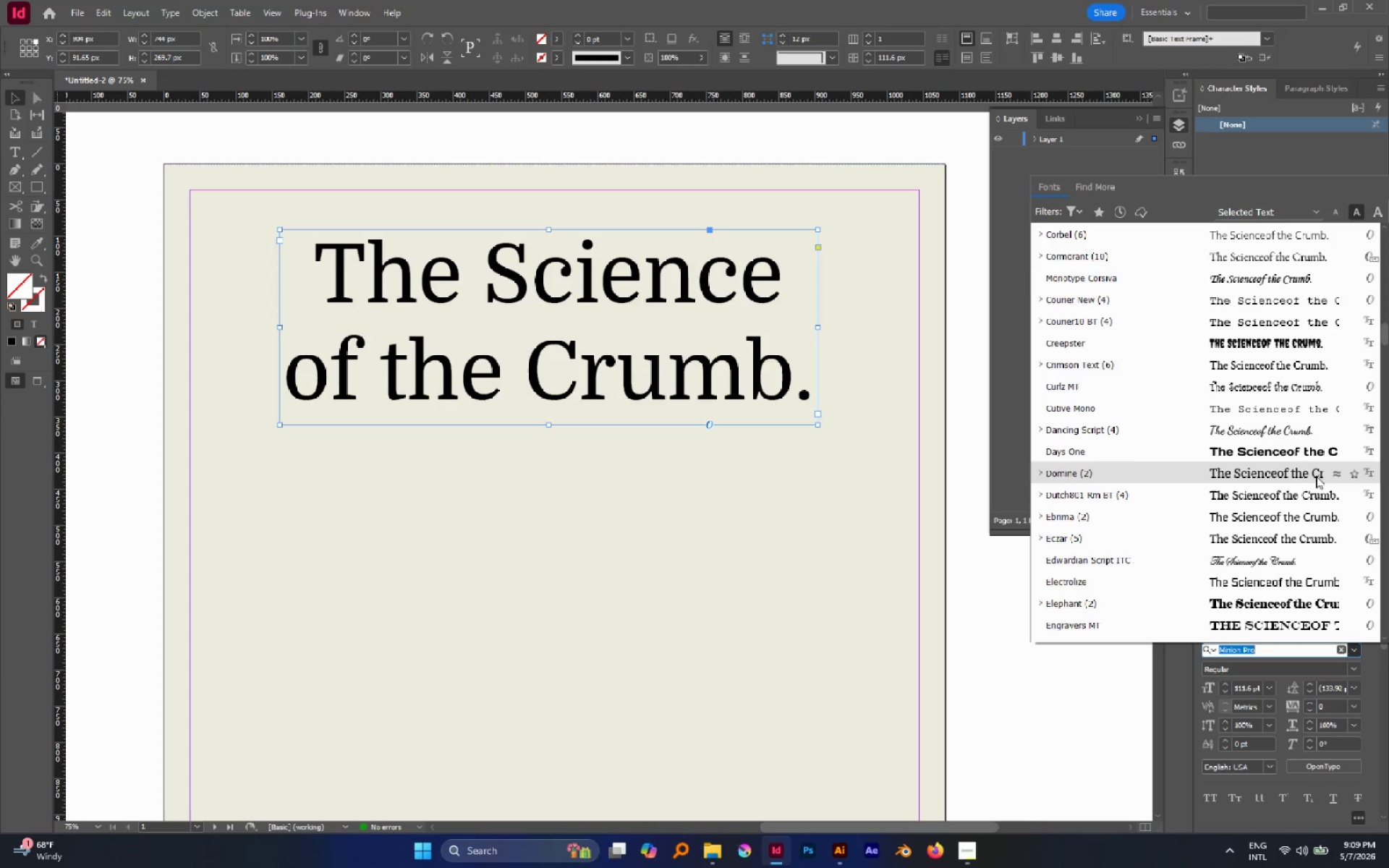 
wait(19.52)
 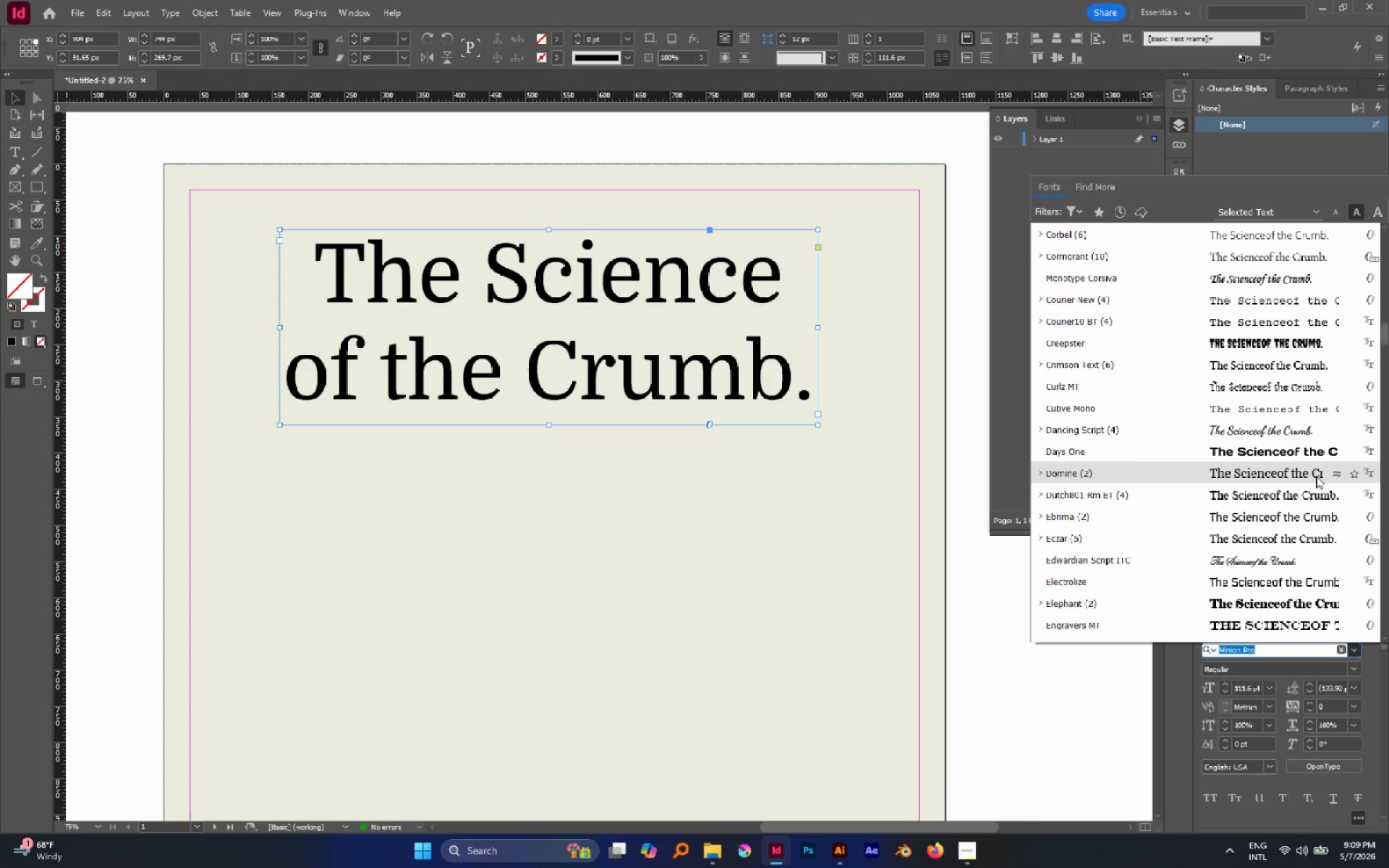 
left_click([1306, 477])
 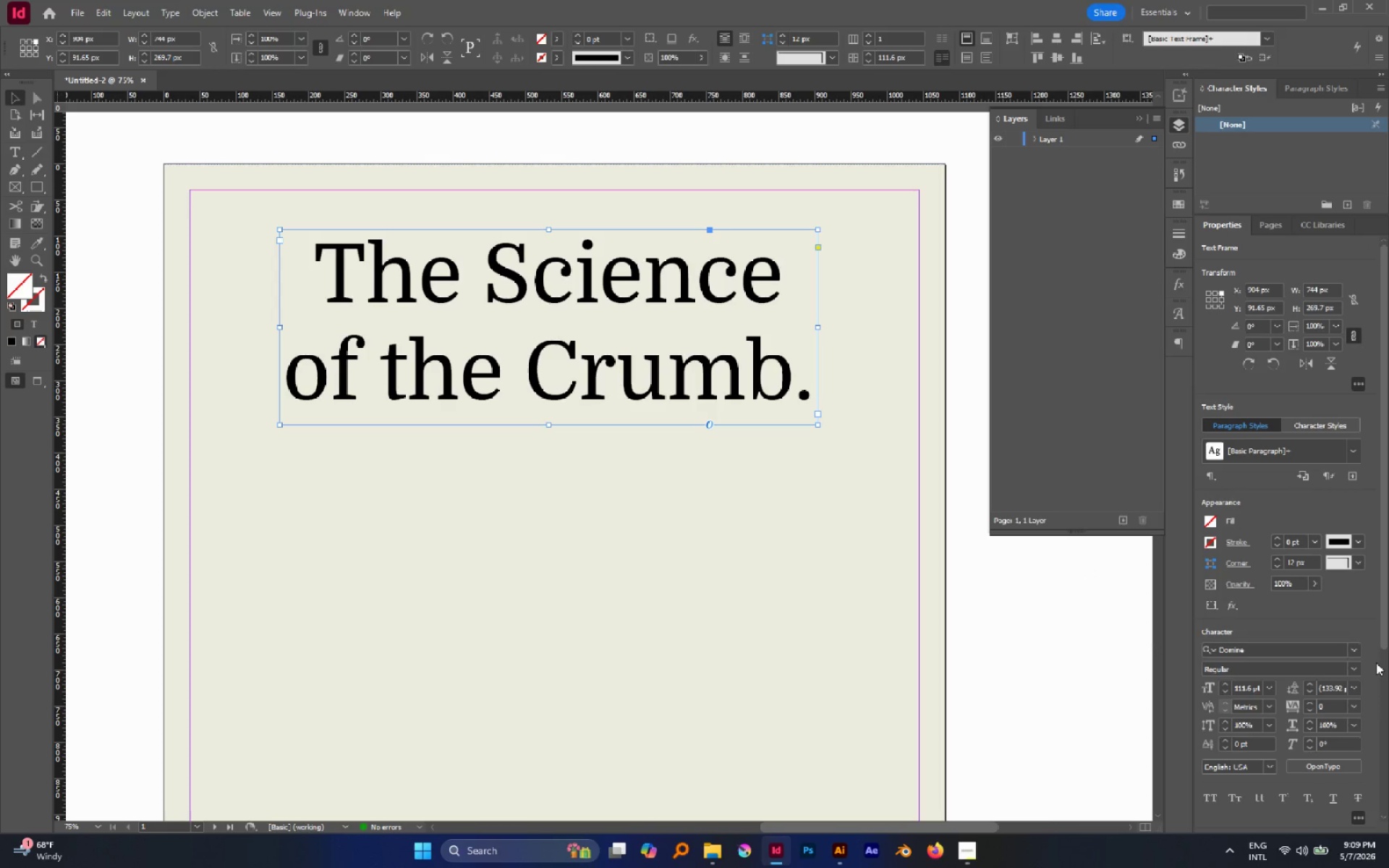 
scroll: coordinate [1372, 665], scroll_direction: down, amount: 2.0
 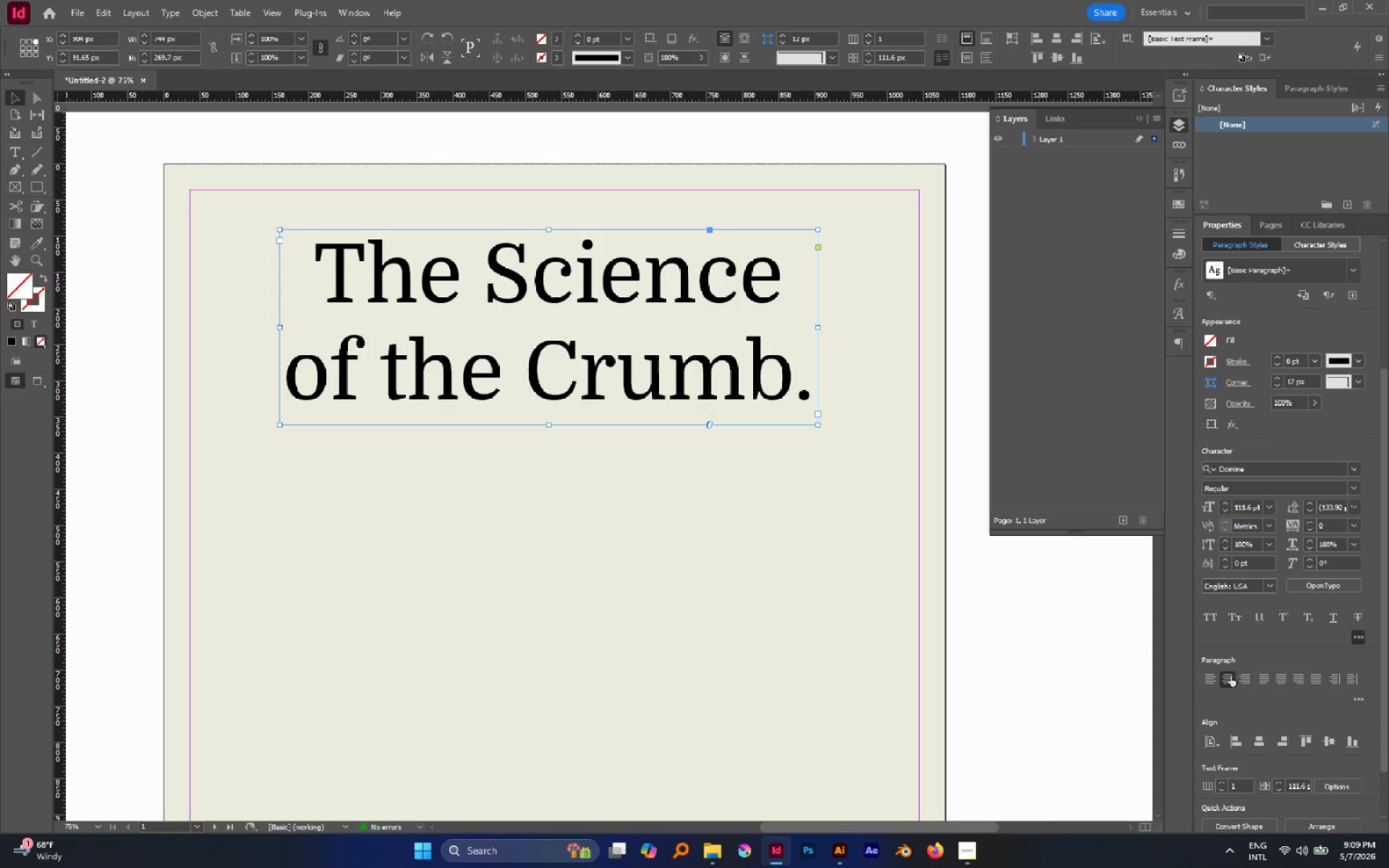 
left_click([1231, 676])
 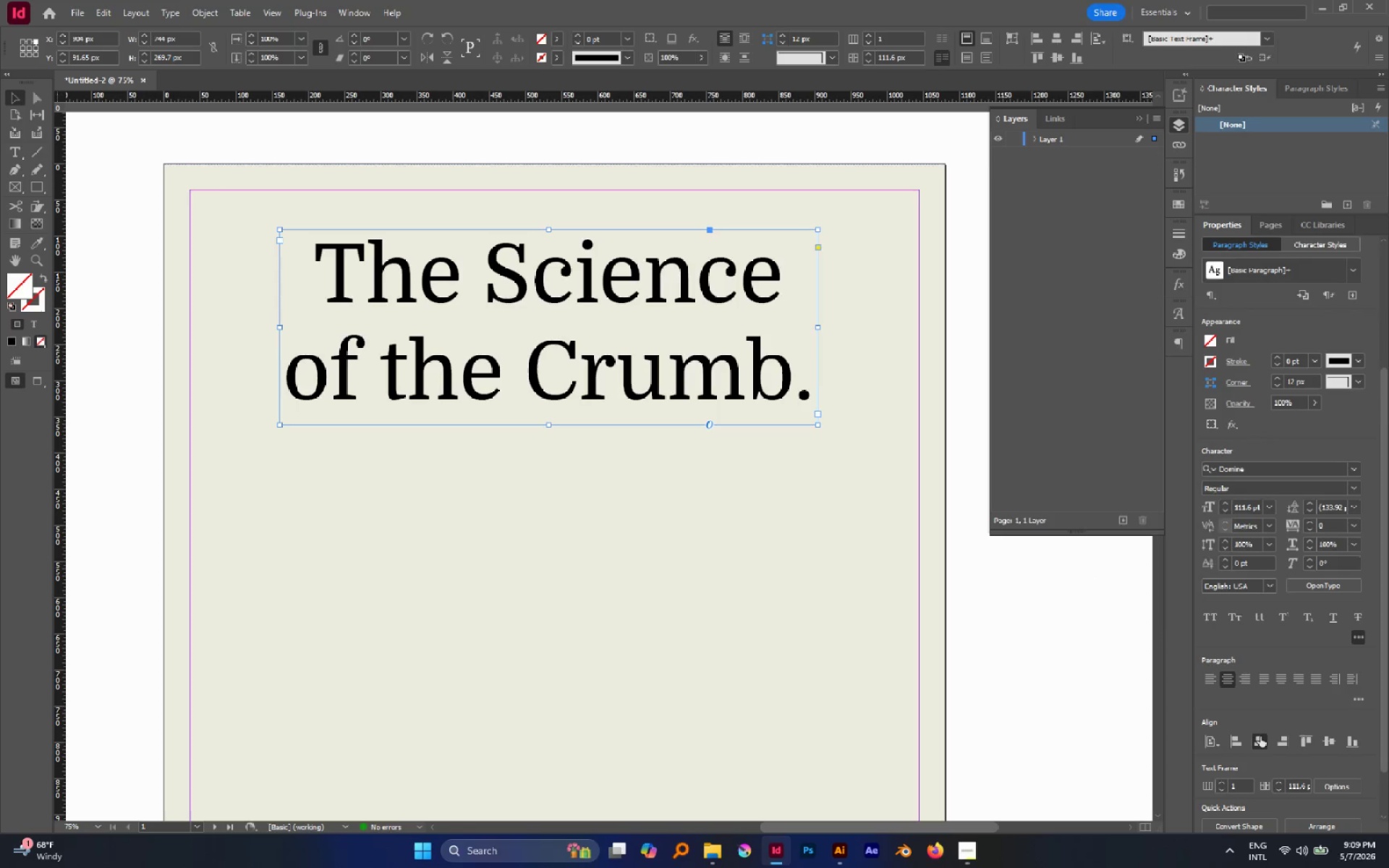 
double_click([1260, 736])
 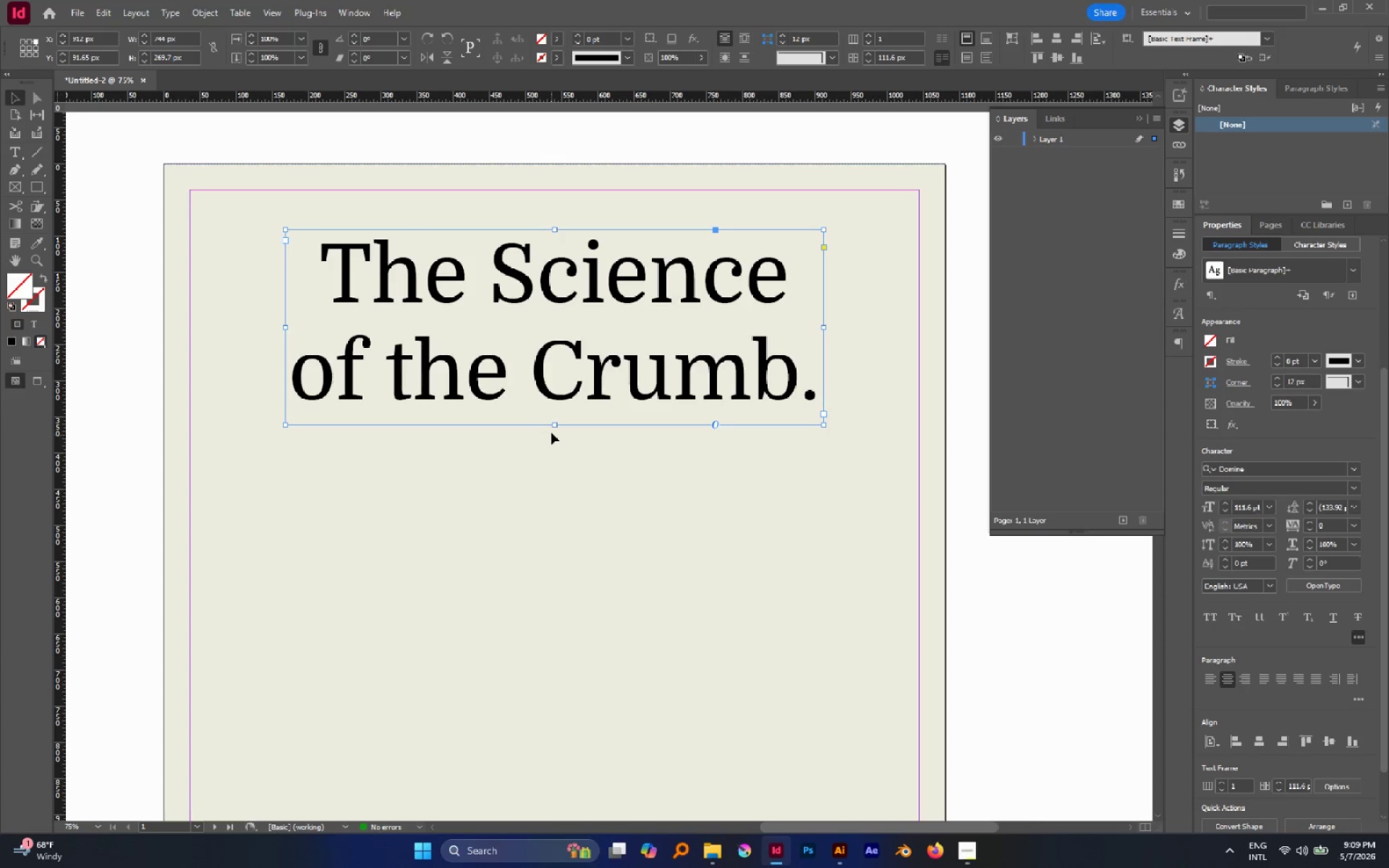 
left_click_drag(start_coordinate=[553, 425], to_coordinate=[550, 414])
 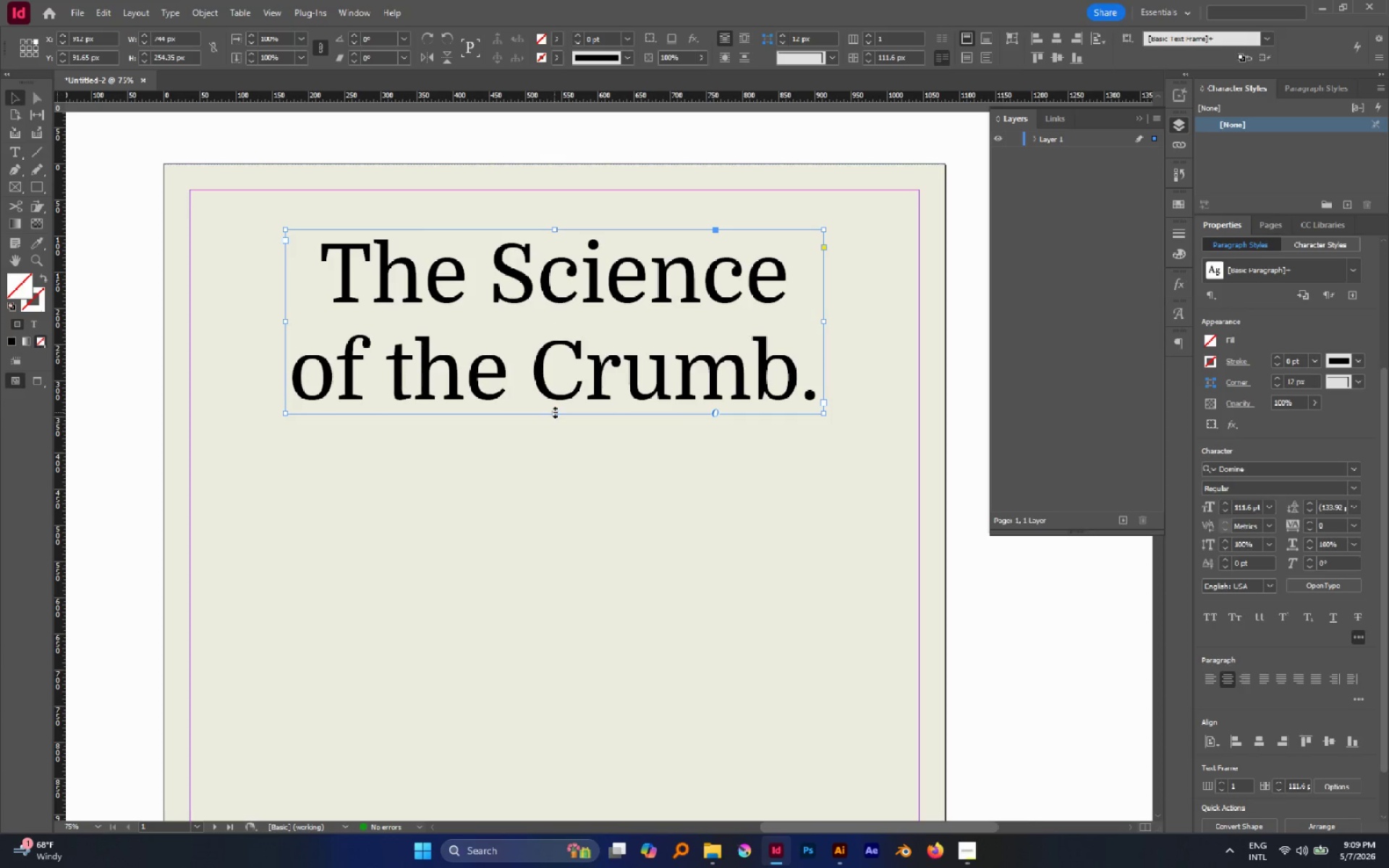 
left_click_drag(start_coordinate=[556, 412], to_coordinate=[555, 408])
 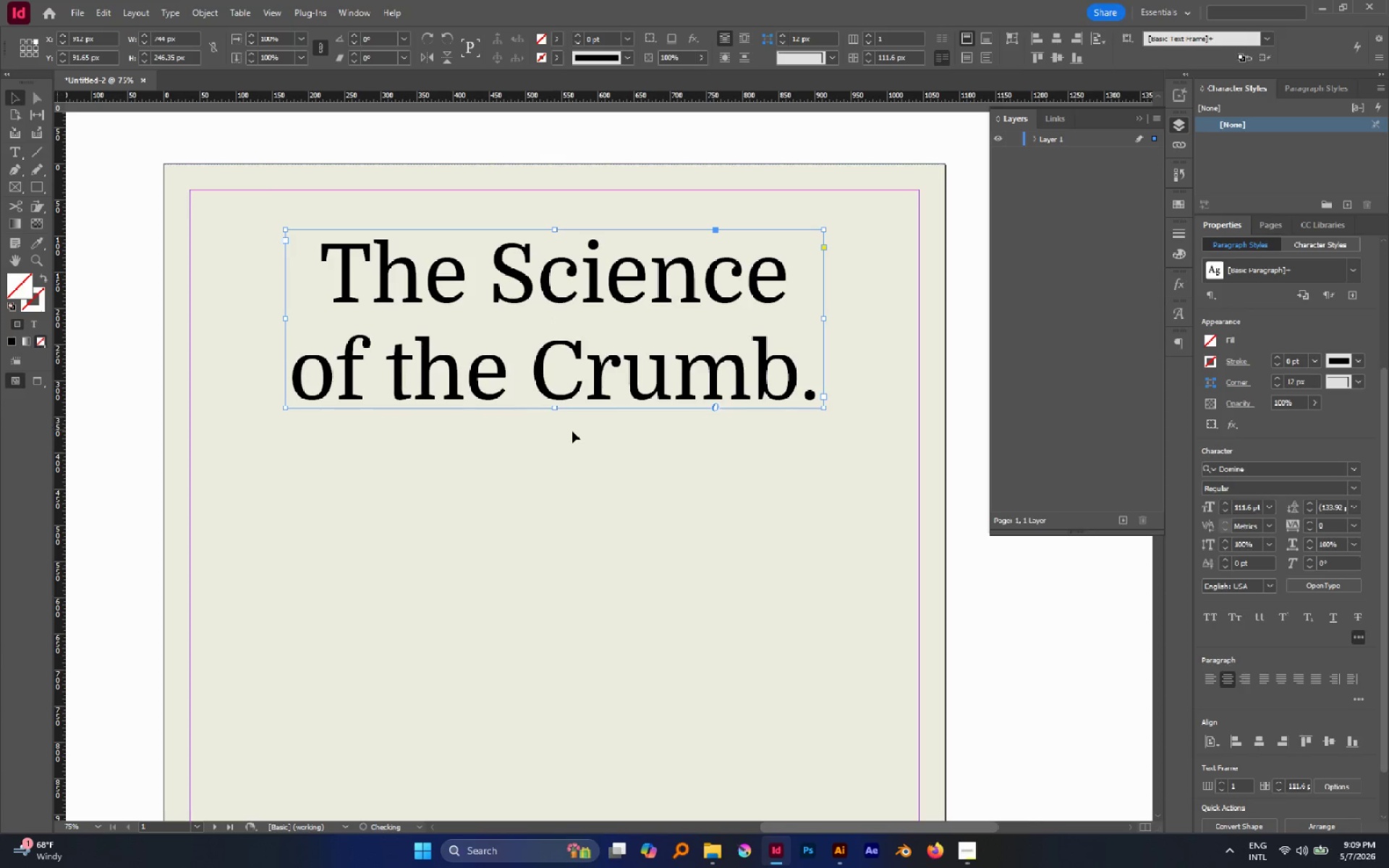 
left_click([572, 431])
 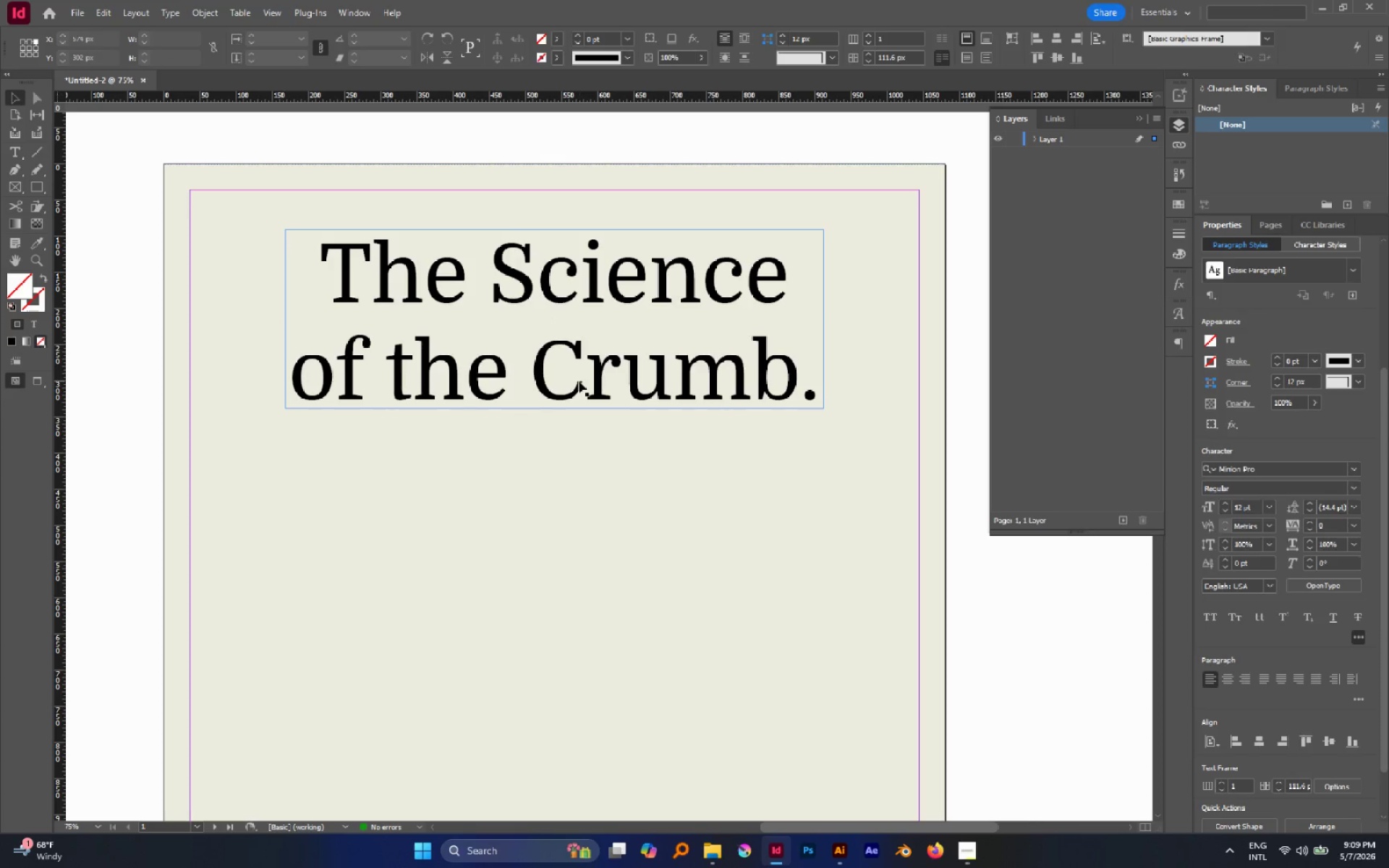 
left_click([579, 381])
 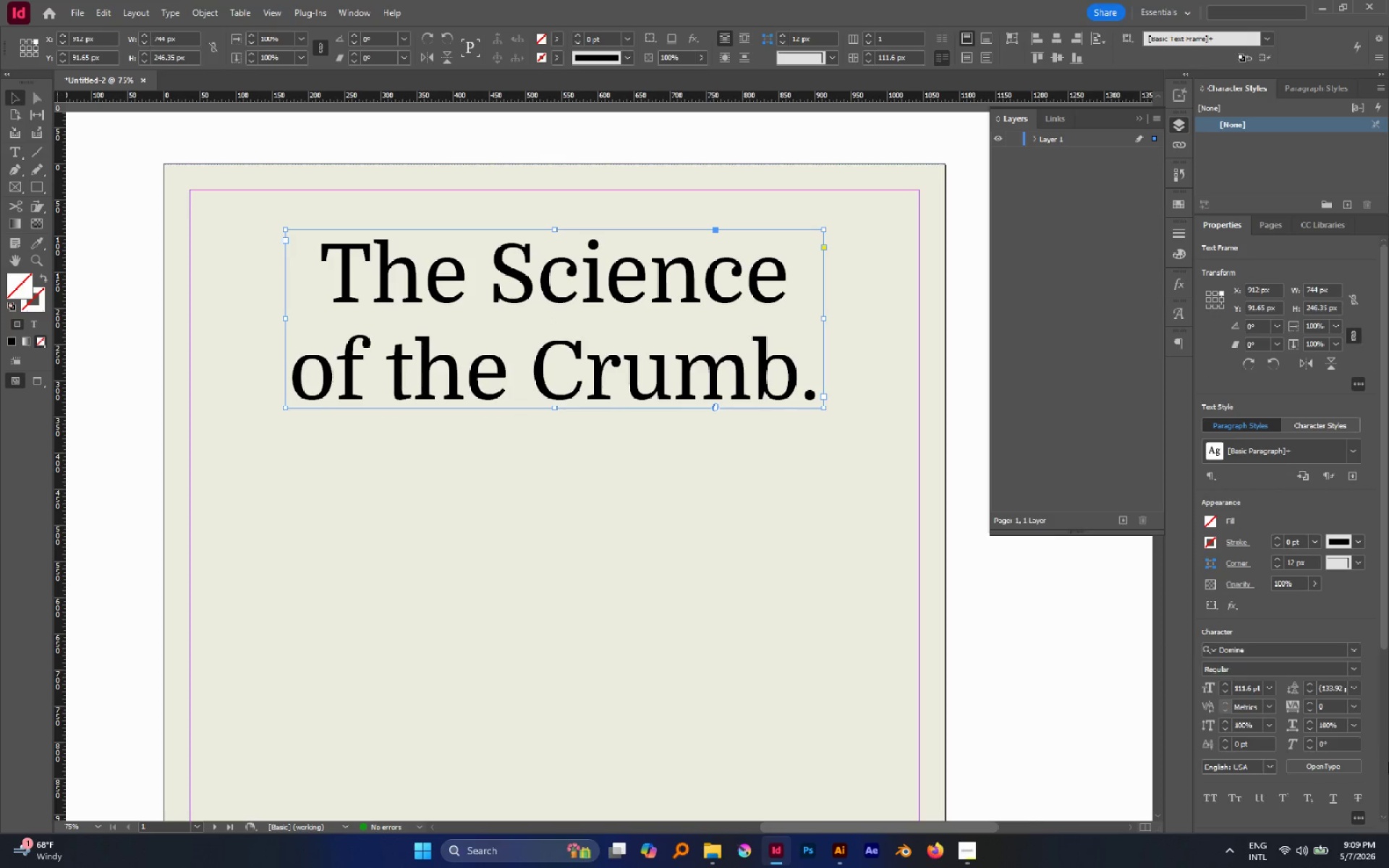 
scroll: coordinate [1372, 717], scroll_direction: down, amount: 3.0
 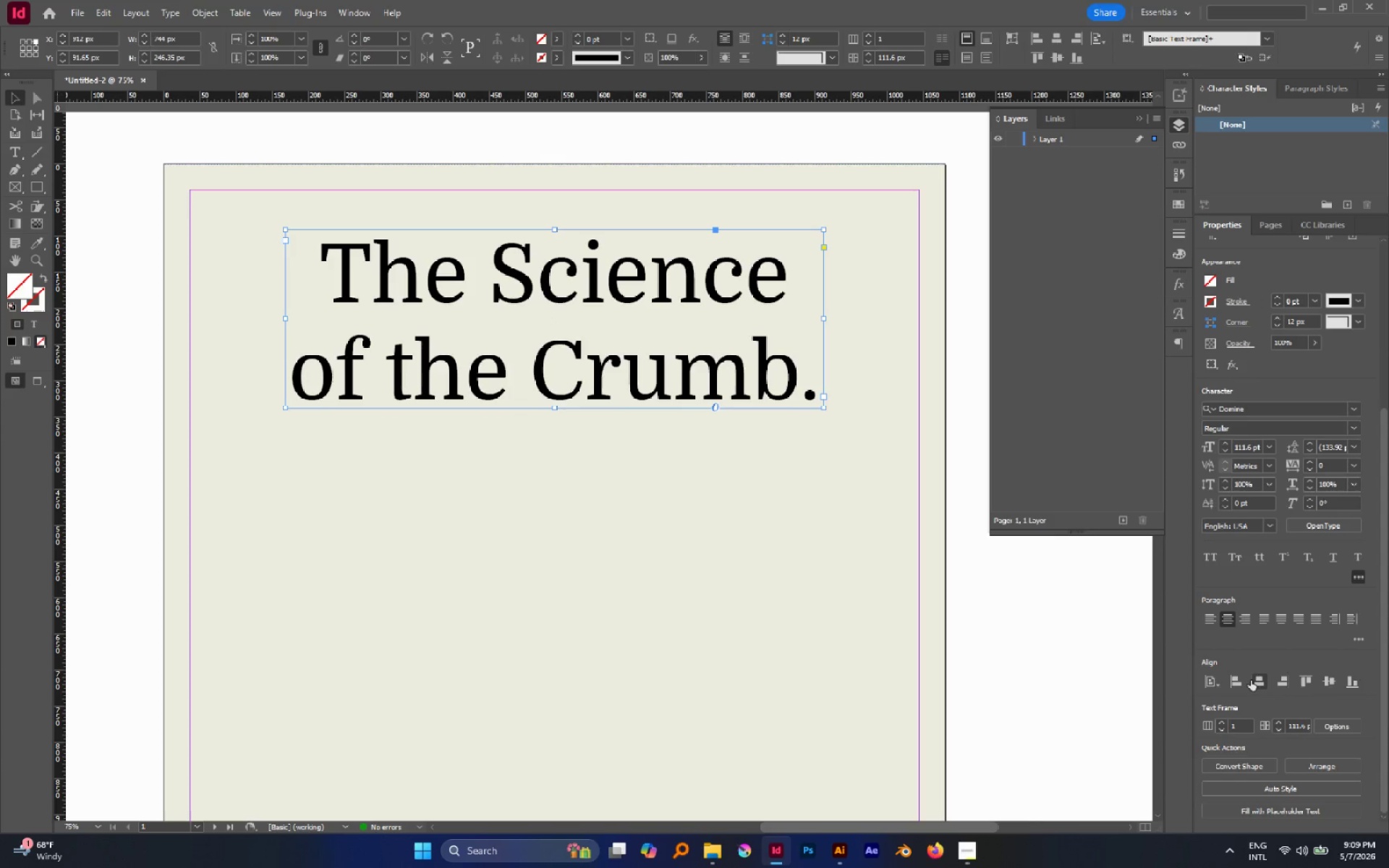 
double_click([1260, 678])
 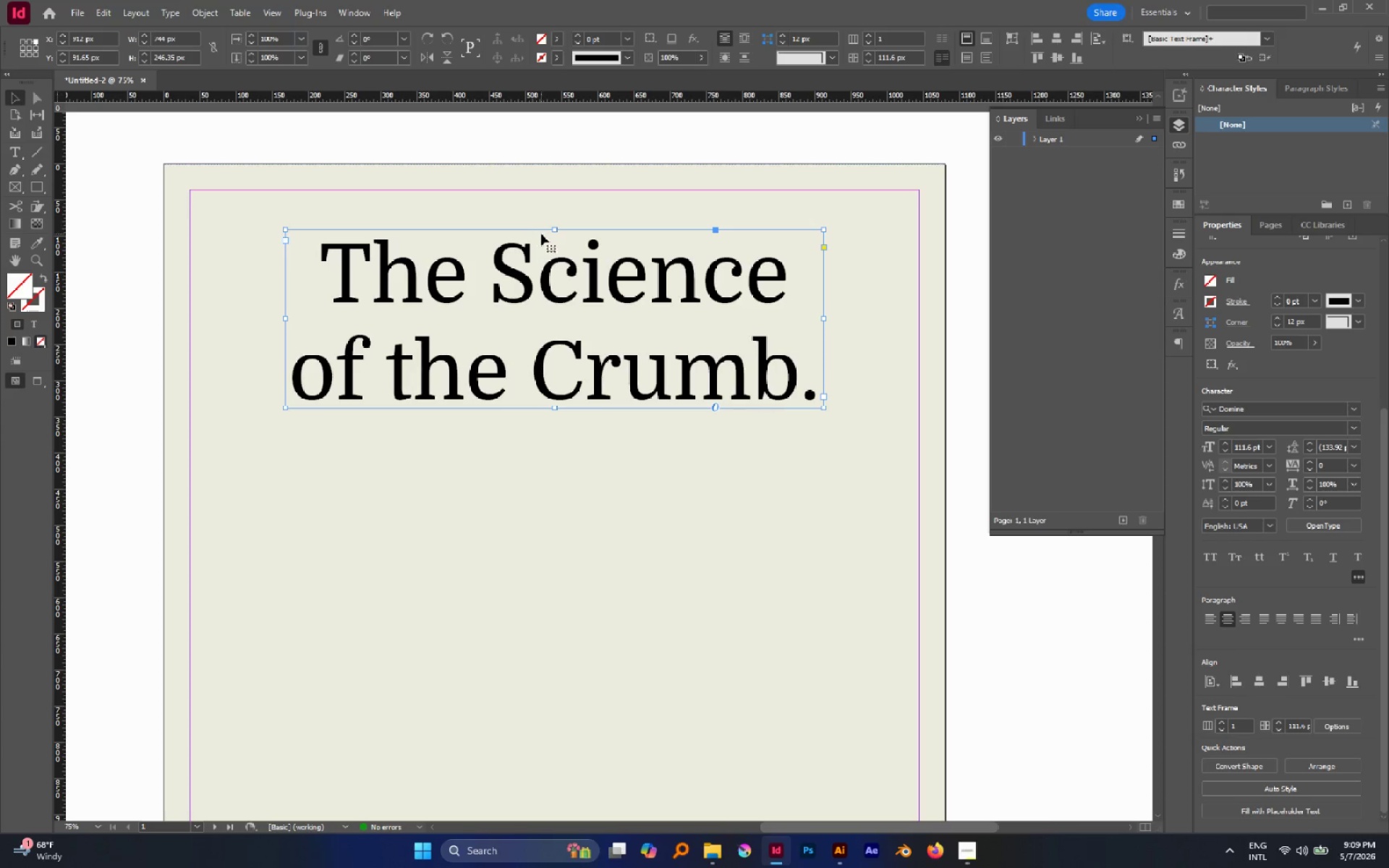 
left_click_drag(start_coordinate=[556, 228], to_coordinate=[558, 233])
 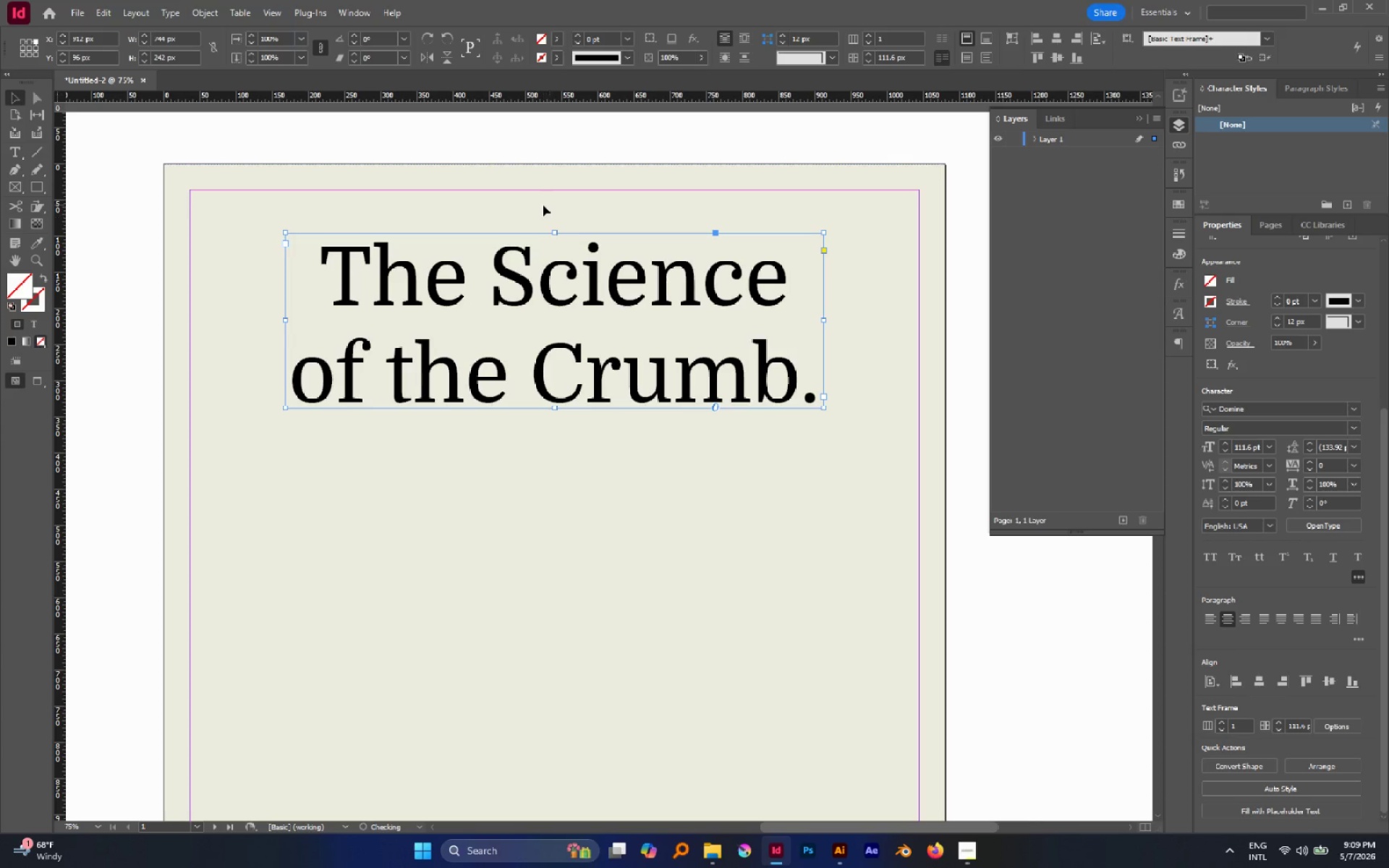 
left_click([543, 205])
 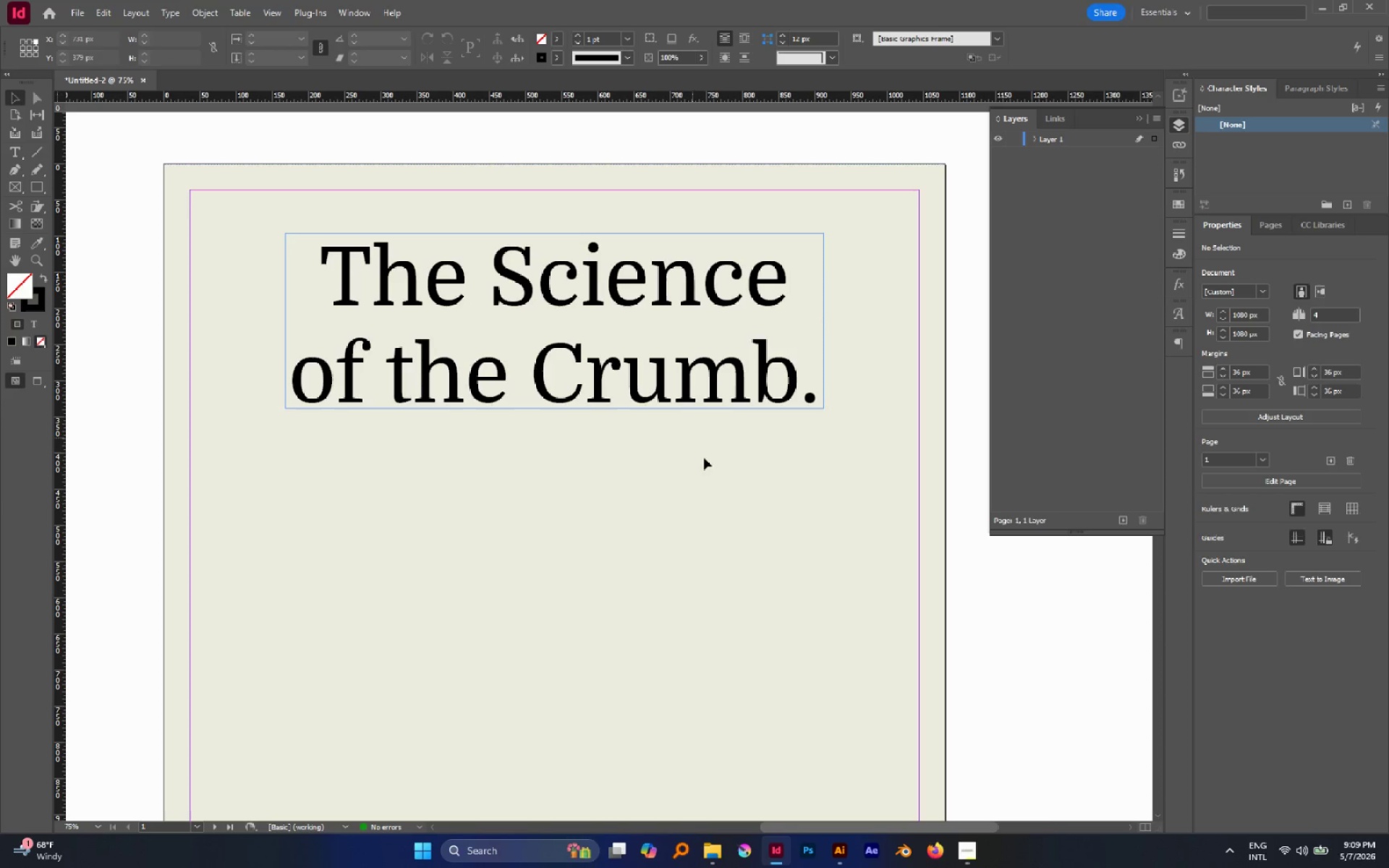 
left_click([715, 475])
 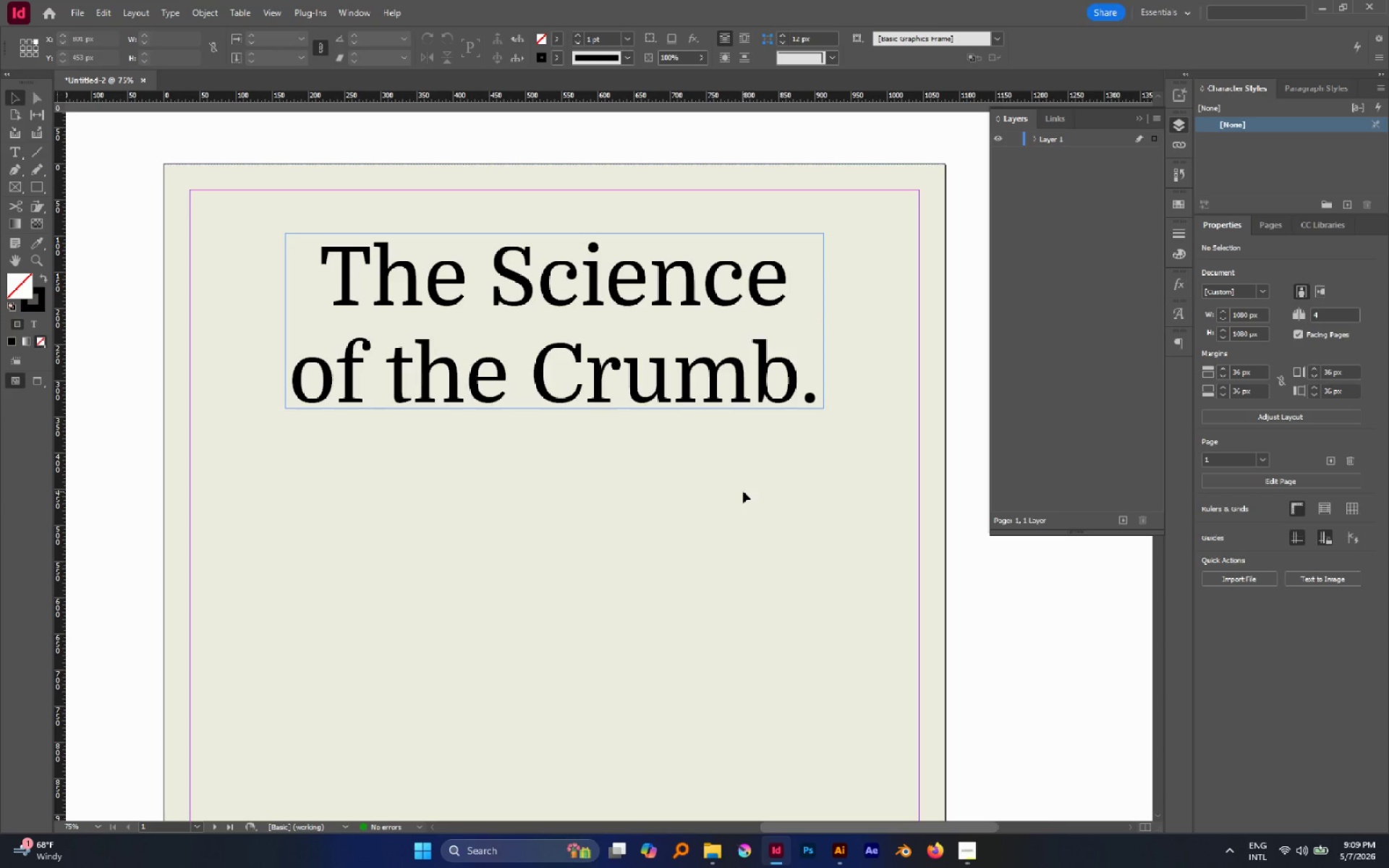 
type(ww)
 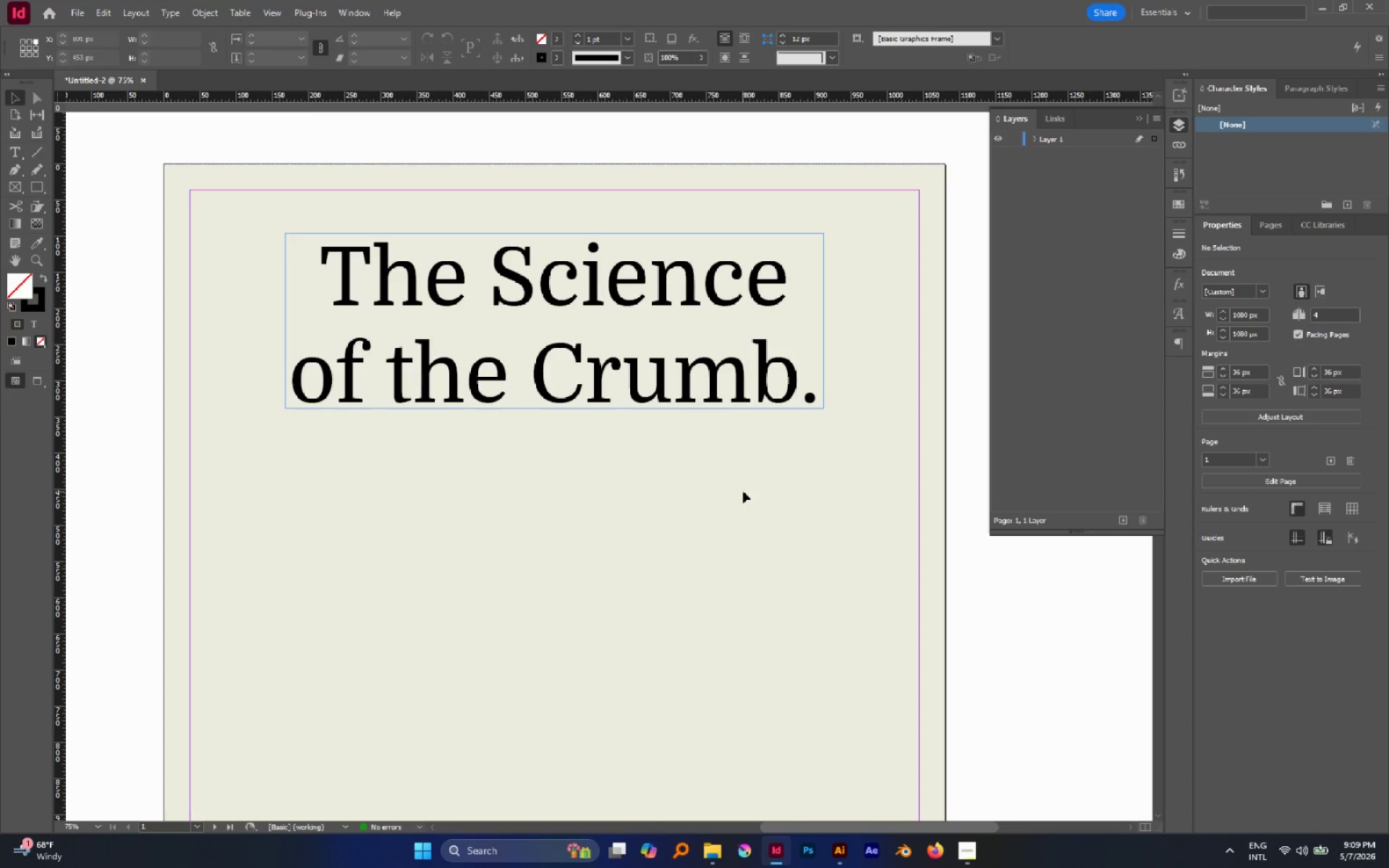 
wait(7.34)
 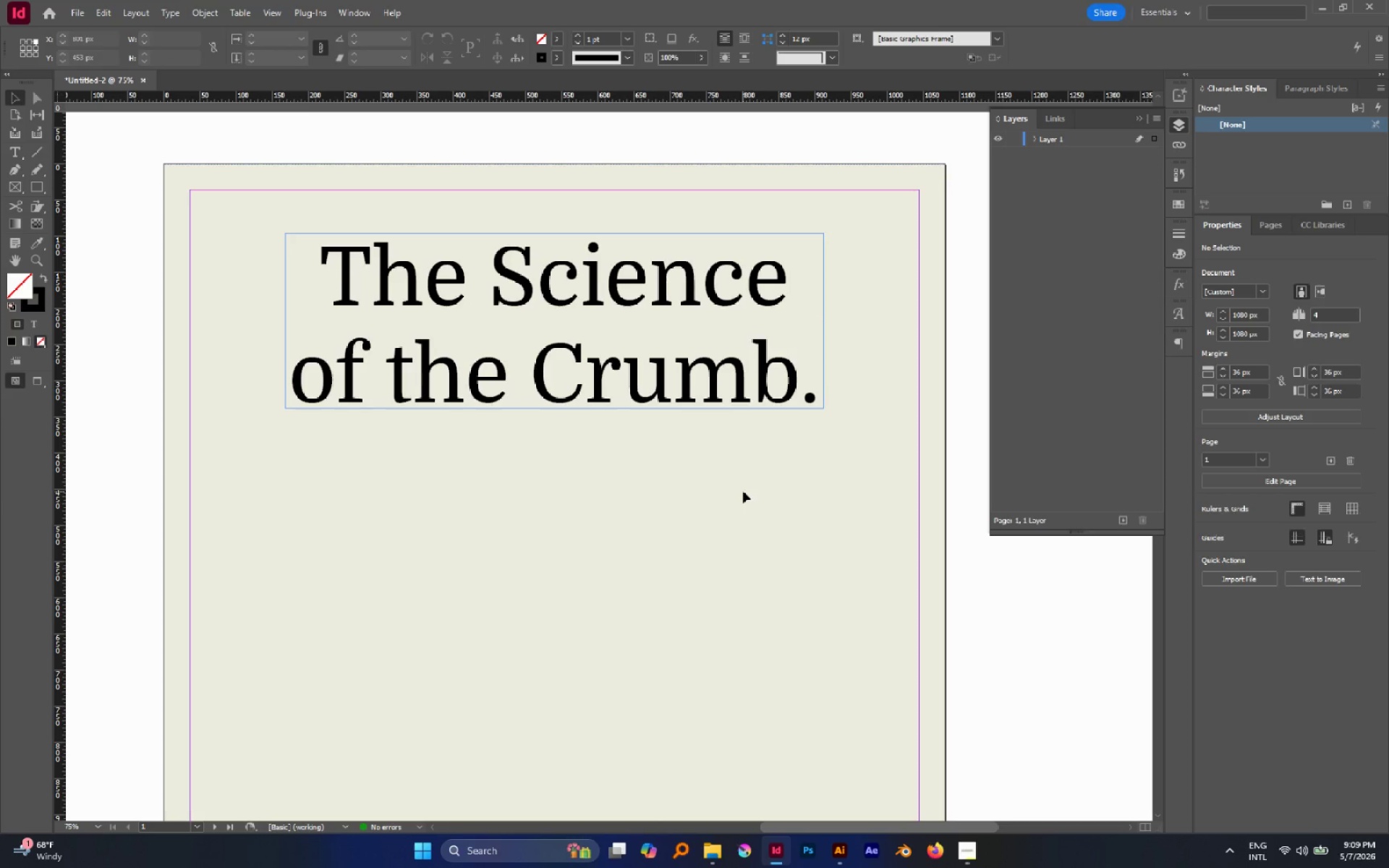 
hold_key(key=AltLeft, duration=2.16)
left_click_drag(start_coordinate=[629, 394], to_coordinate=[632, 590])
 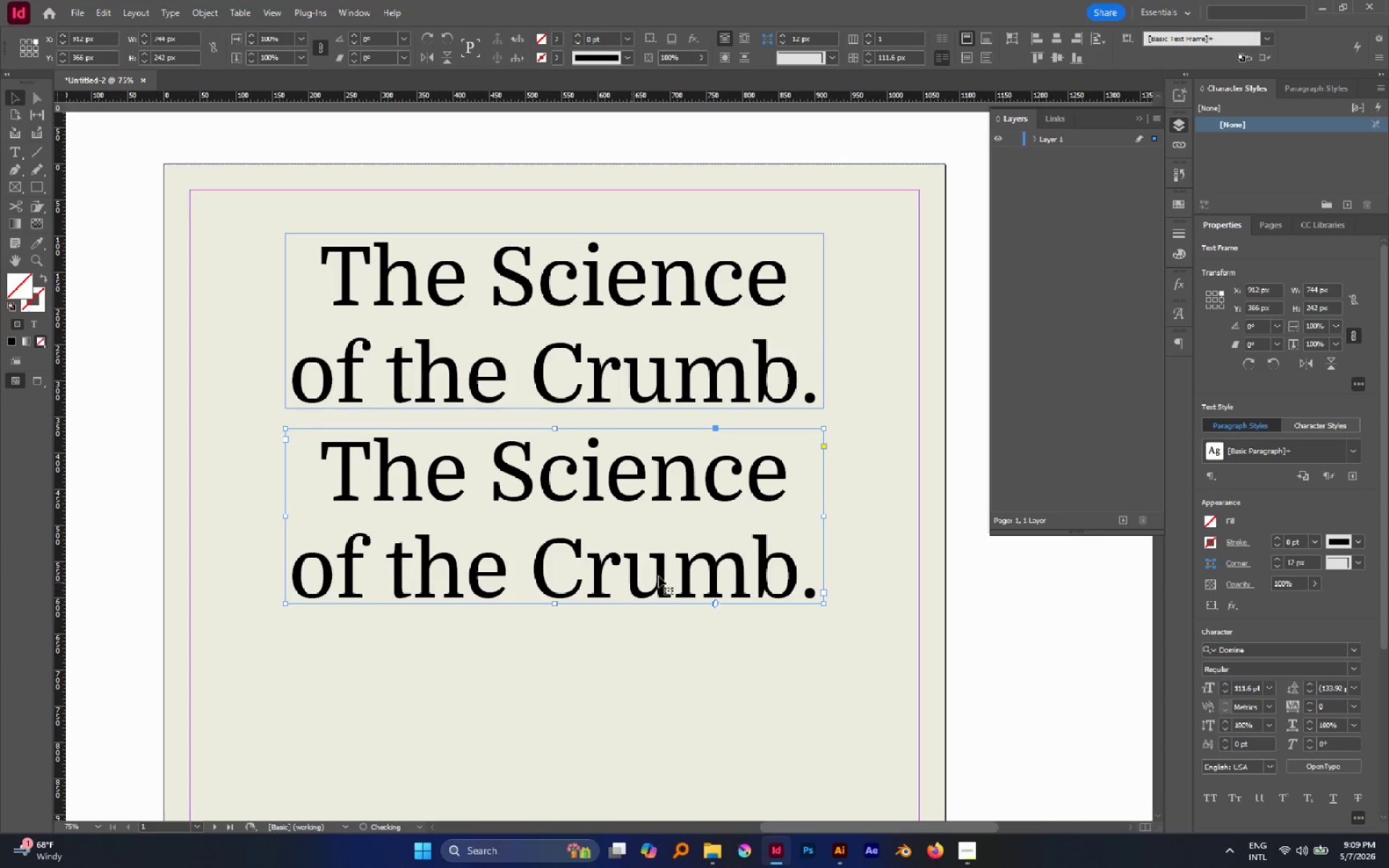 
hold_key(key=ShiftLeft, duration=1.03)
 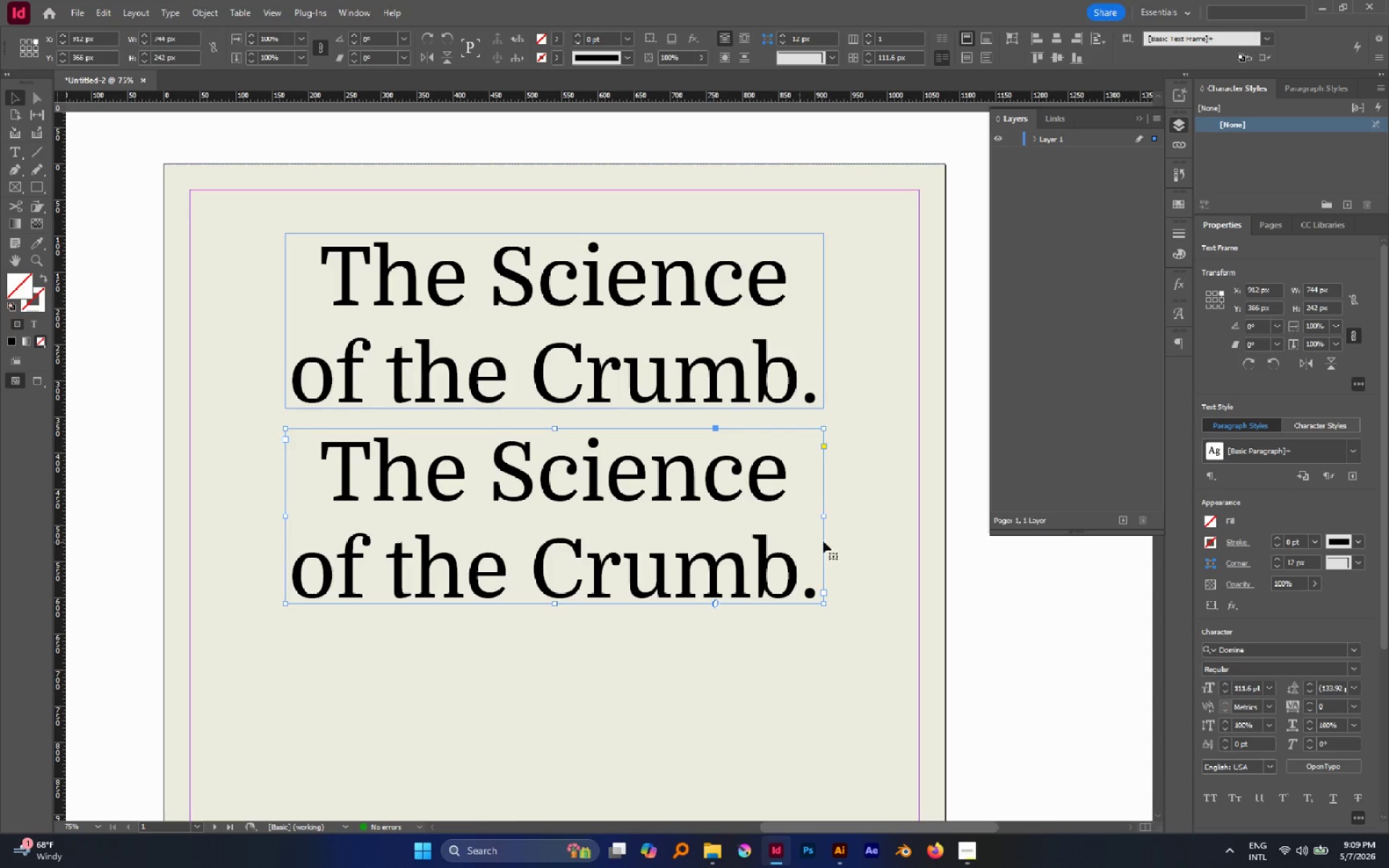 
hold_key(key=AltLeft, duration=3.33)
left_click_drag(start_coordinate=[825, 515], to_coordinate=[888, 516])
 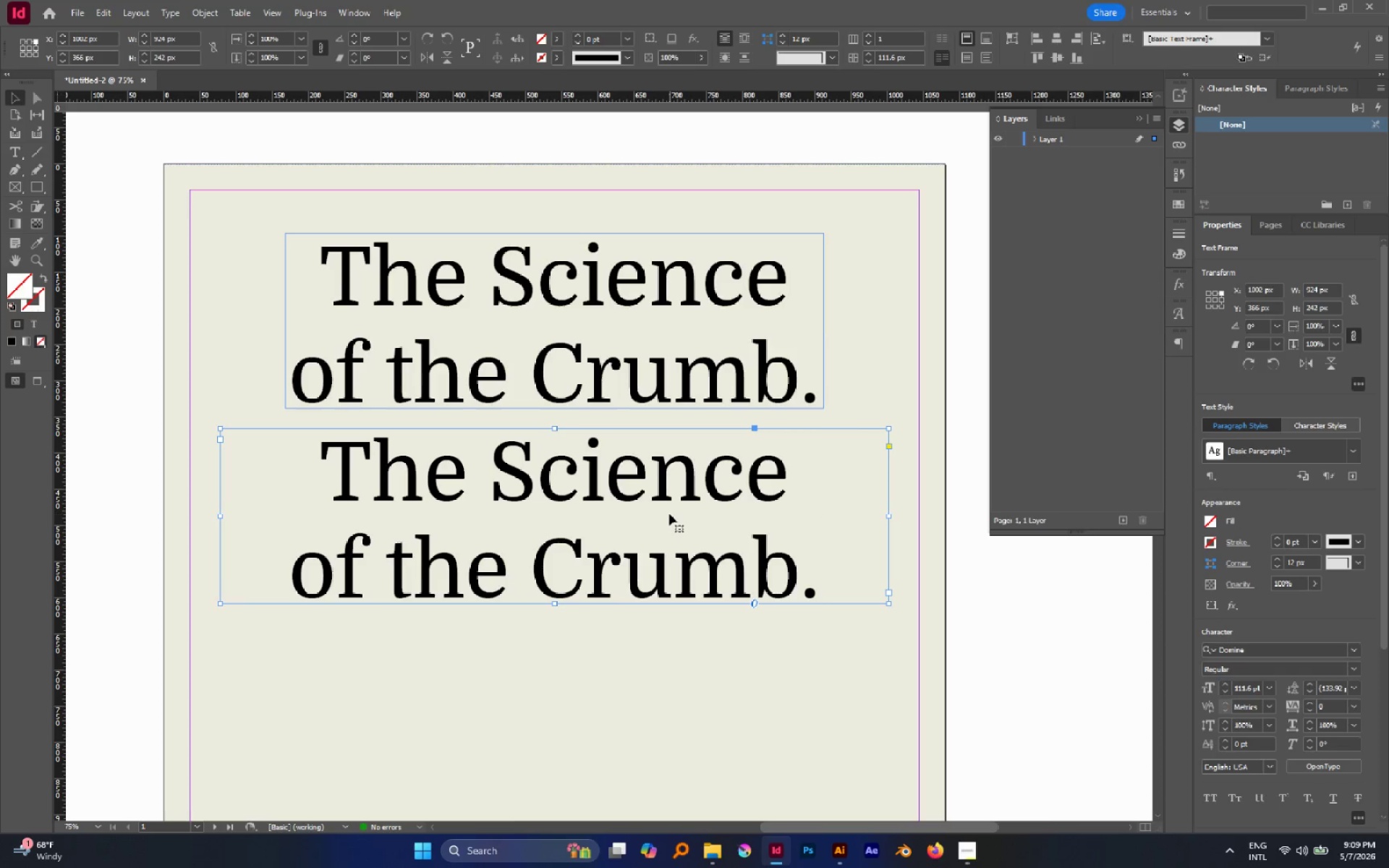 
double_click([669, 514])
 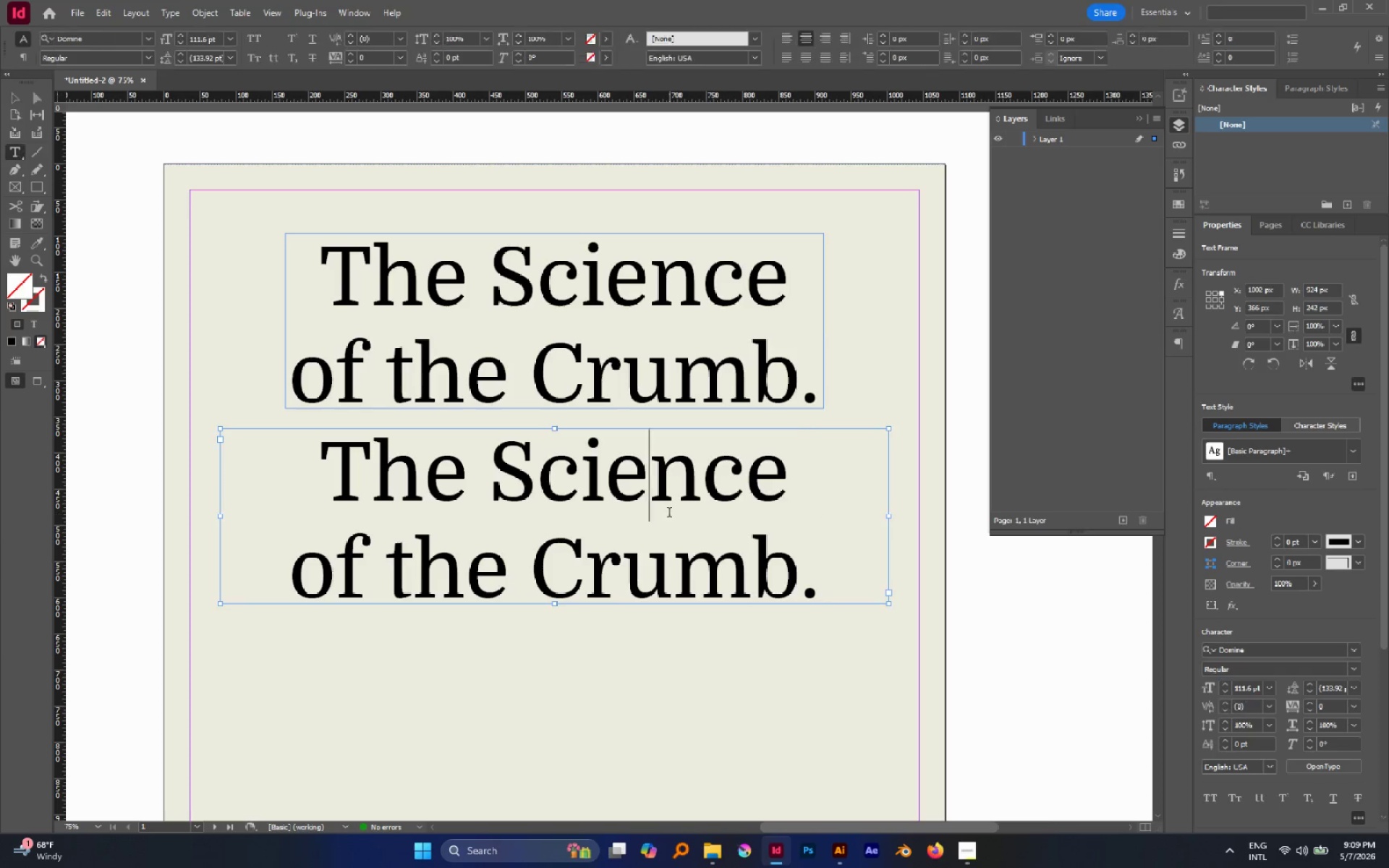 
triple_click([669, 514])
 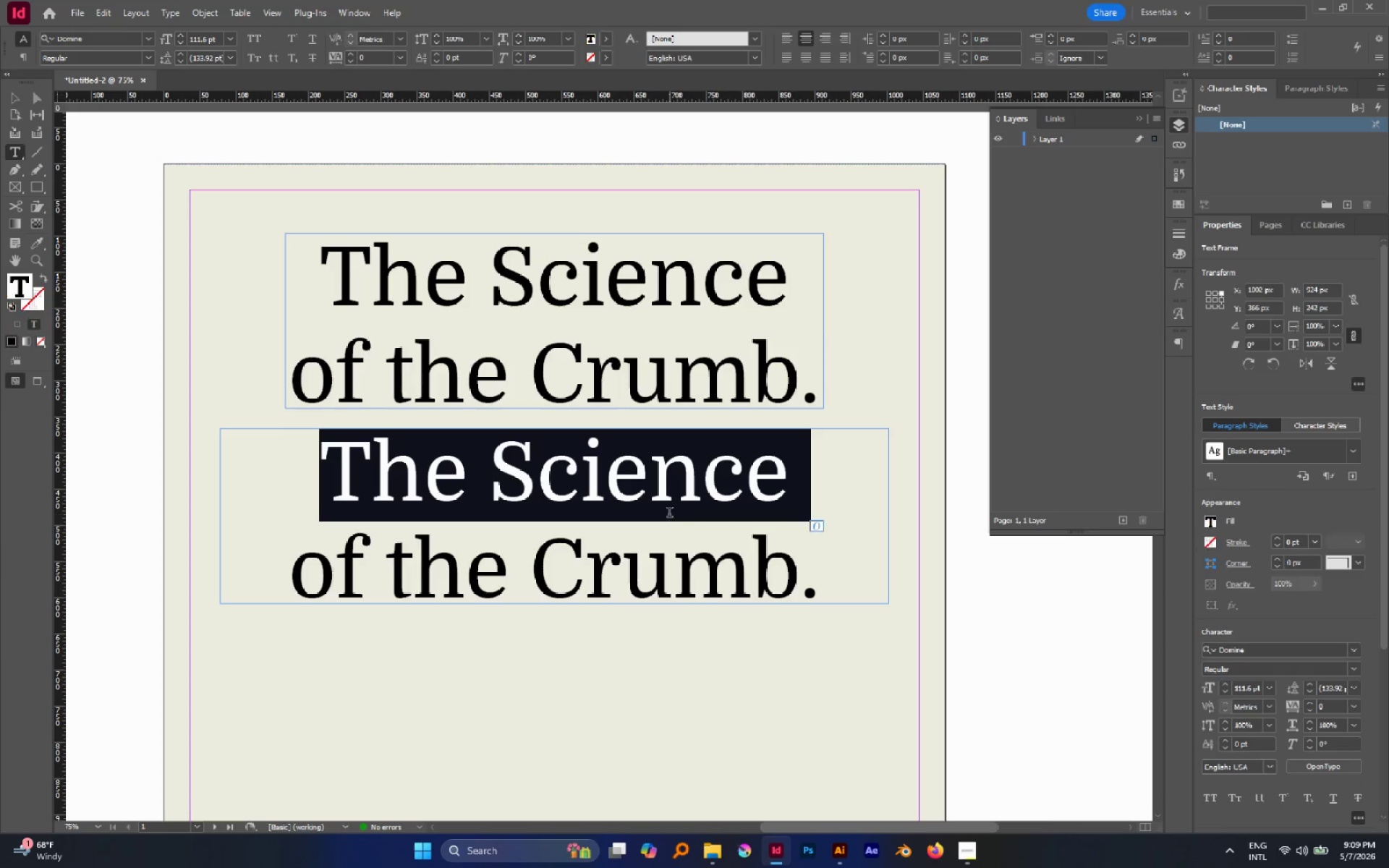 
key(Control+A)
 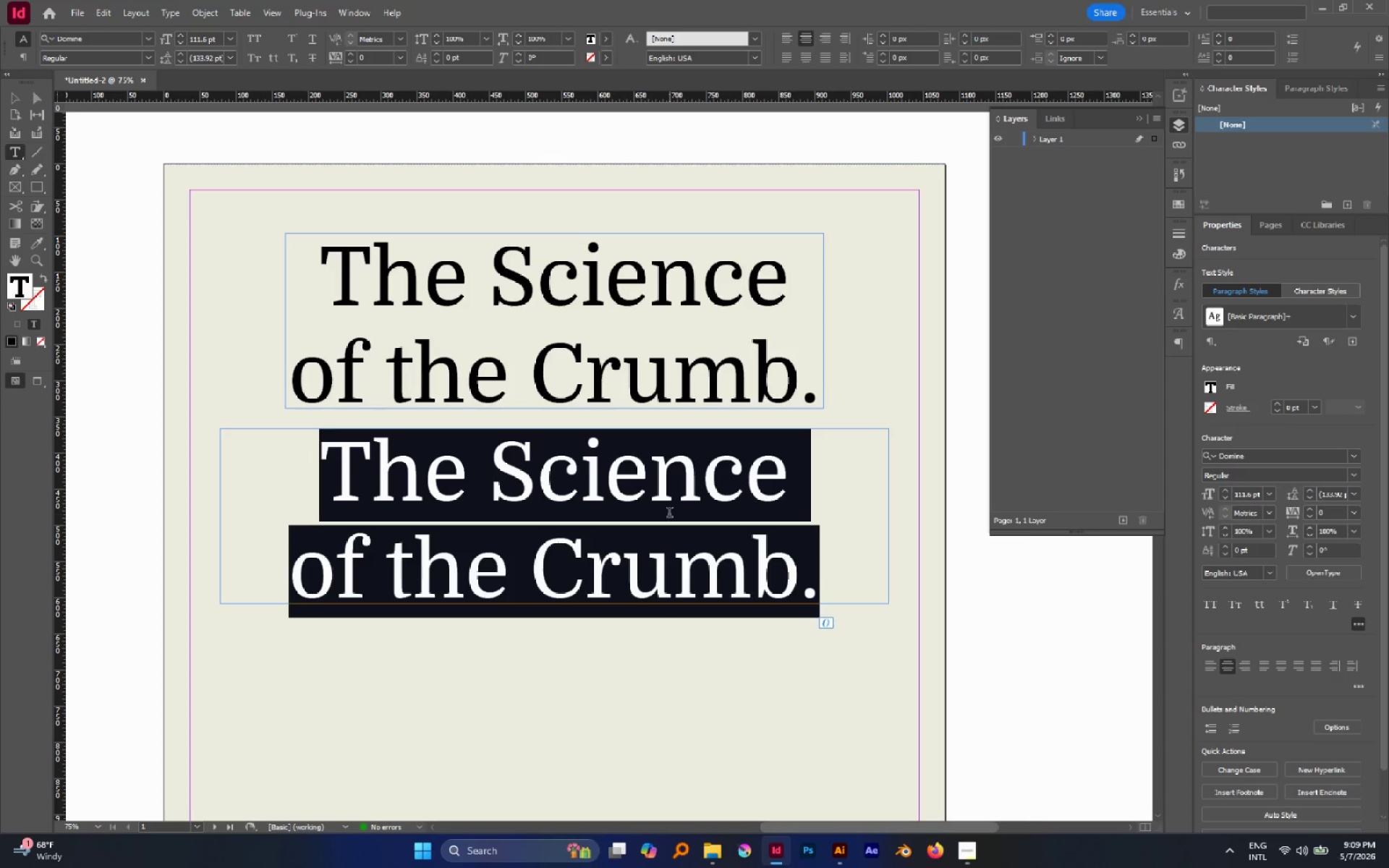 
type(Glaze & grai)
key(Backspace)
key(Backspace)
key(Backspace)
key(Backspace)
type(Grain presets:)
 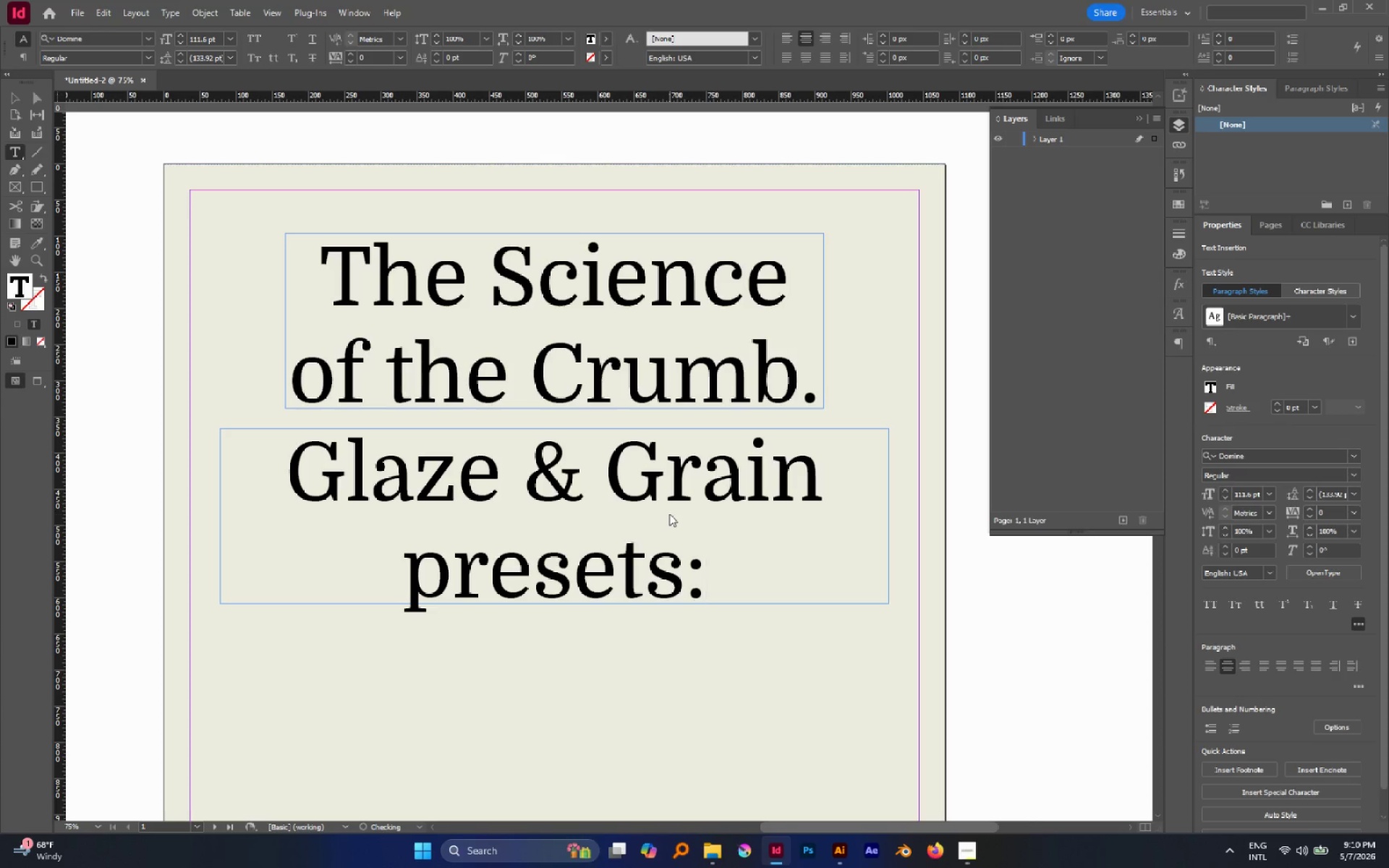 
key(Enter)
 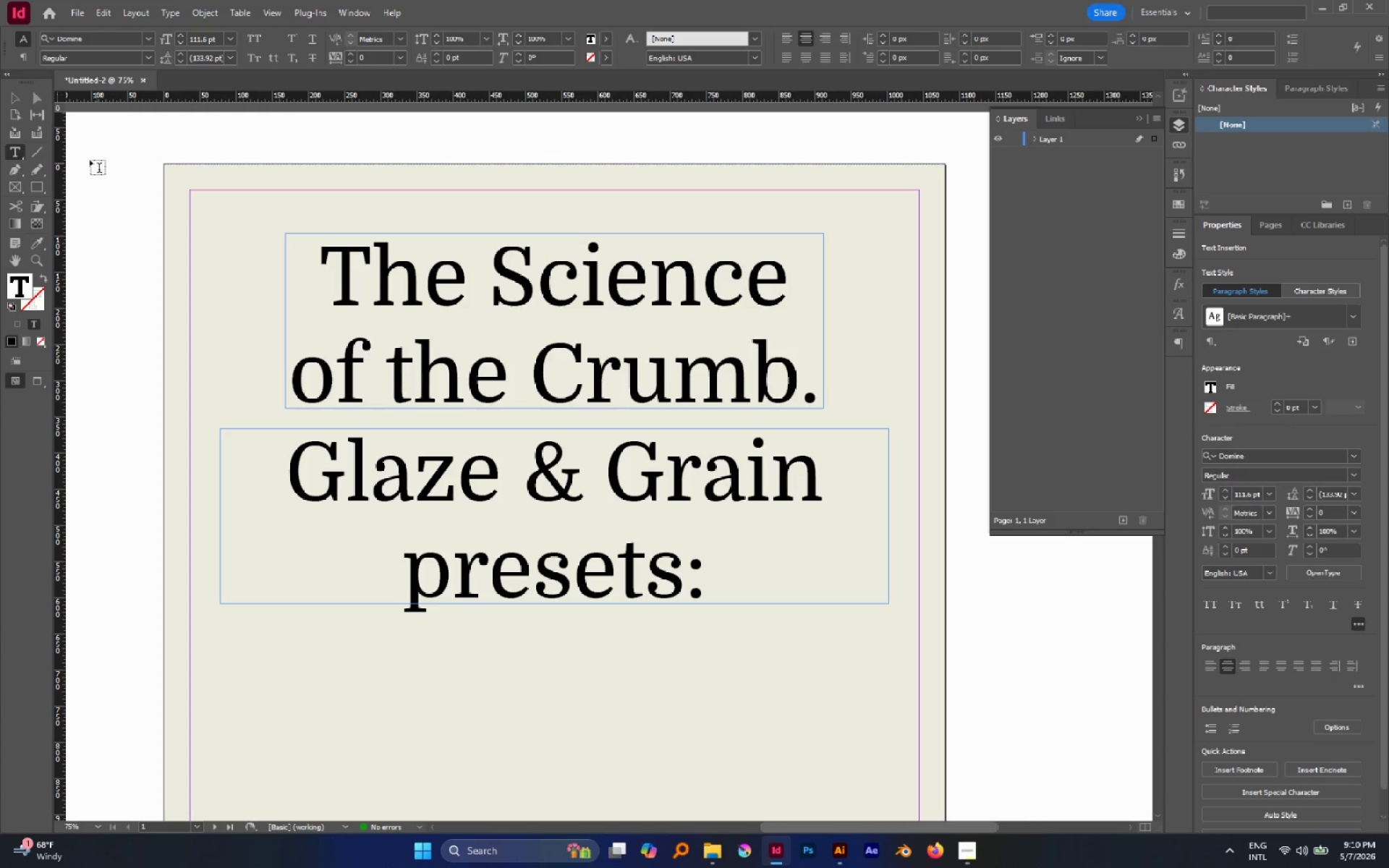 
key(Control+A)
 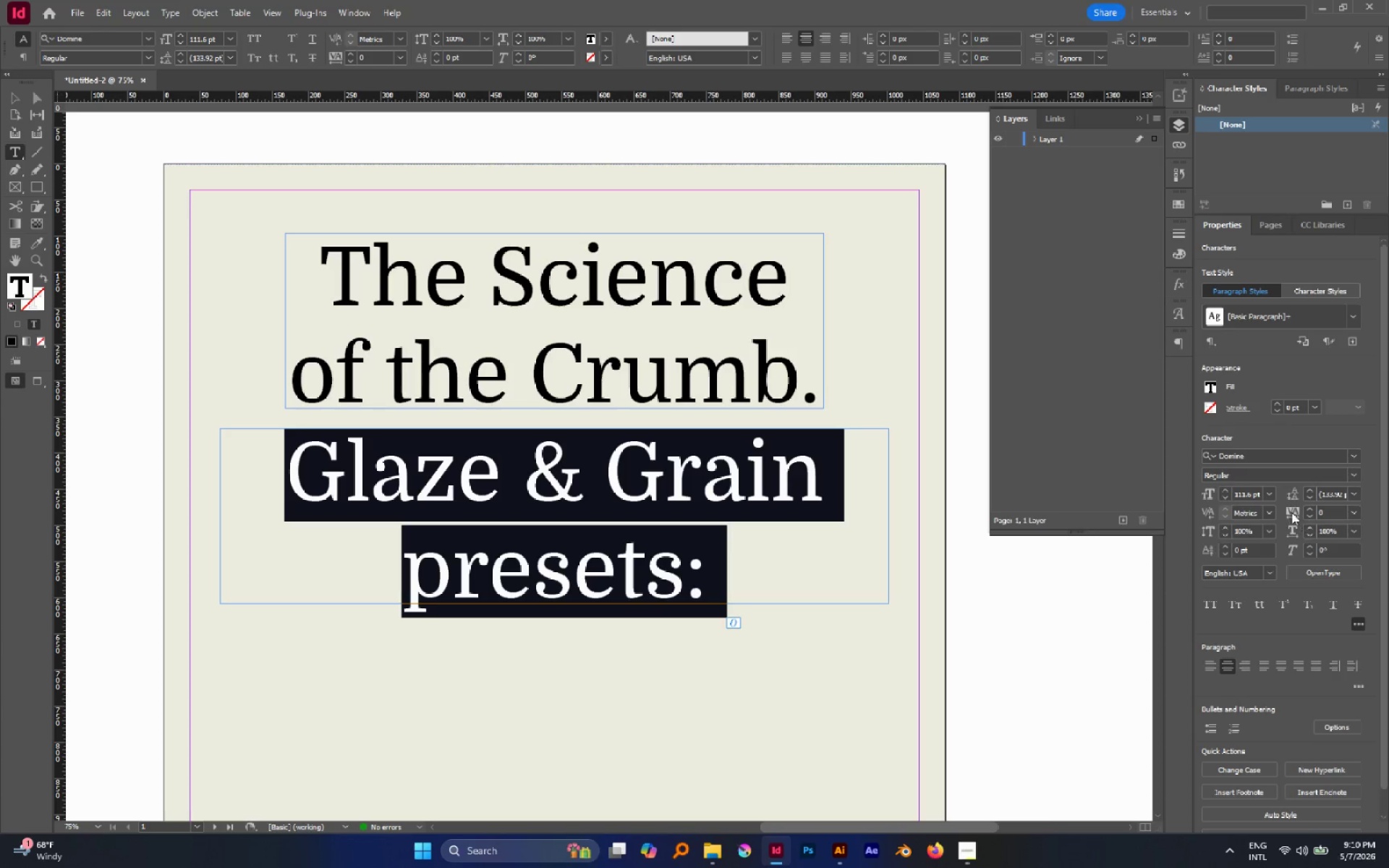 
left_click([1266, 495])
 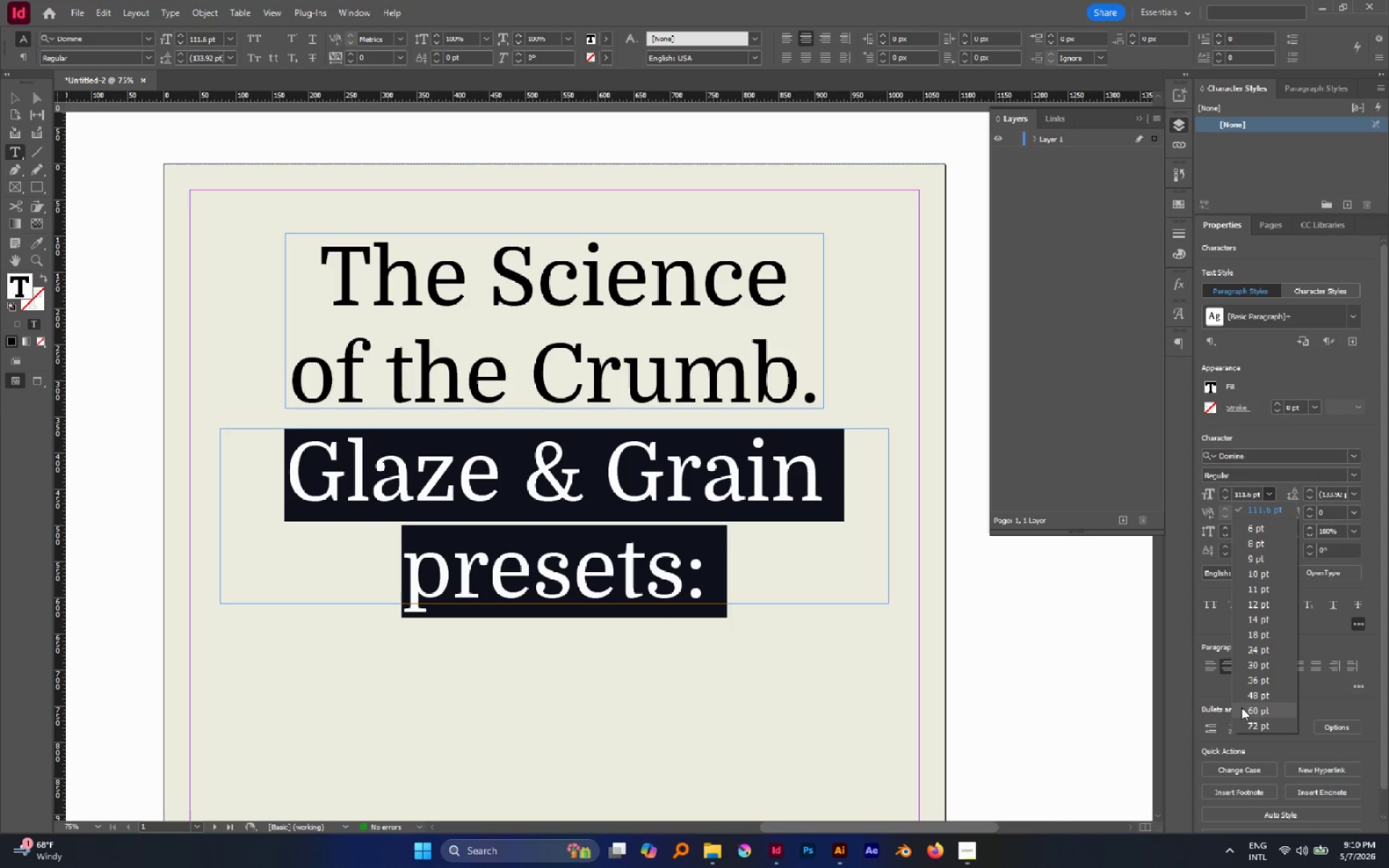 
left_click([1248, 726])
 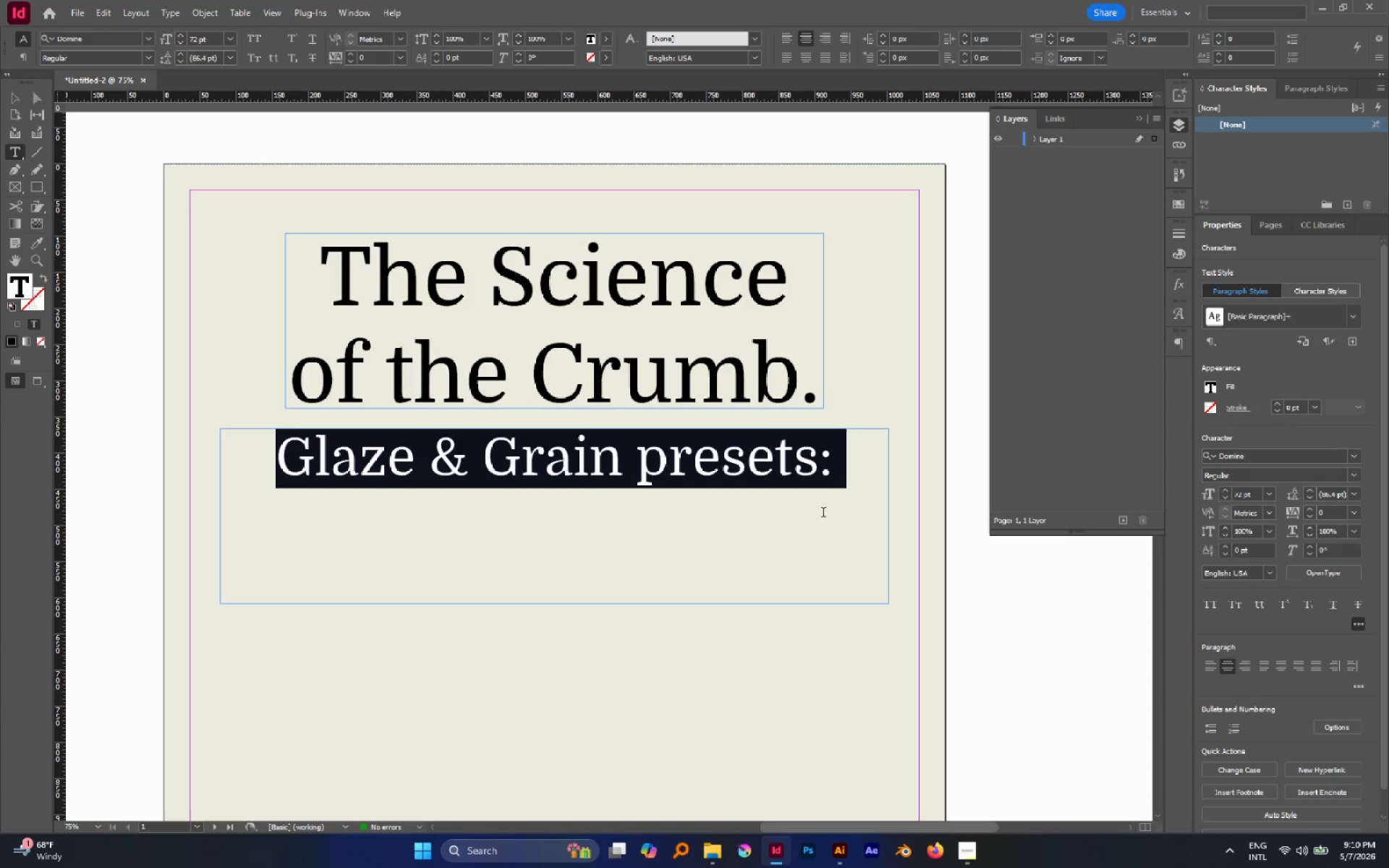 
left_click([834, 461])
 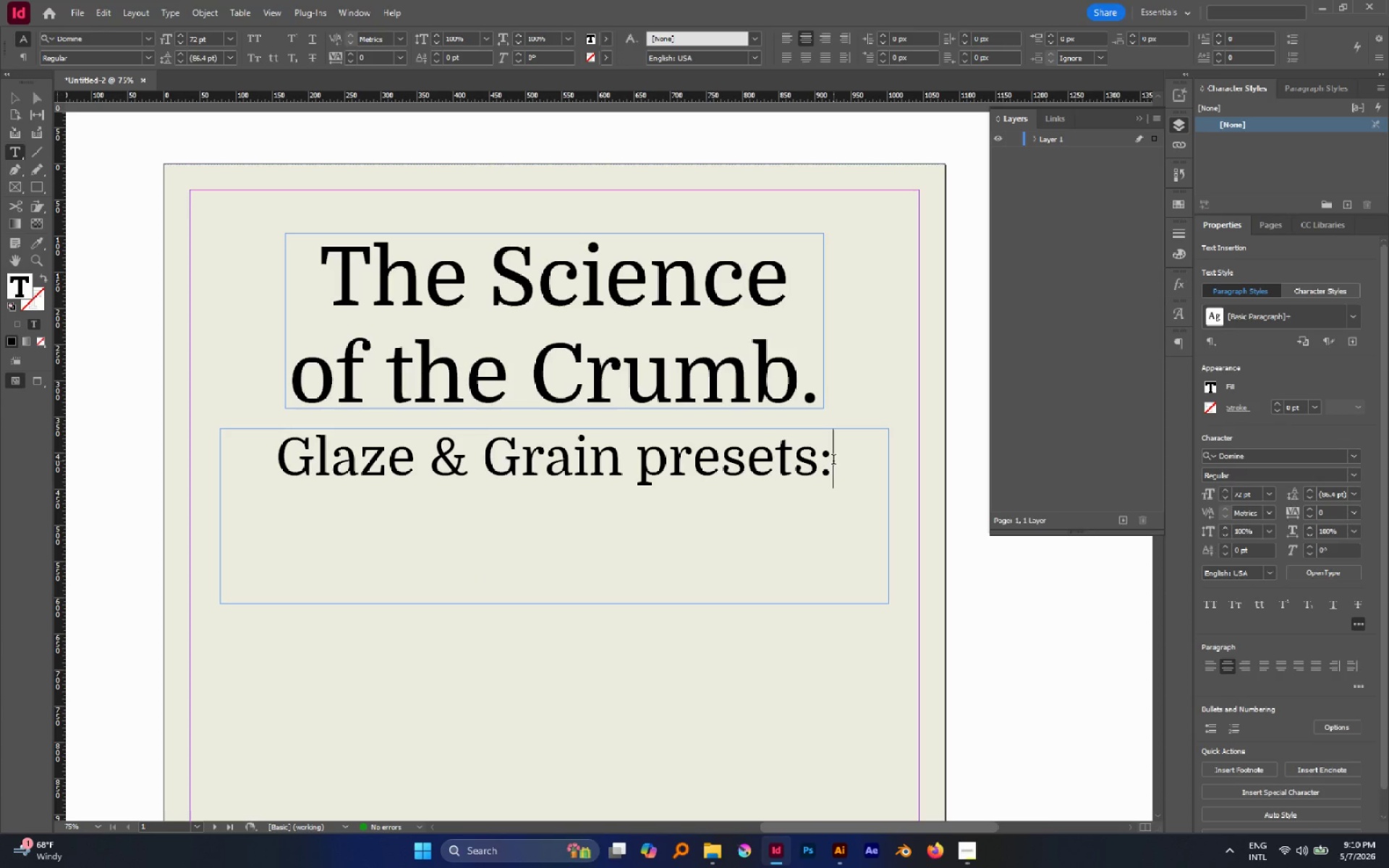 
key(Enter)
 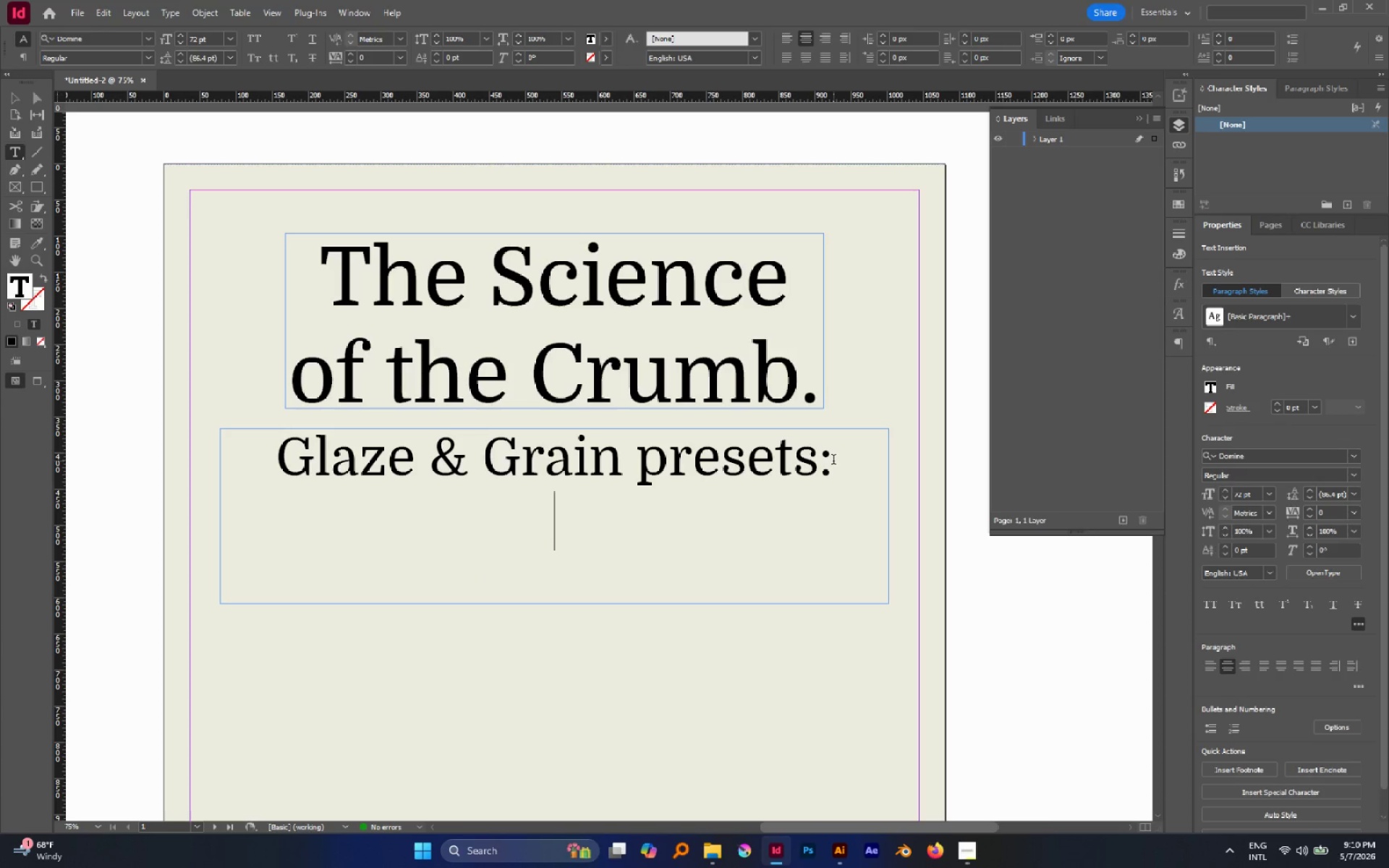 
type(Deconstructiong )
key(Backspace)
key(Backspace)
key(Backspace)
key(Backspace)
type(ng Sourdough )
 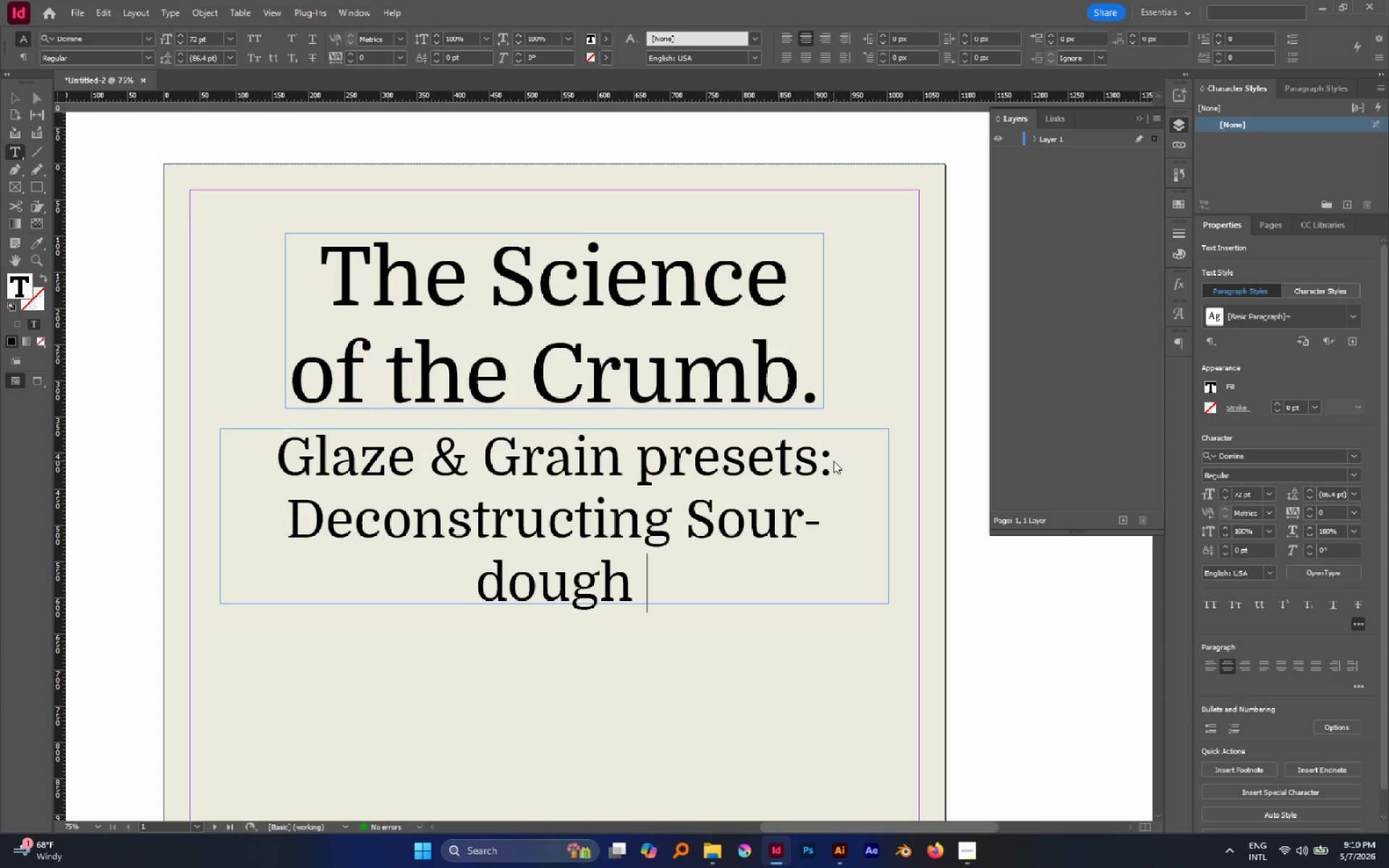 
type(Brioche Dough)
 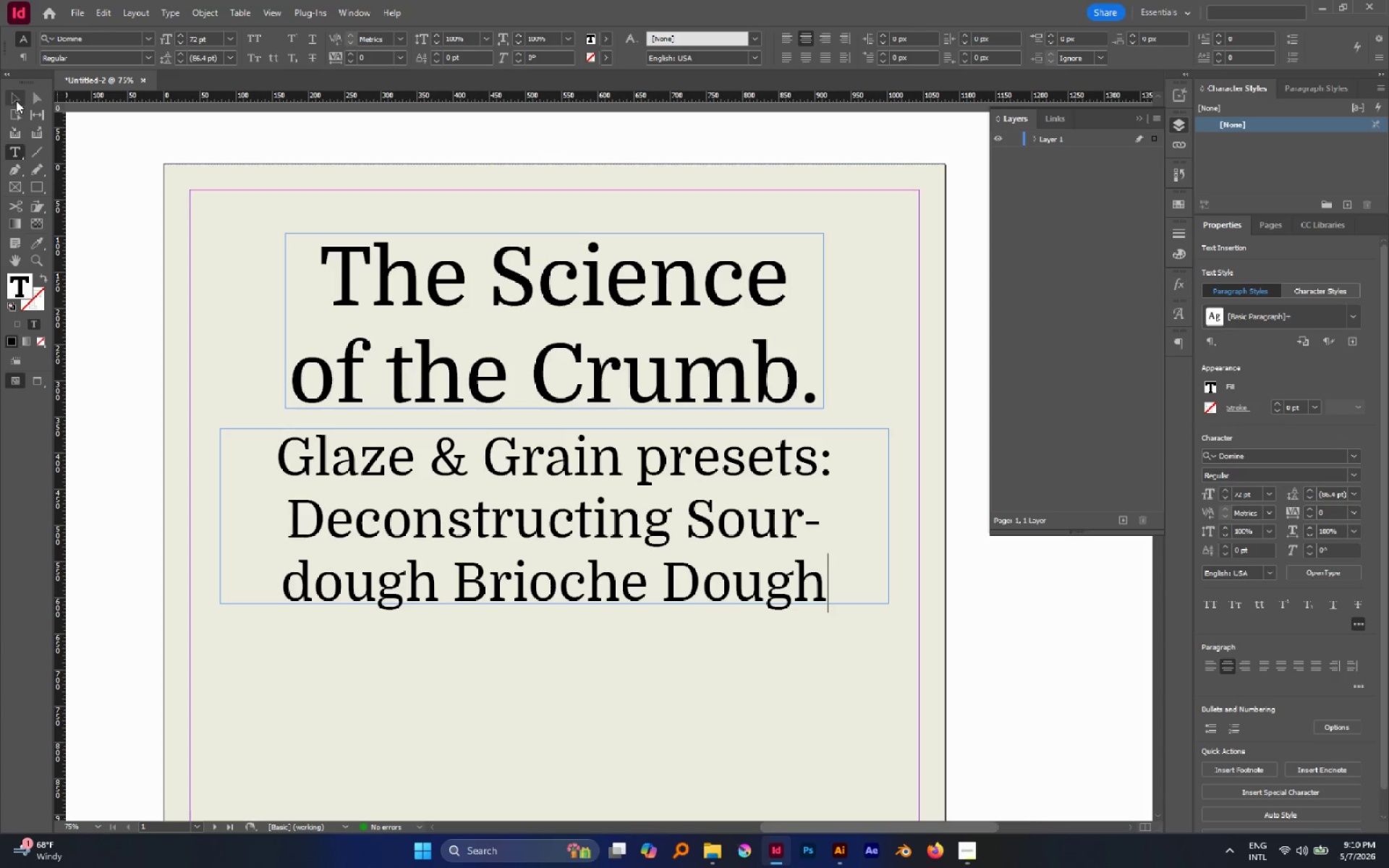 
left_click([16, 101])
 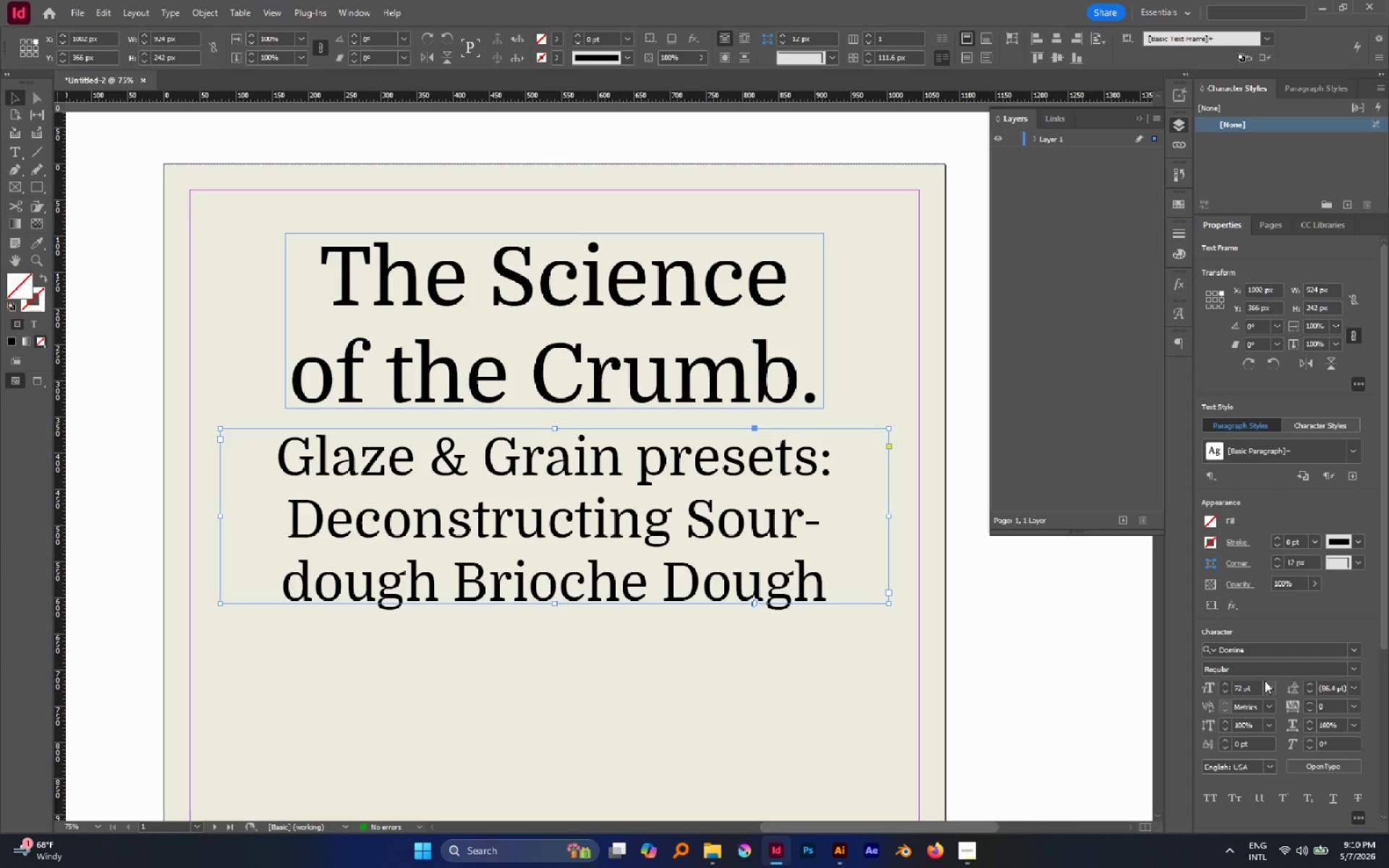 
left_click([1267, 687])
 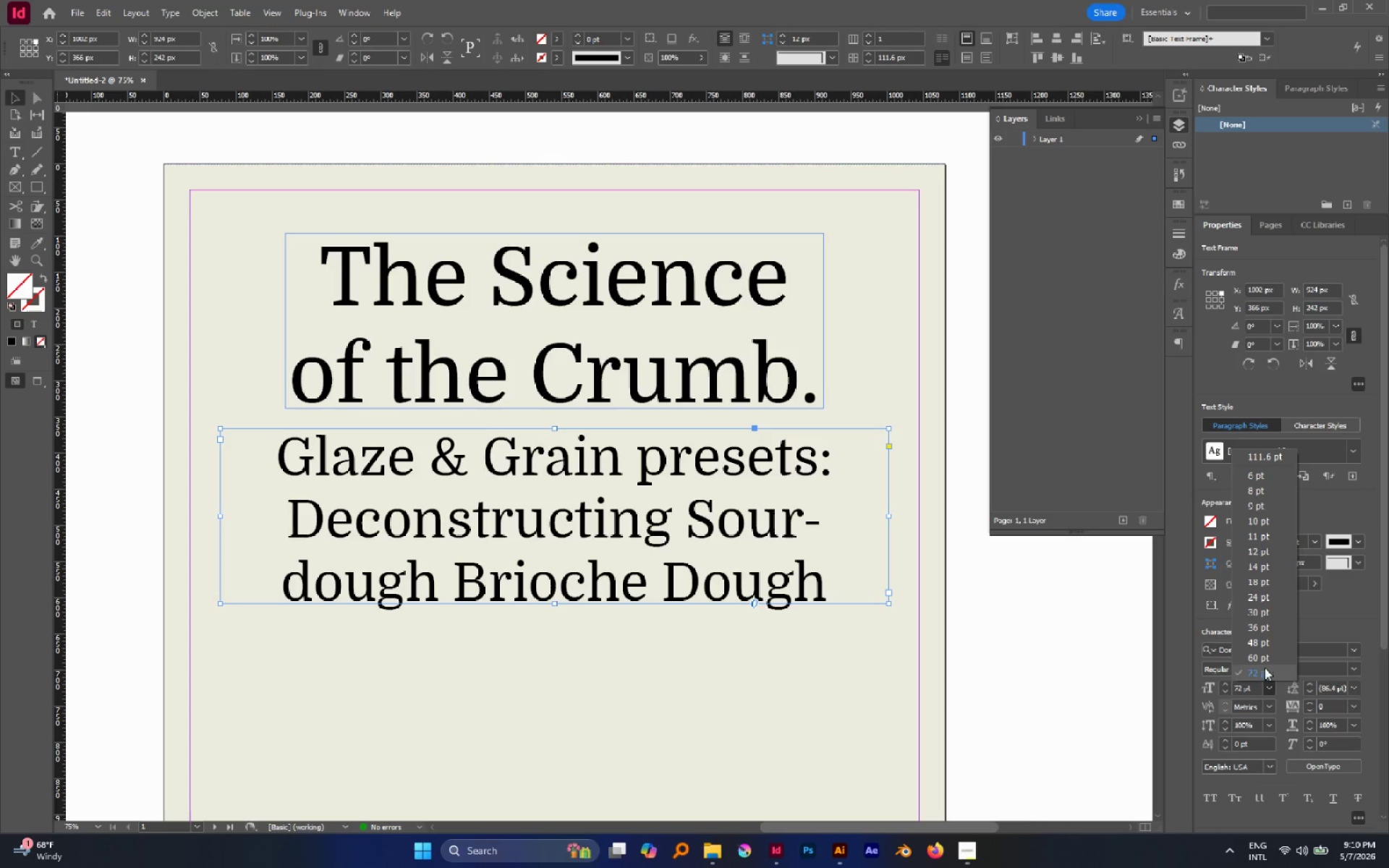 
mouse_move([1246, 647])
 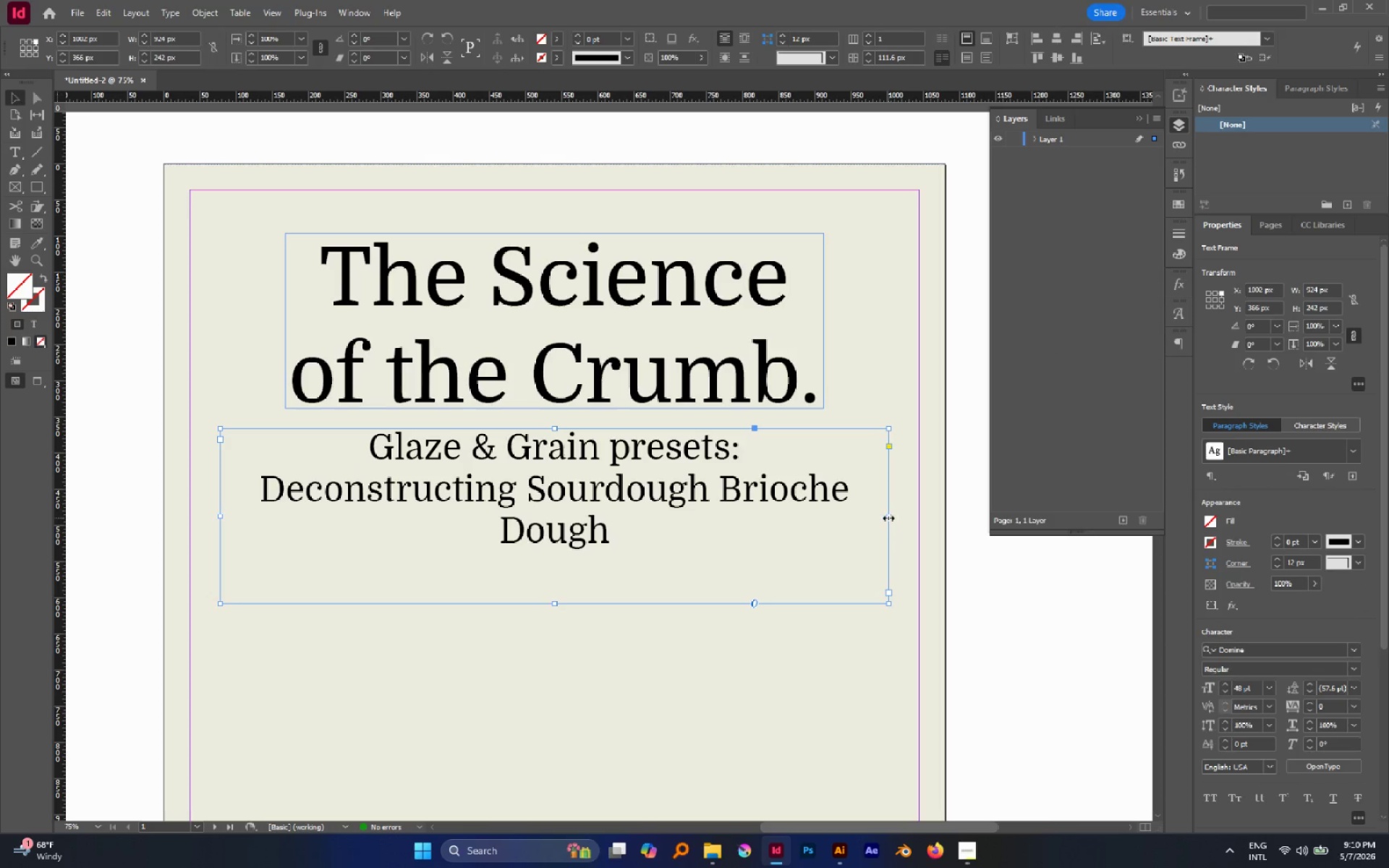 
hold_key(key=AltLeft, duration=5.3)
left_click_drag(start_coordinate=[888, 518], to_coordinate=[840, 512])
 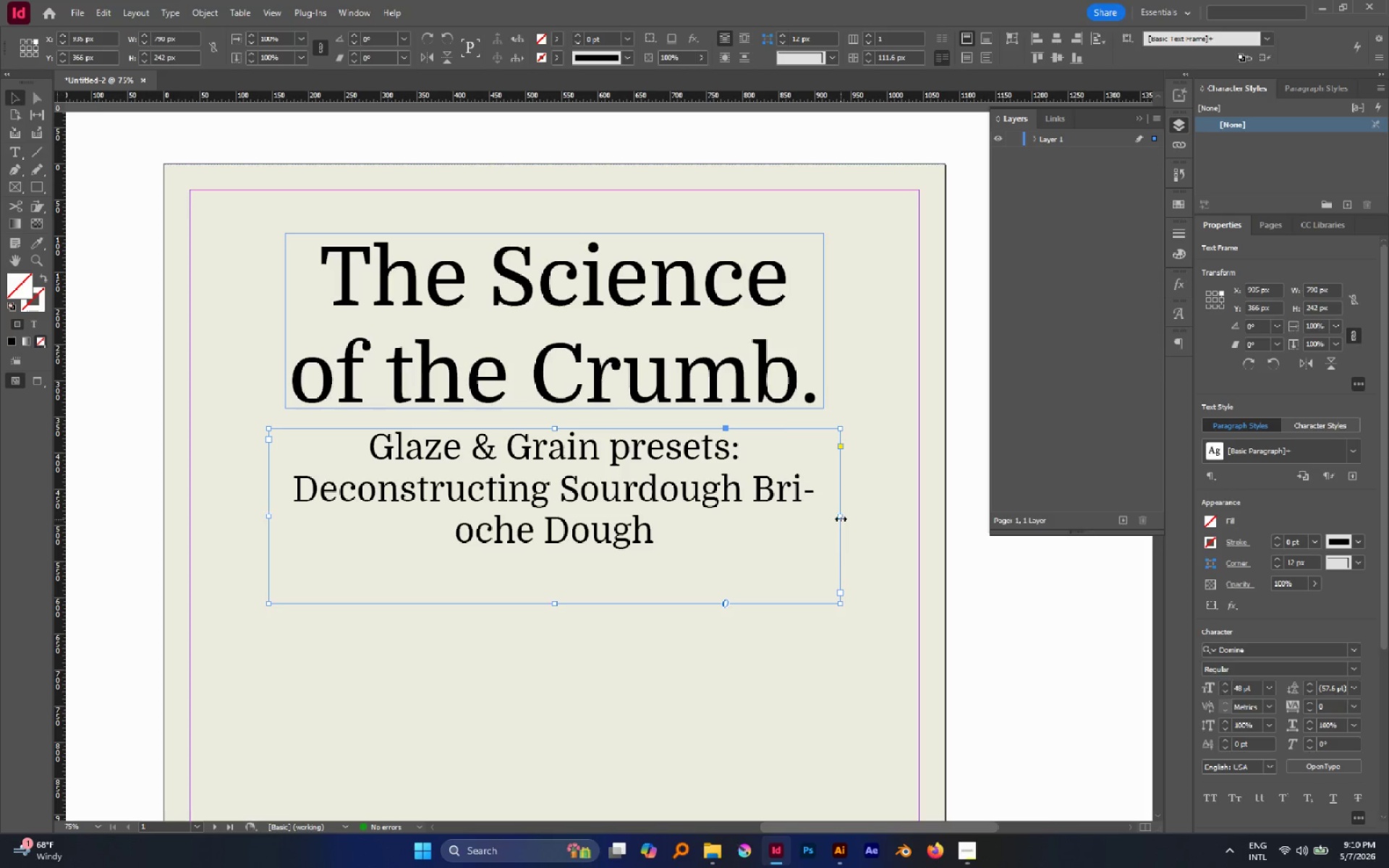 
left_click_drag(start_coordinate=[840, 517], to_coordinate=[817, 517])
 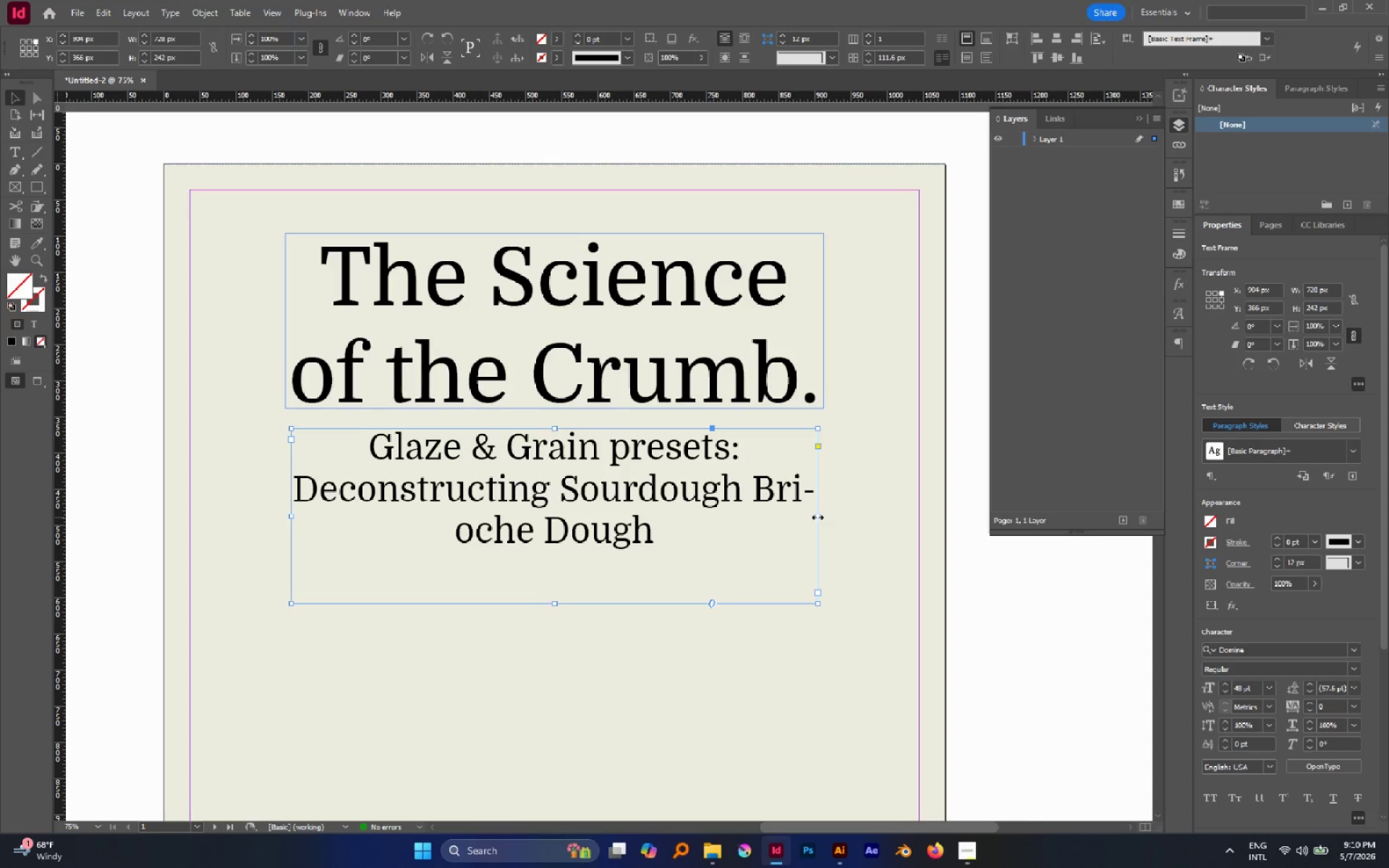 
left_click_drag(start_coordinate=[817, 517], to_coordinate=[789, 519])
 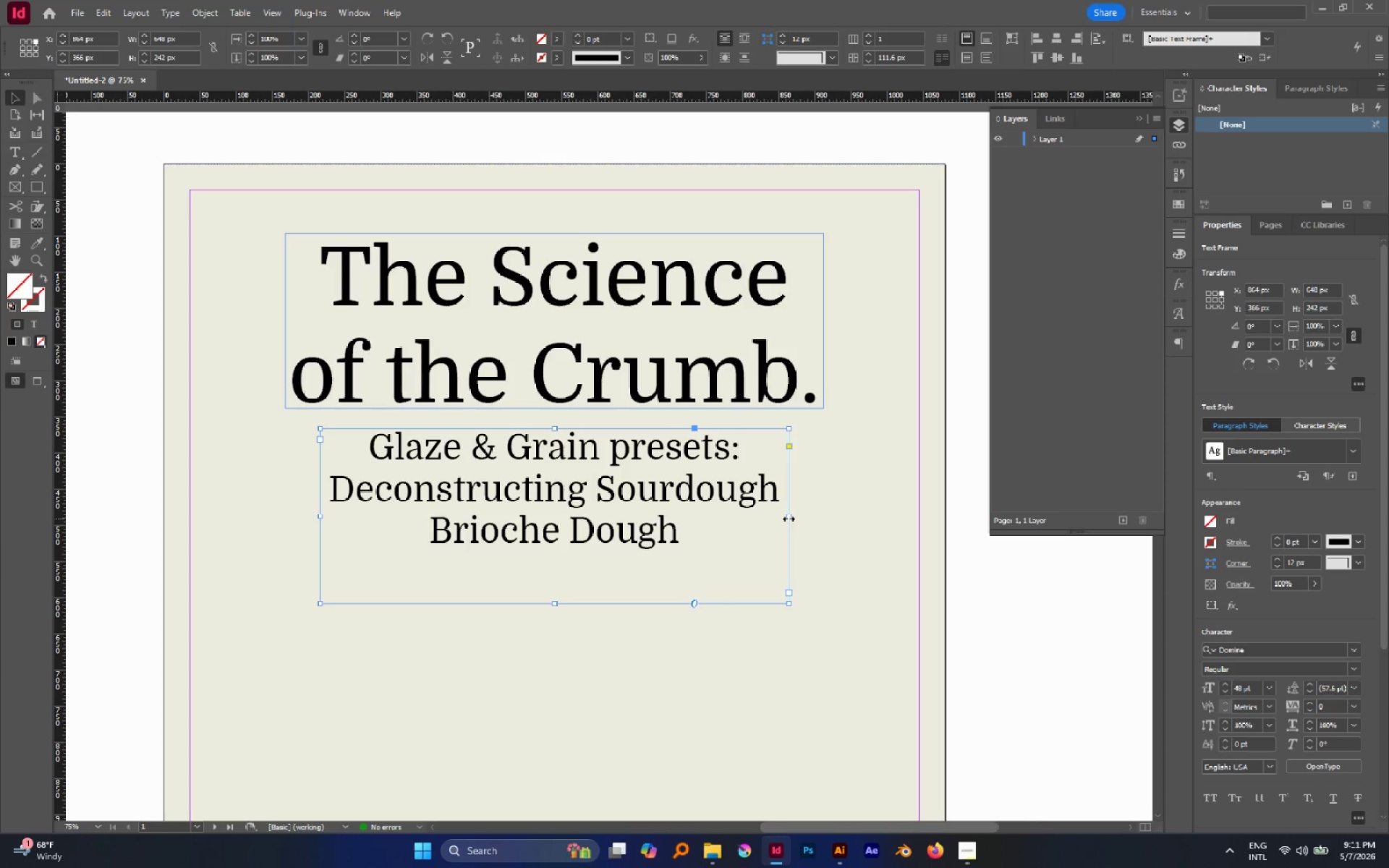 
left_click([831, 517])
 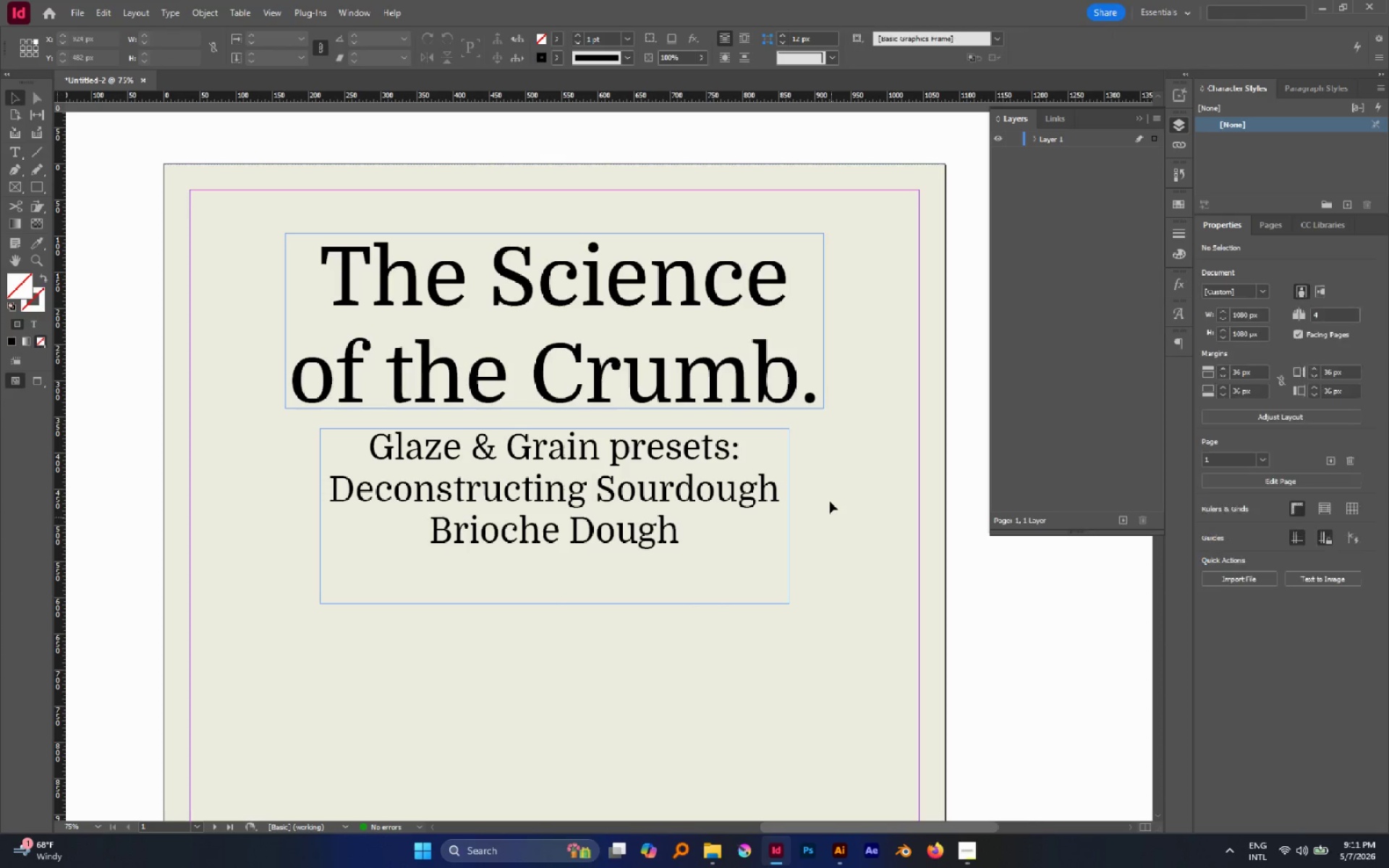 
hold_key(key=AltLeft, duration=0.86)
scroll: coordinate [828, 498], scroll_direction: down, amount: 1.0
 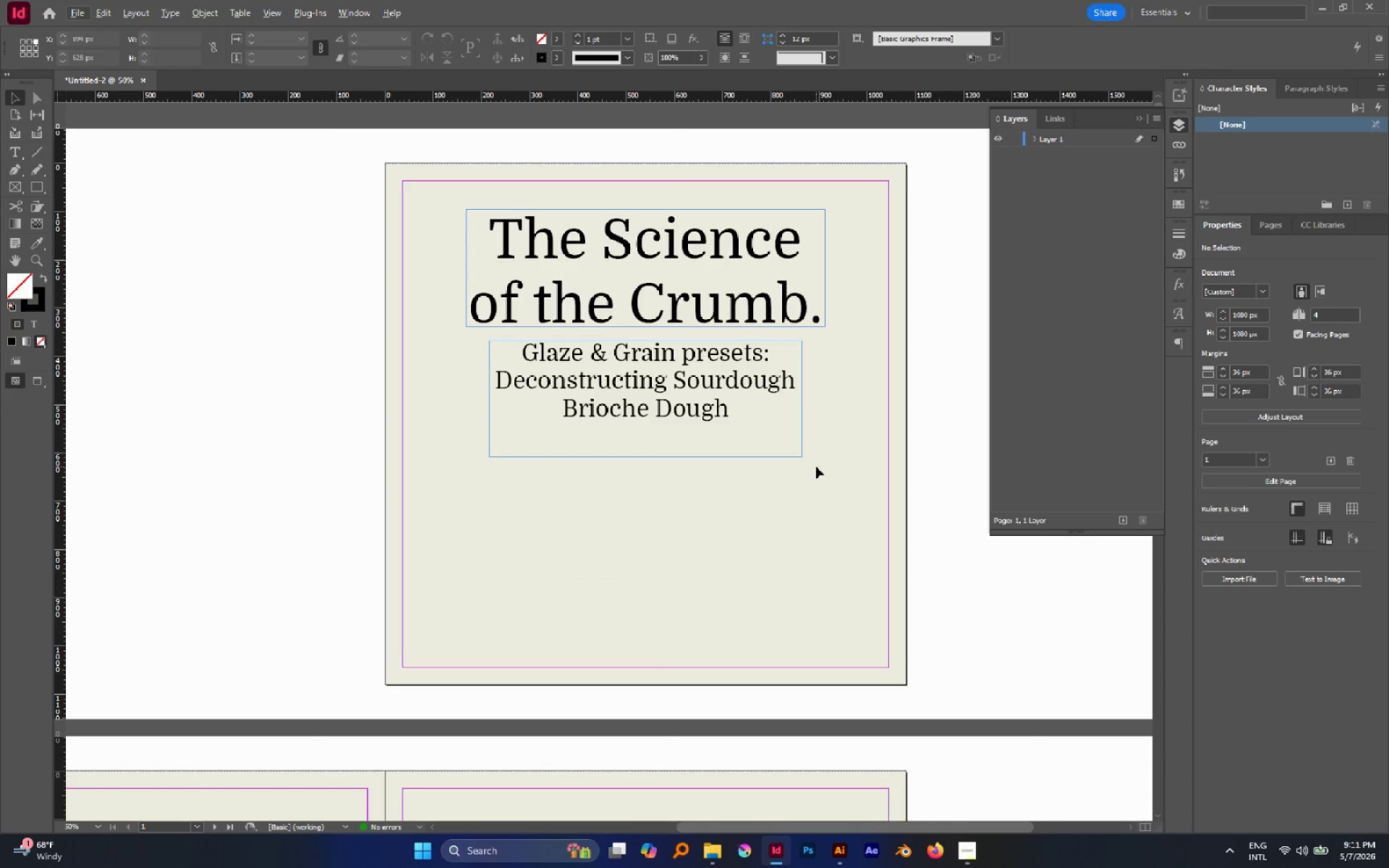 
scroll: coordinate [815, 464], scroll_direction: up, amount: 1.0
 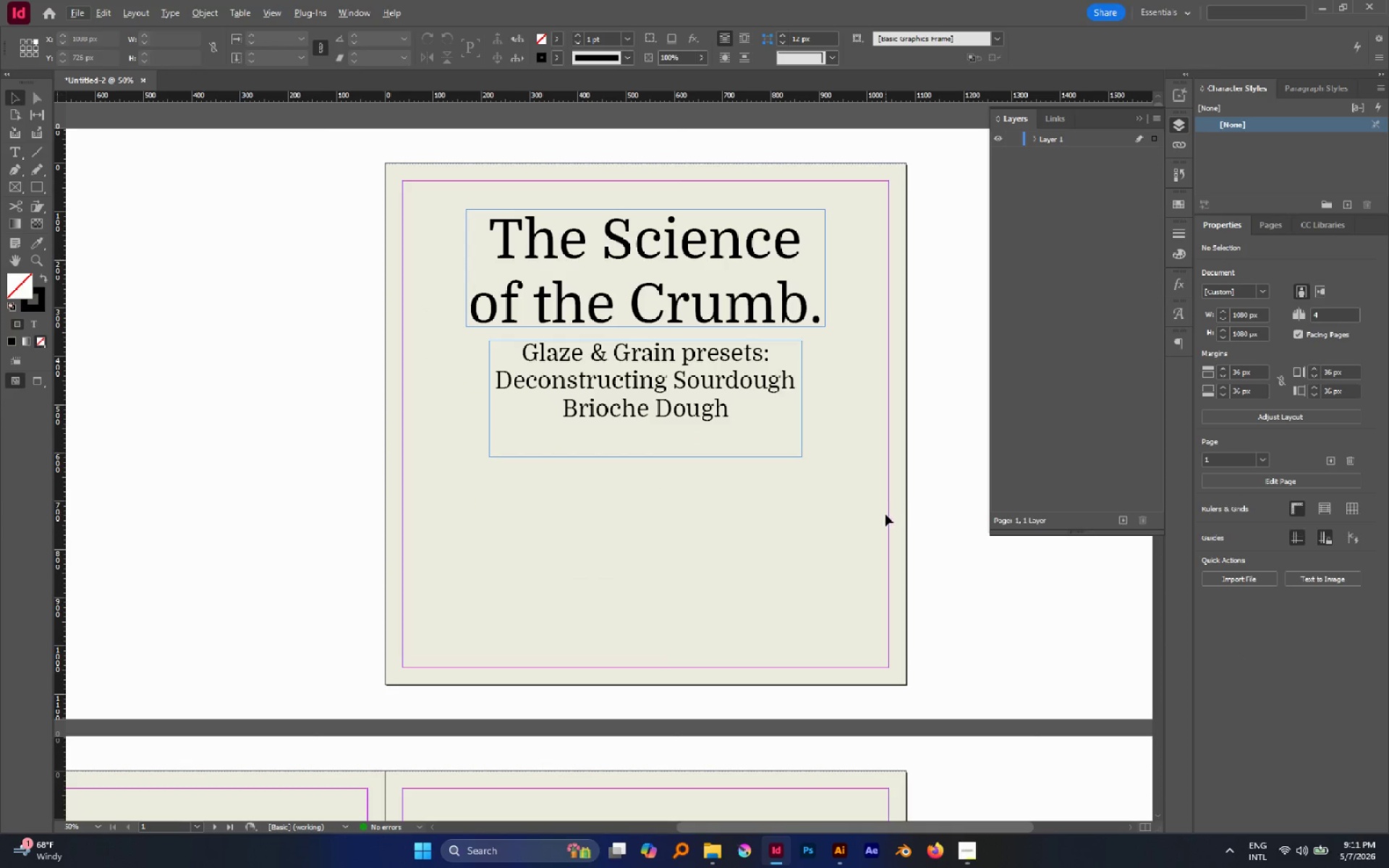 
key(W)
 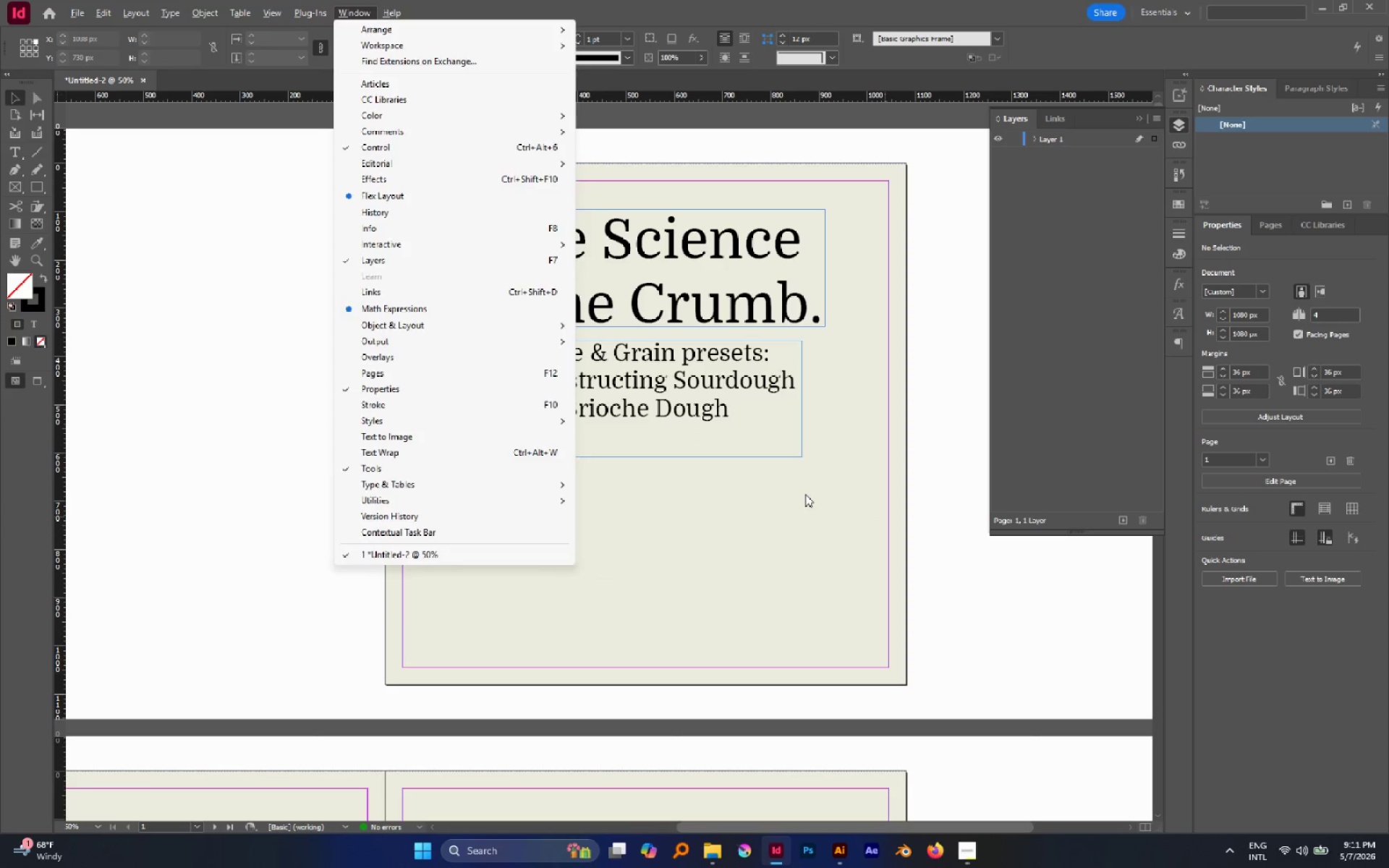 
left_click([805, 494])
 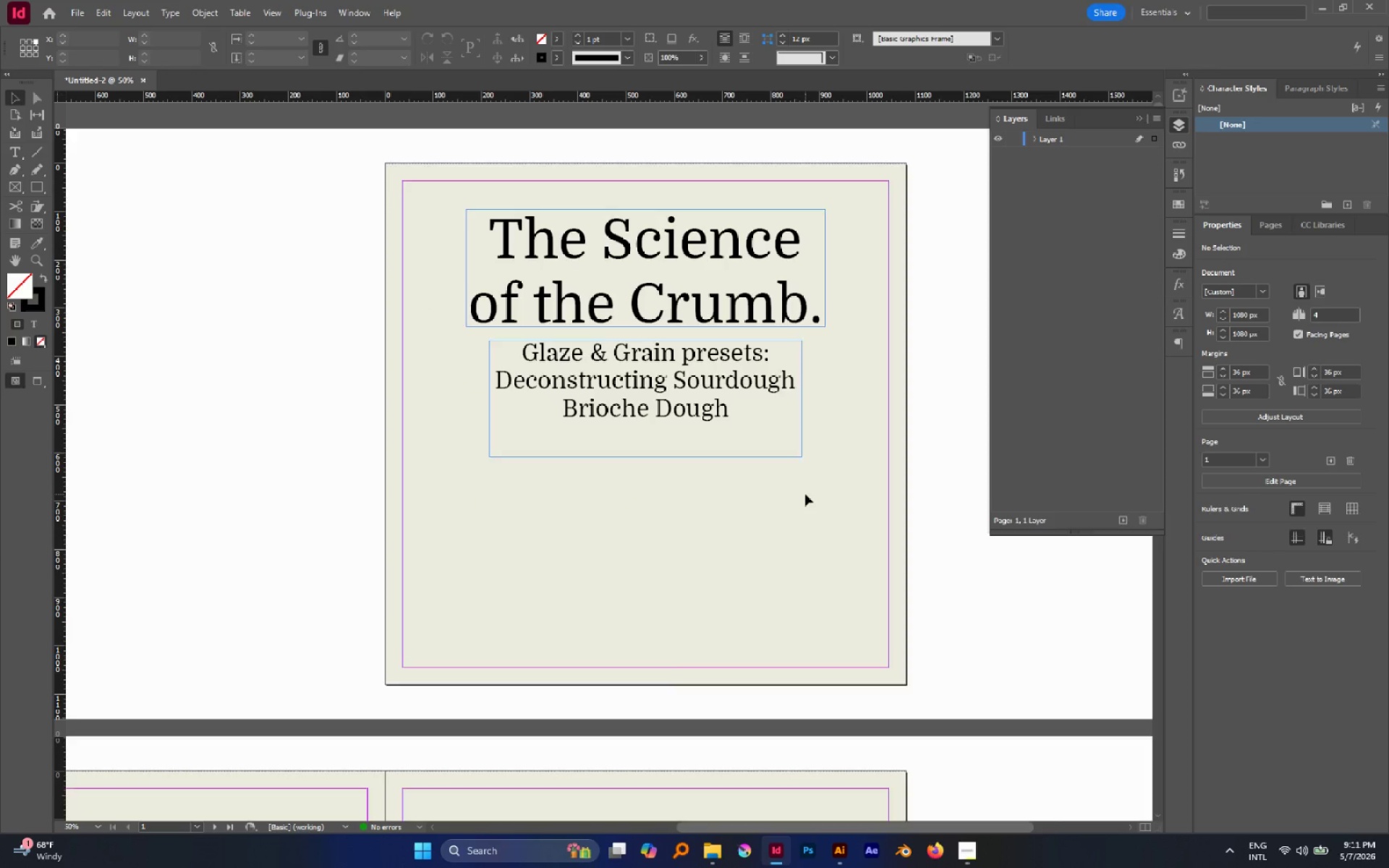 
key(W)
 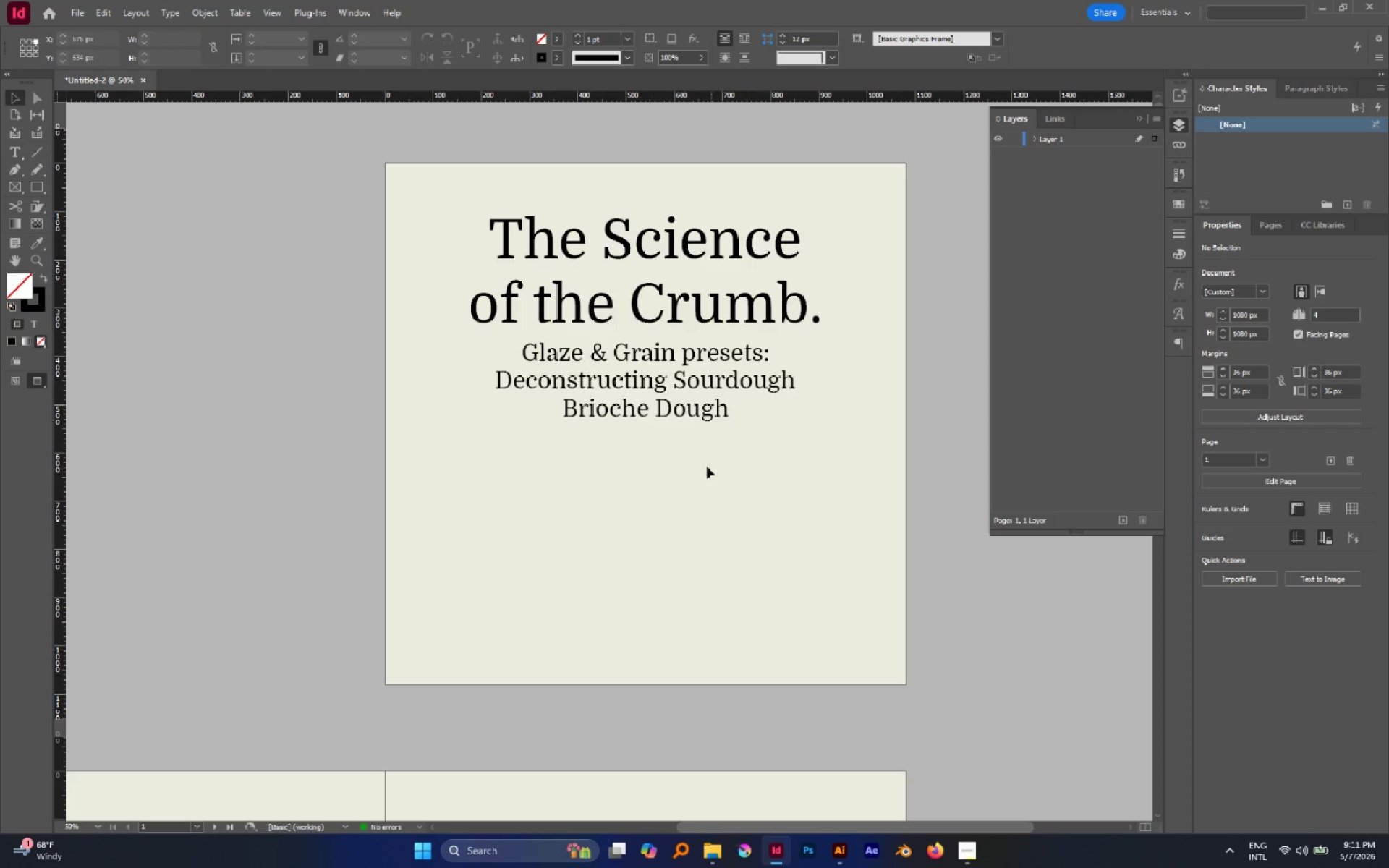 
hold_key(key=AltLeft, duration=1.02)
scroll: coordinate [651, 450], scroll_direction: down, amount: 1.0
 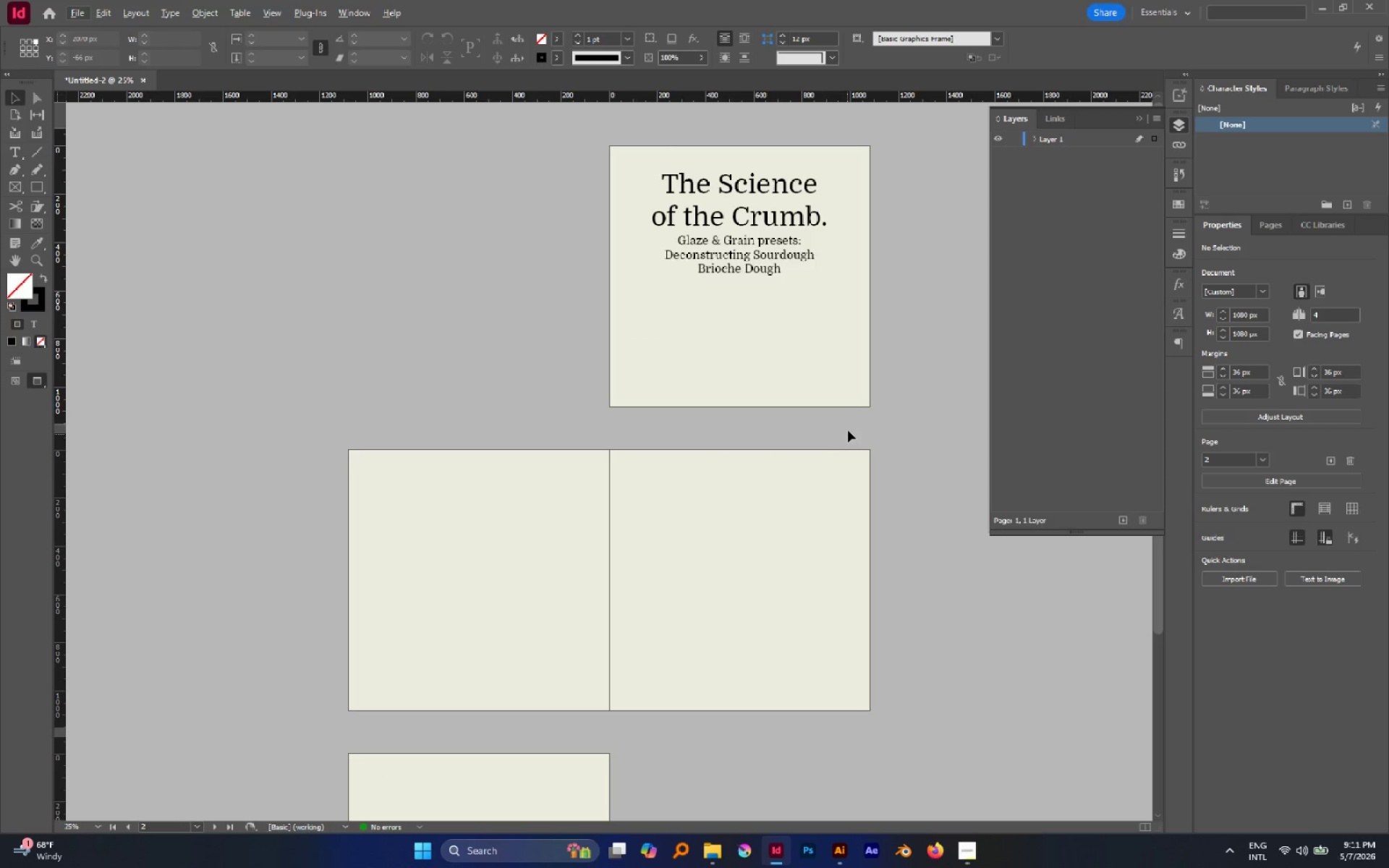 
hold_key(key=AltLeft, duration=0.52)
 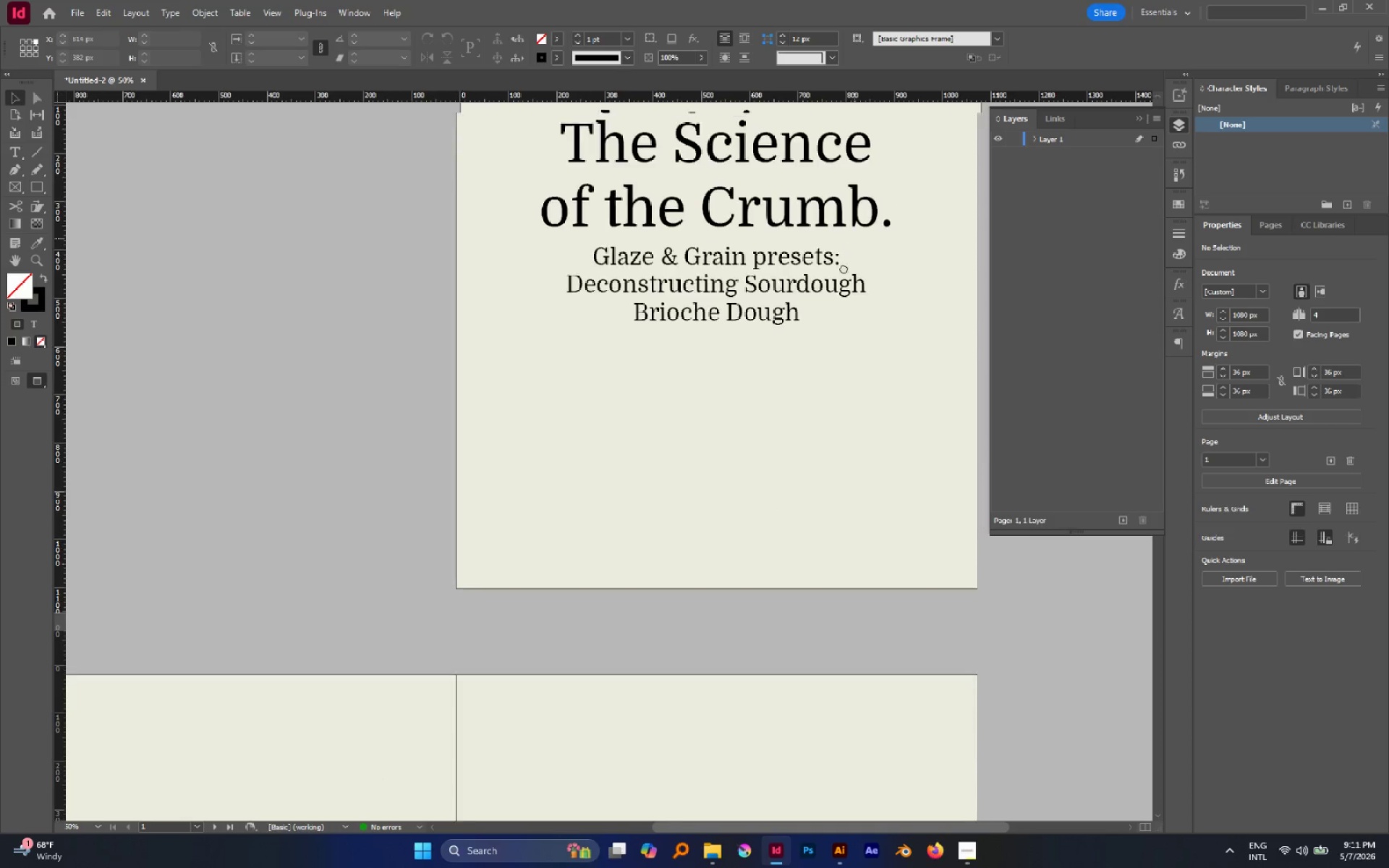 
scroll: coordinate [802, 264], scroll_direction: up, amount: 3.0
 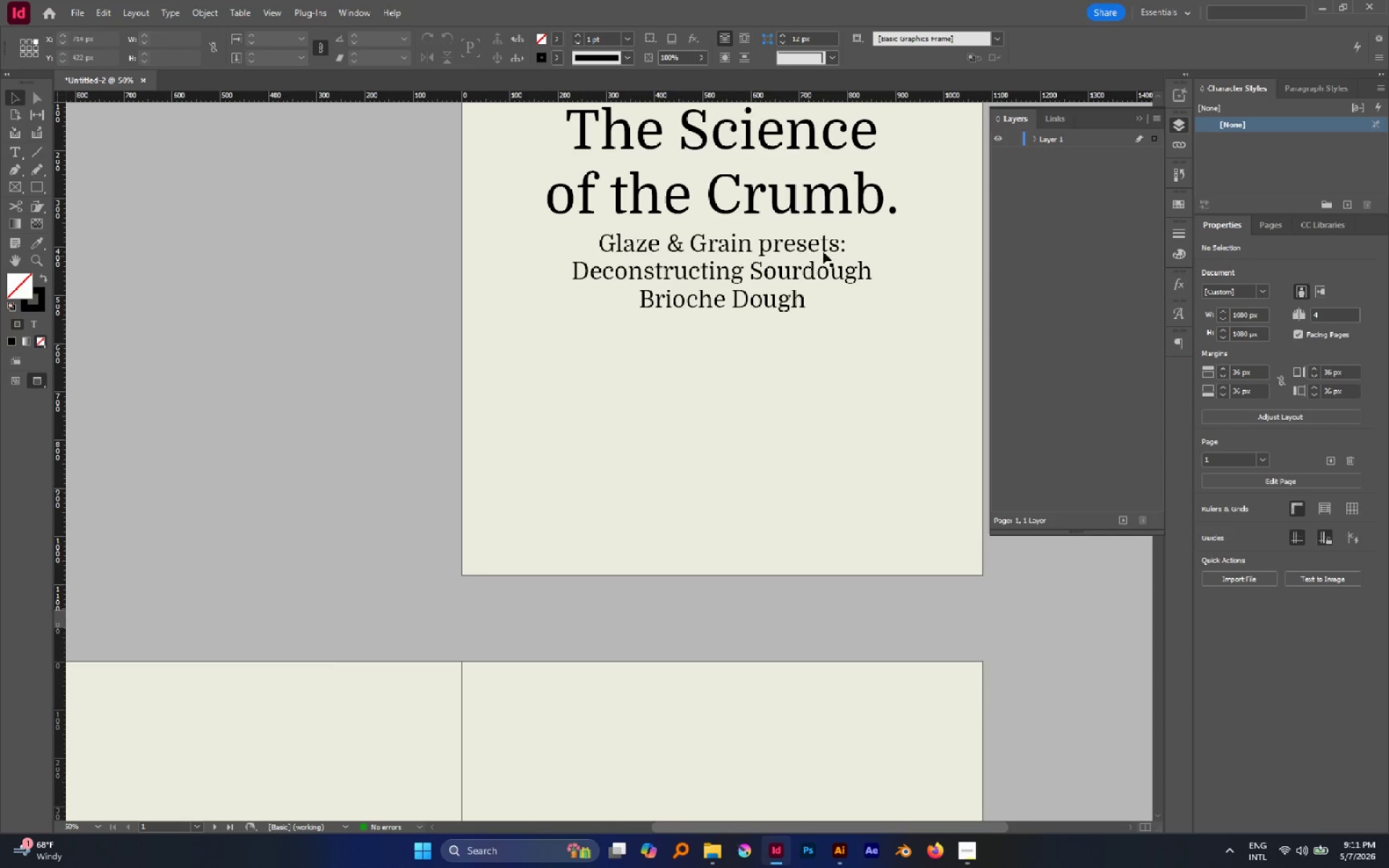 
hold_key(key=Space, duration=0.48)
 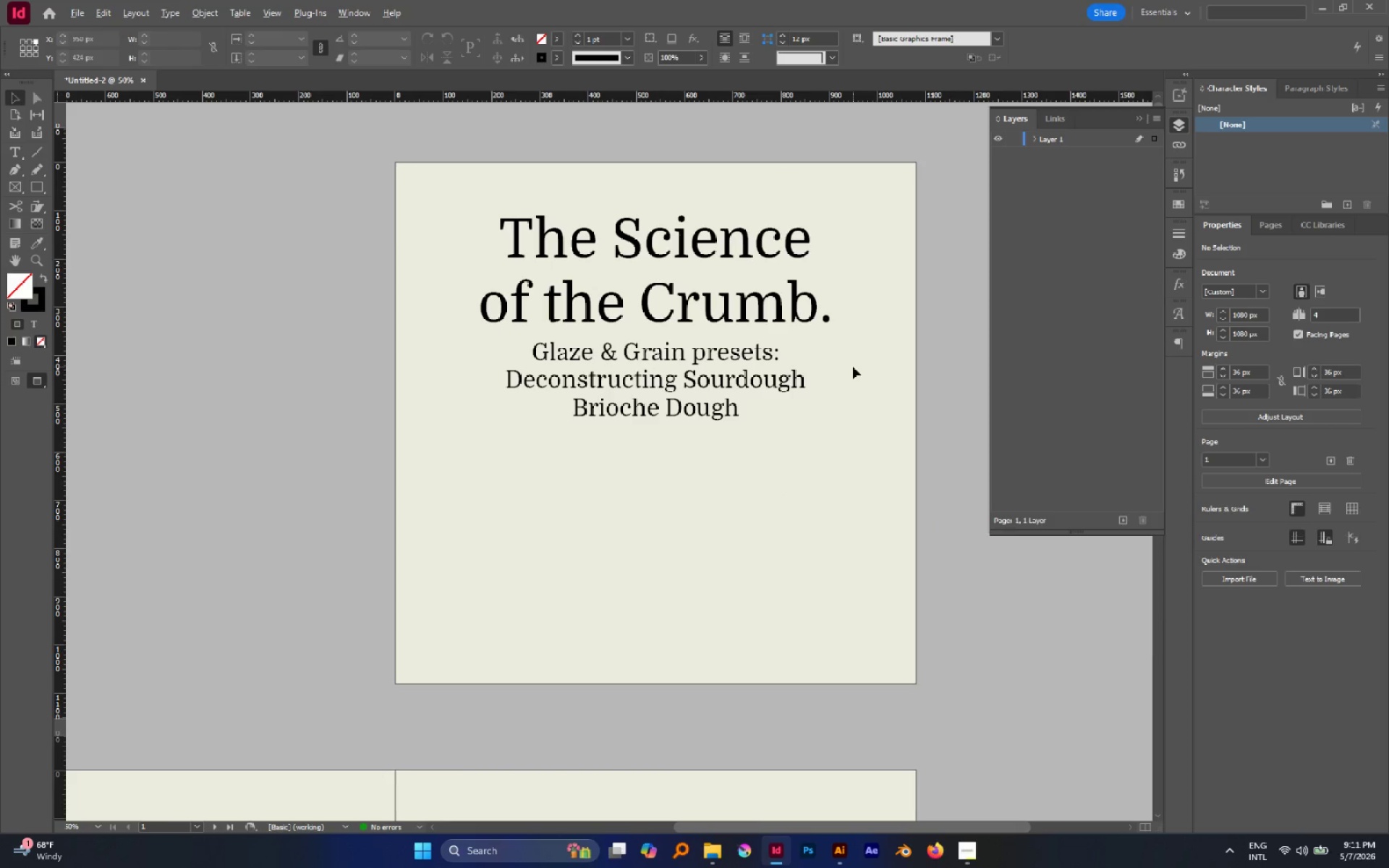 
left_click_drag(start_coordinate=[856, 243], to_coordinate=[790, 375])
 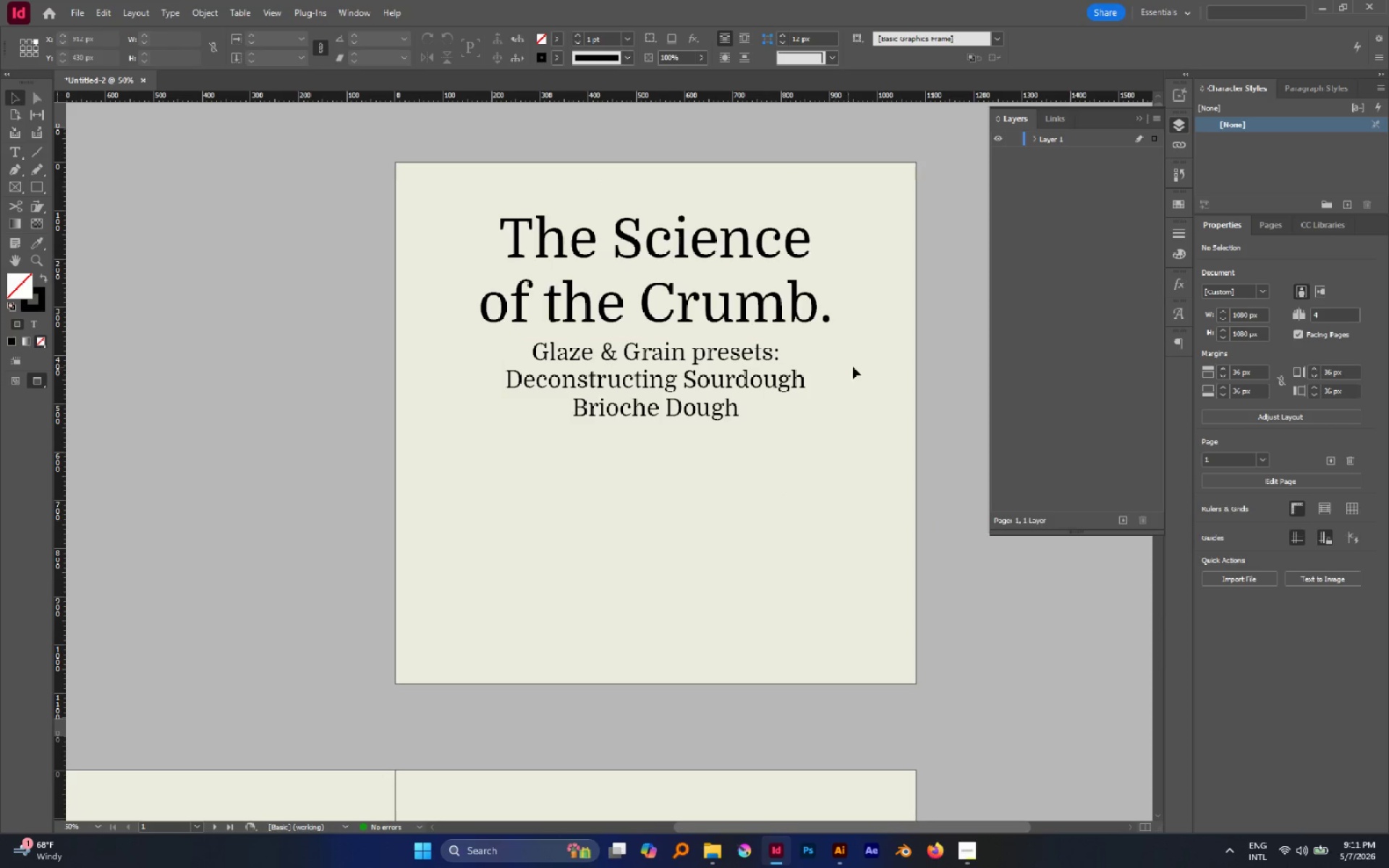 
hold_key(key=AltLeft, duration=0.47)
scroll: coordinate [853, 367], scroll_direction: up, amount: 1.0
 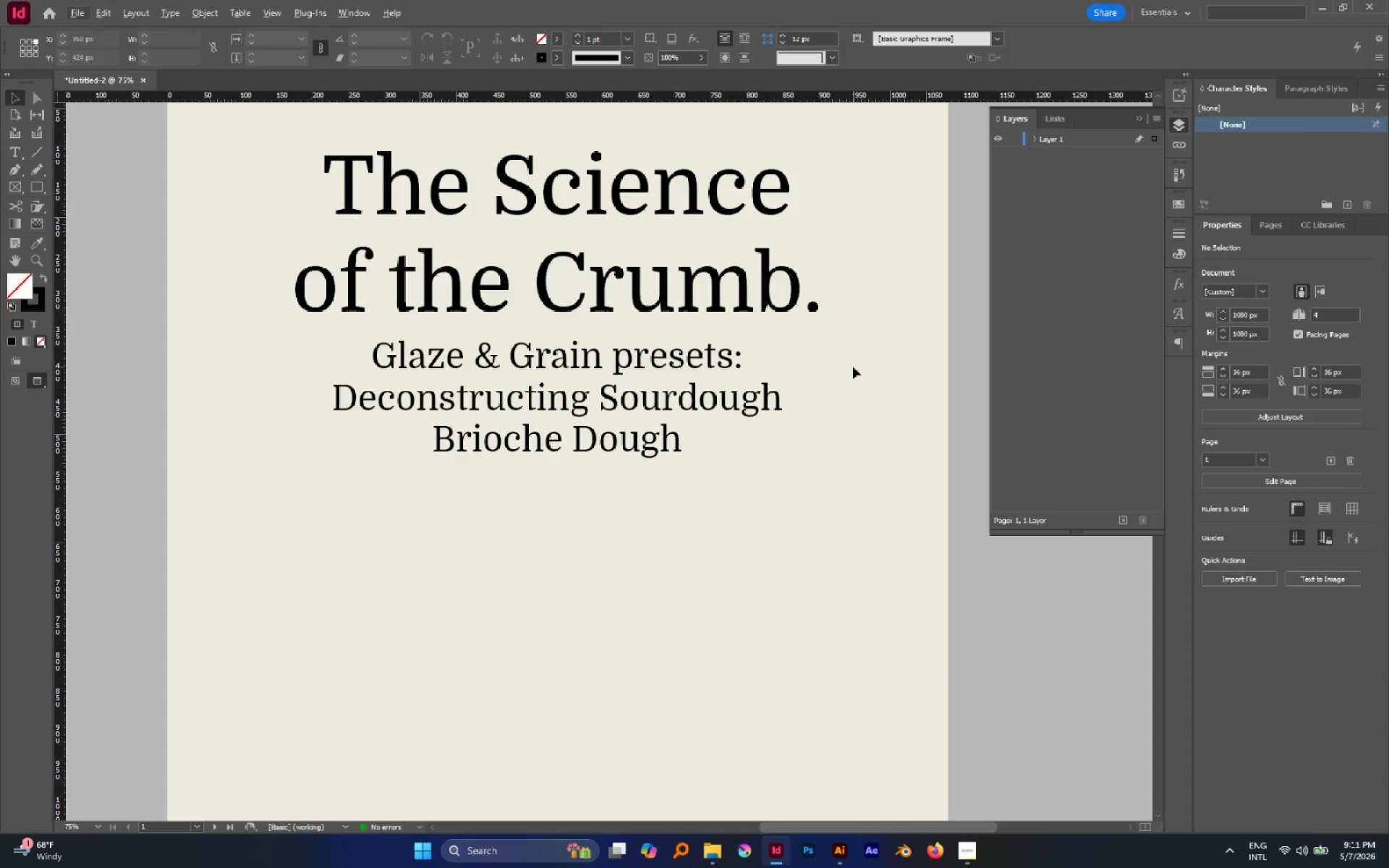 
key(W)
 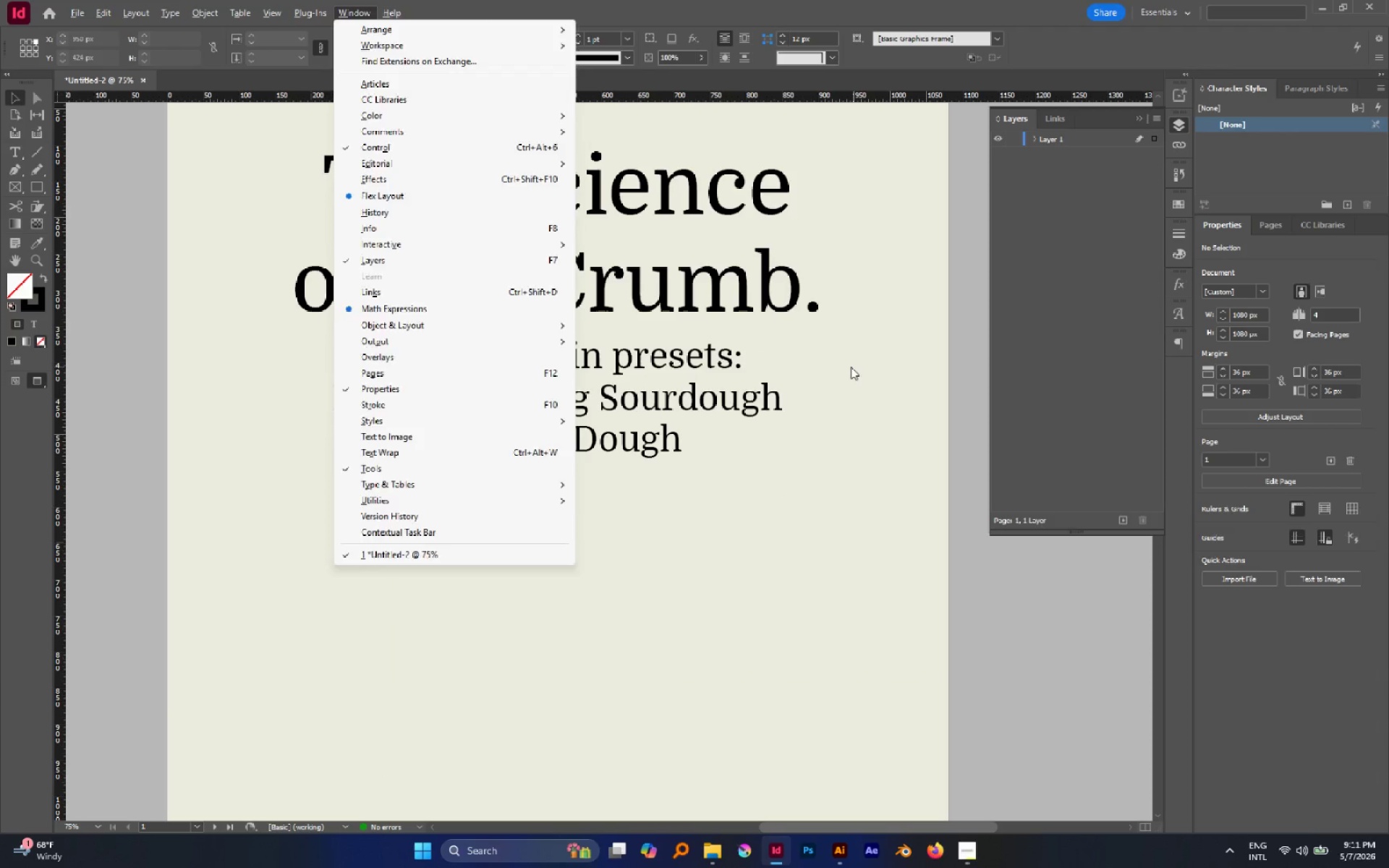 
left_click([851, 367])
 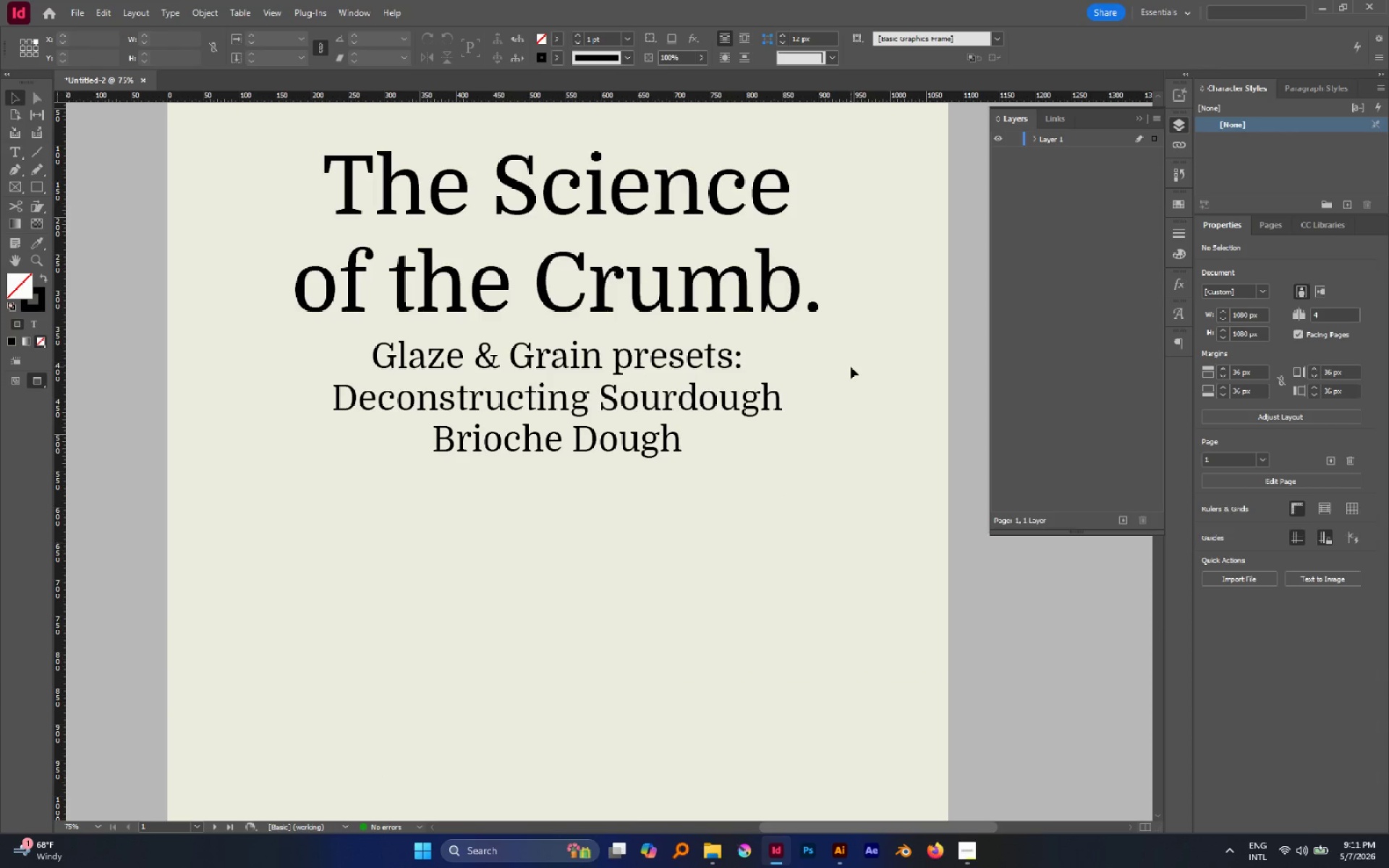 
key(W)
 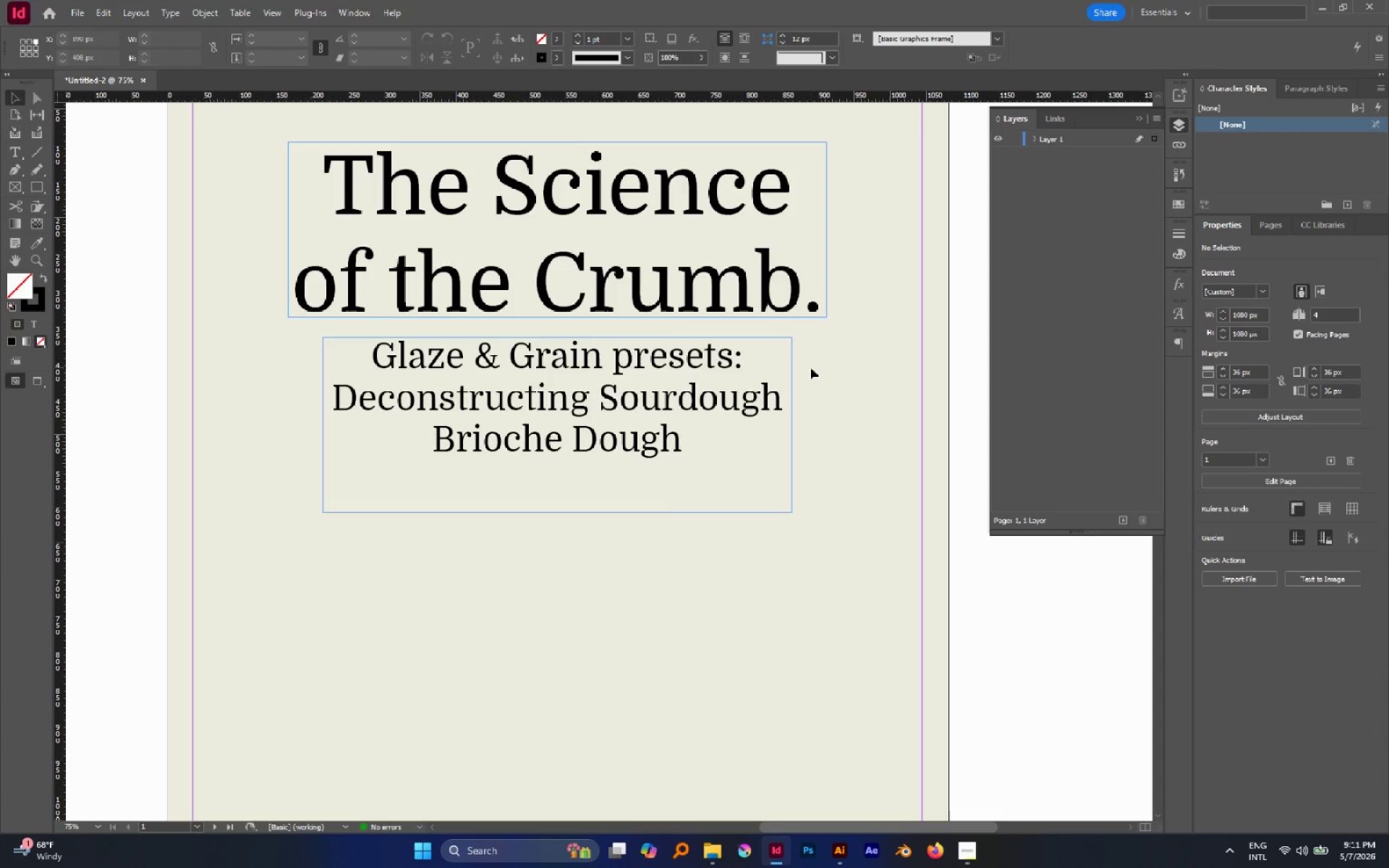 
hold_key(key=AltLeft, duration=0.84)
scroll: coordinate [810, 368], scroll_direction: down, amount: 1.0
 